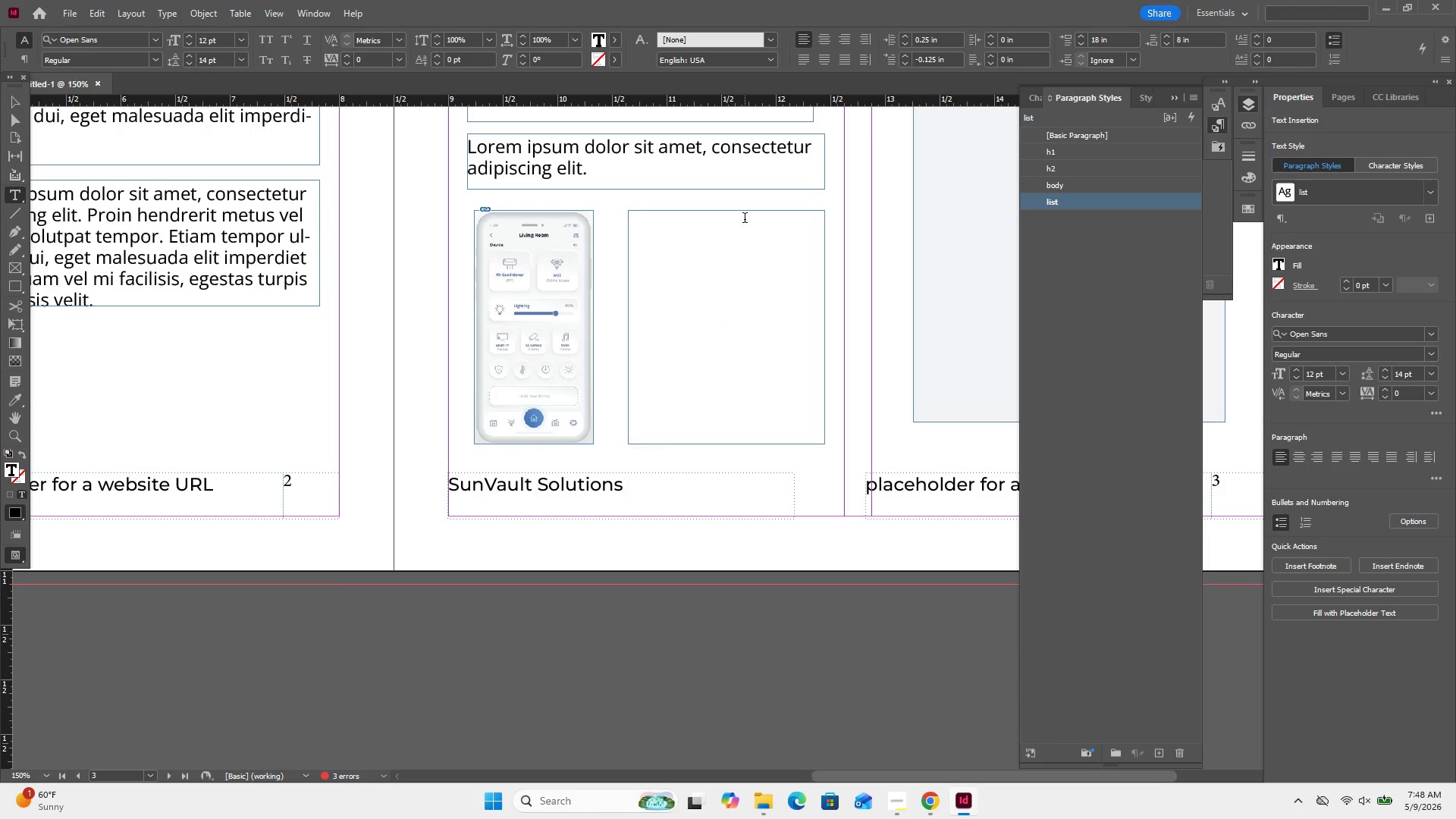 
type(Real-time enery )
key(Backspace)
key(Backspace)
 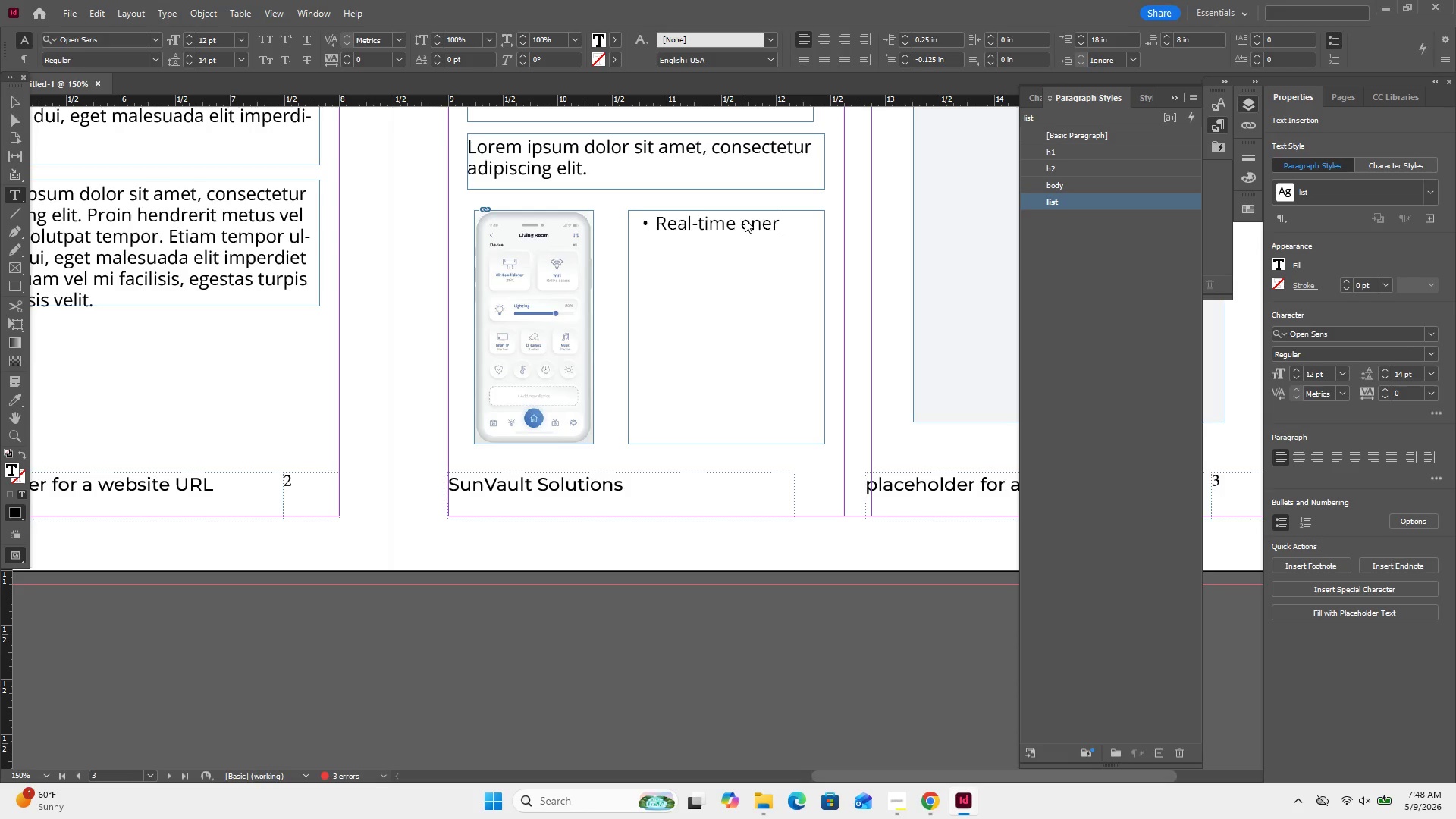 
type(gy mo)
key(Backspace)
key(Backspace)
type(Monitrt)
key(Backspace)
key(Backspace)
 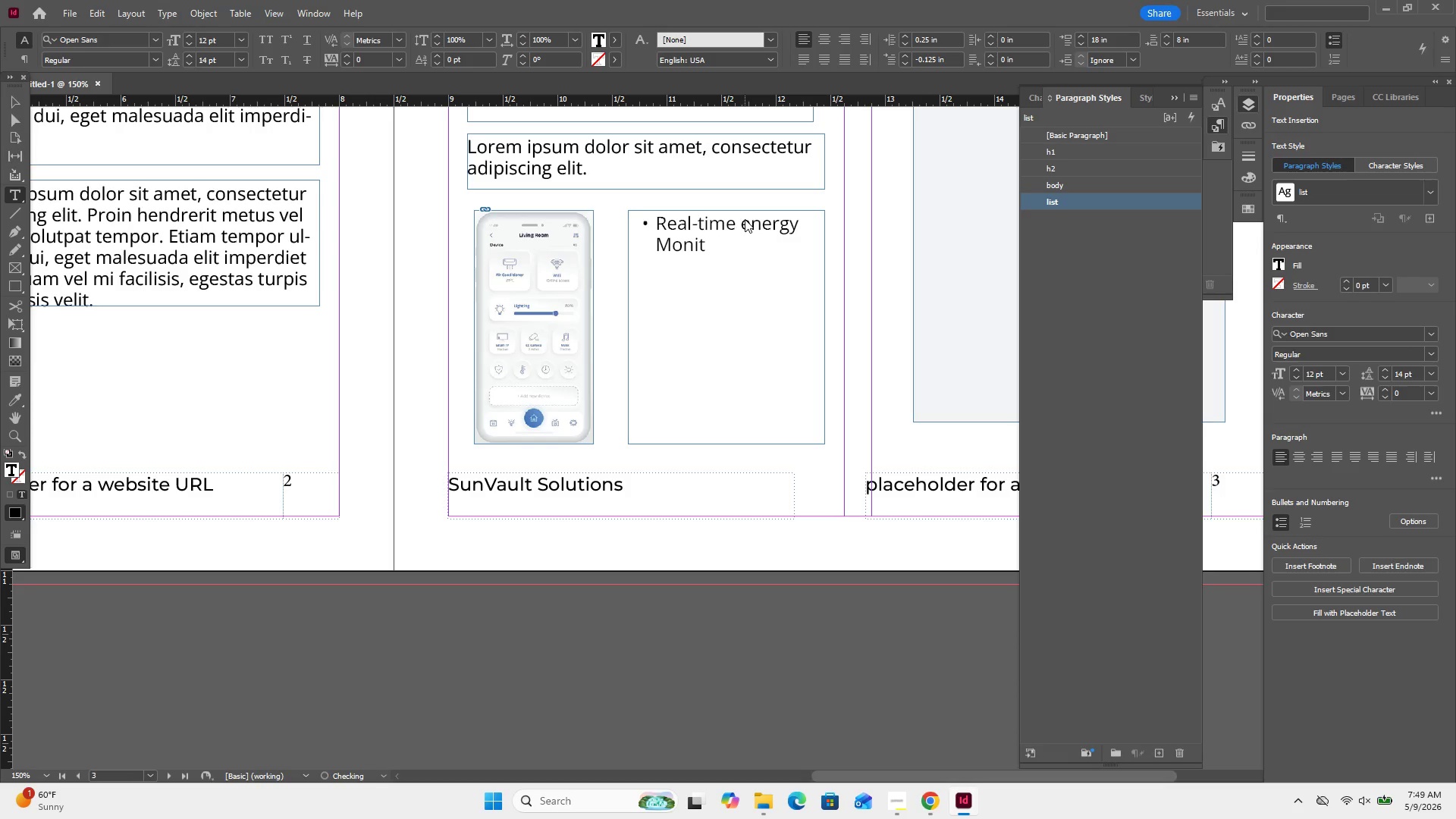 
type(oring)
 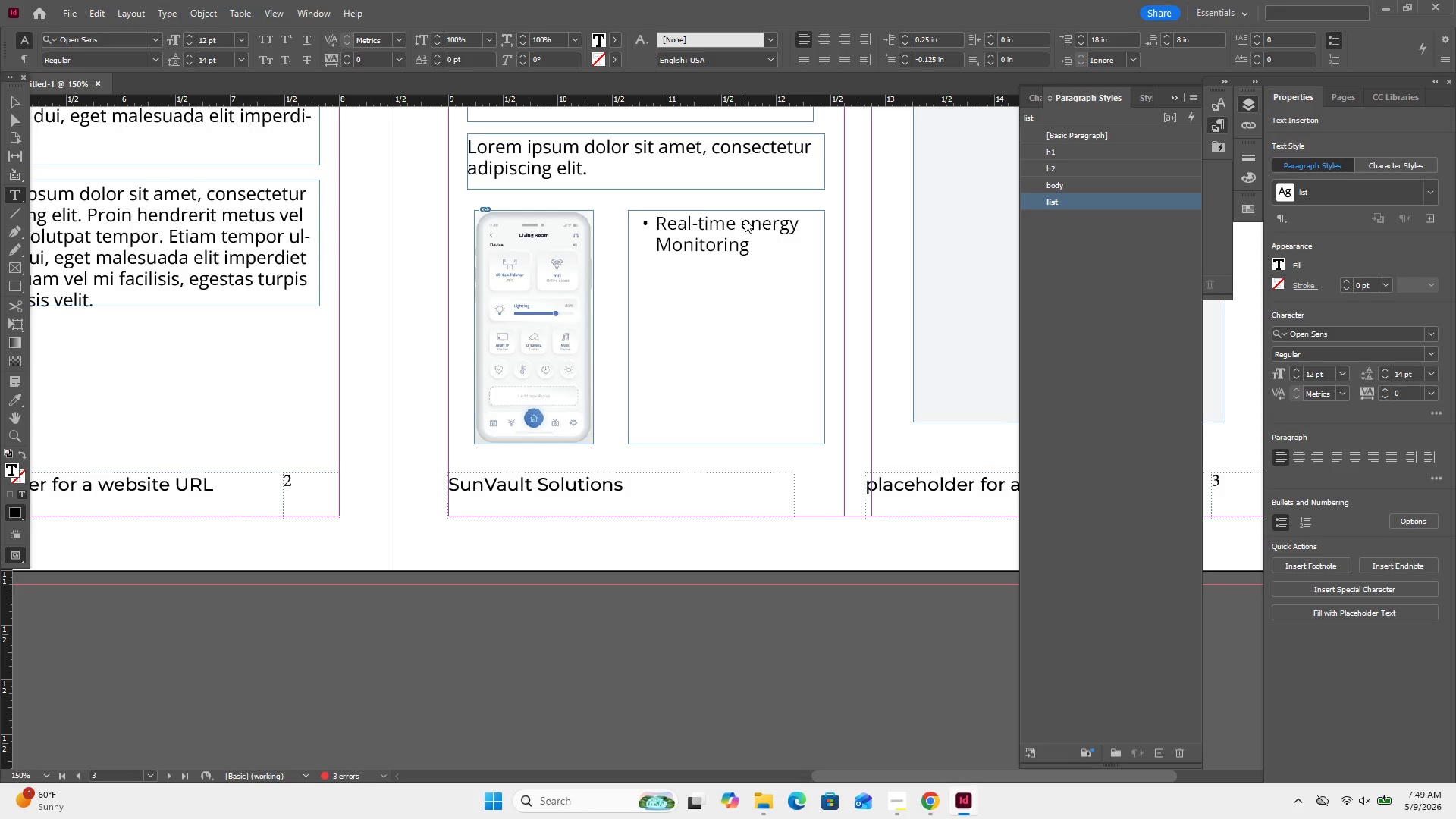 
key(Enter)
 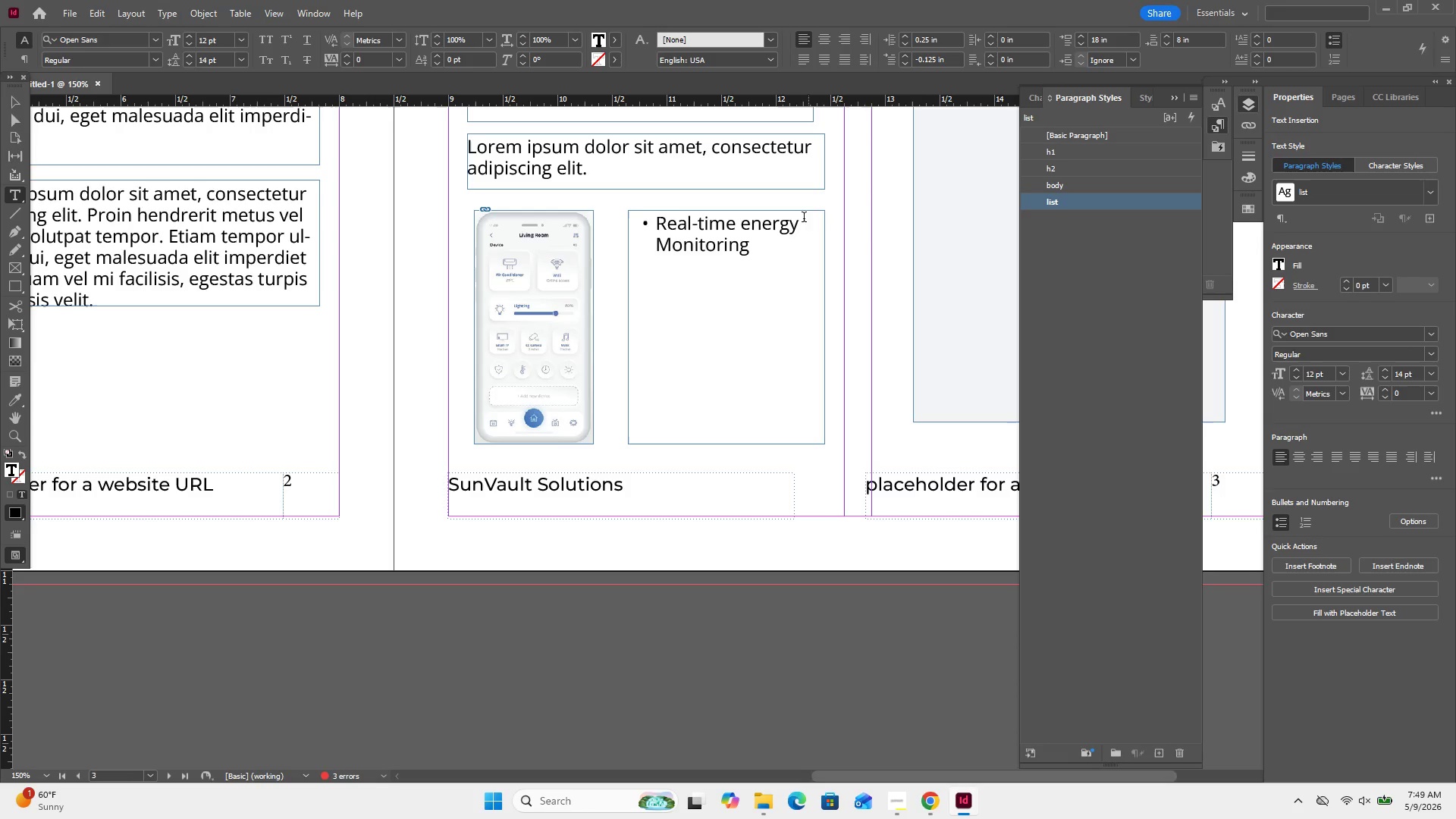 
left_click([758, 253])
 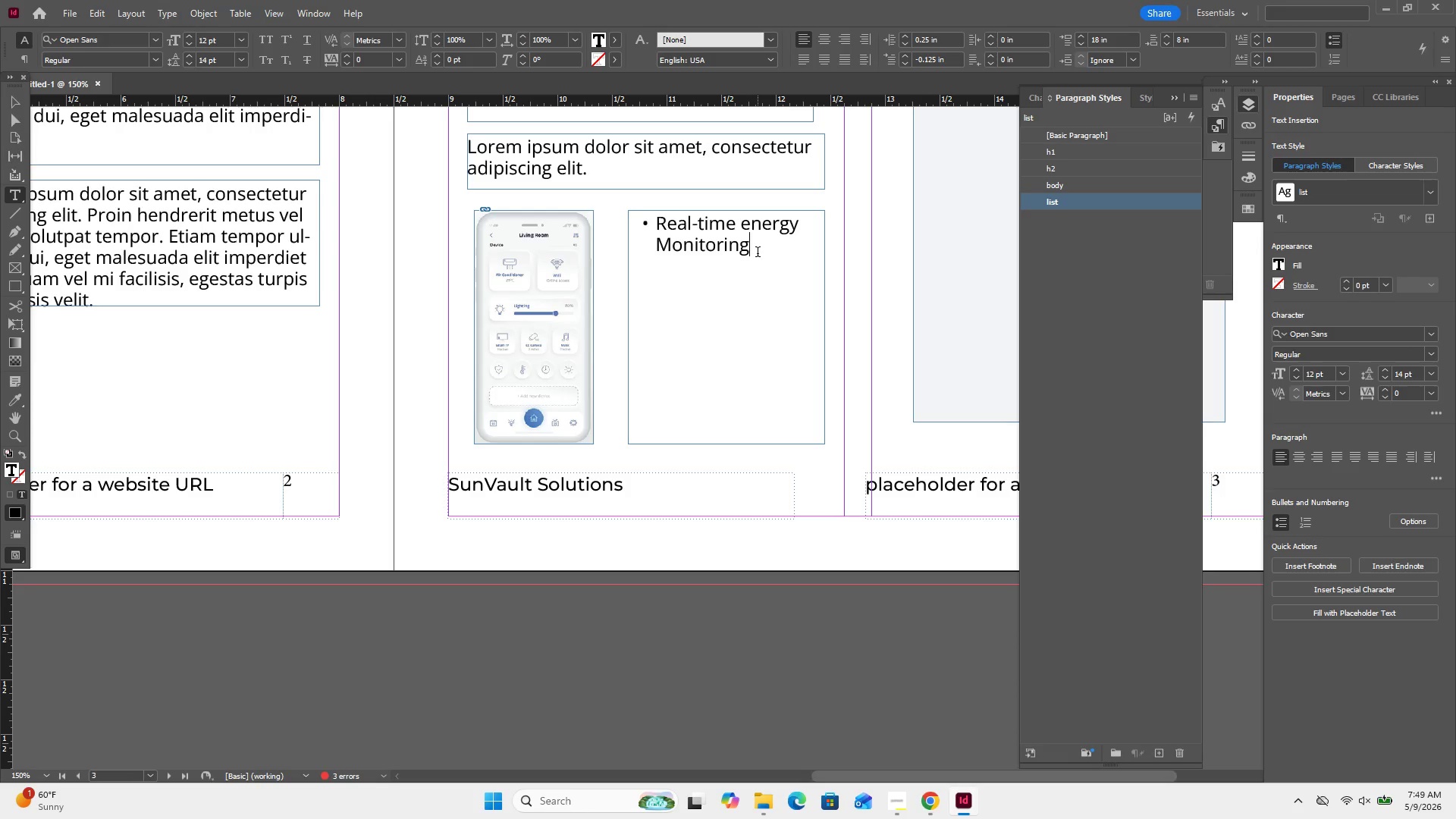 
key(Enter)
 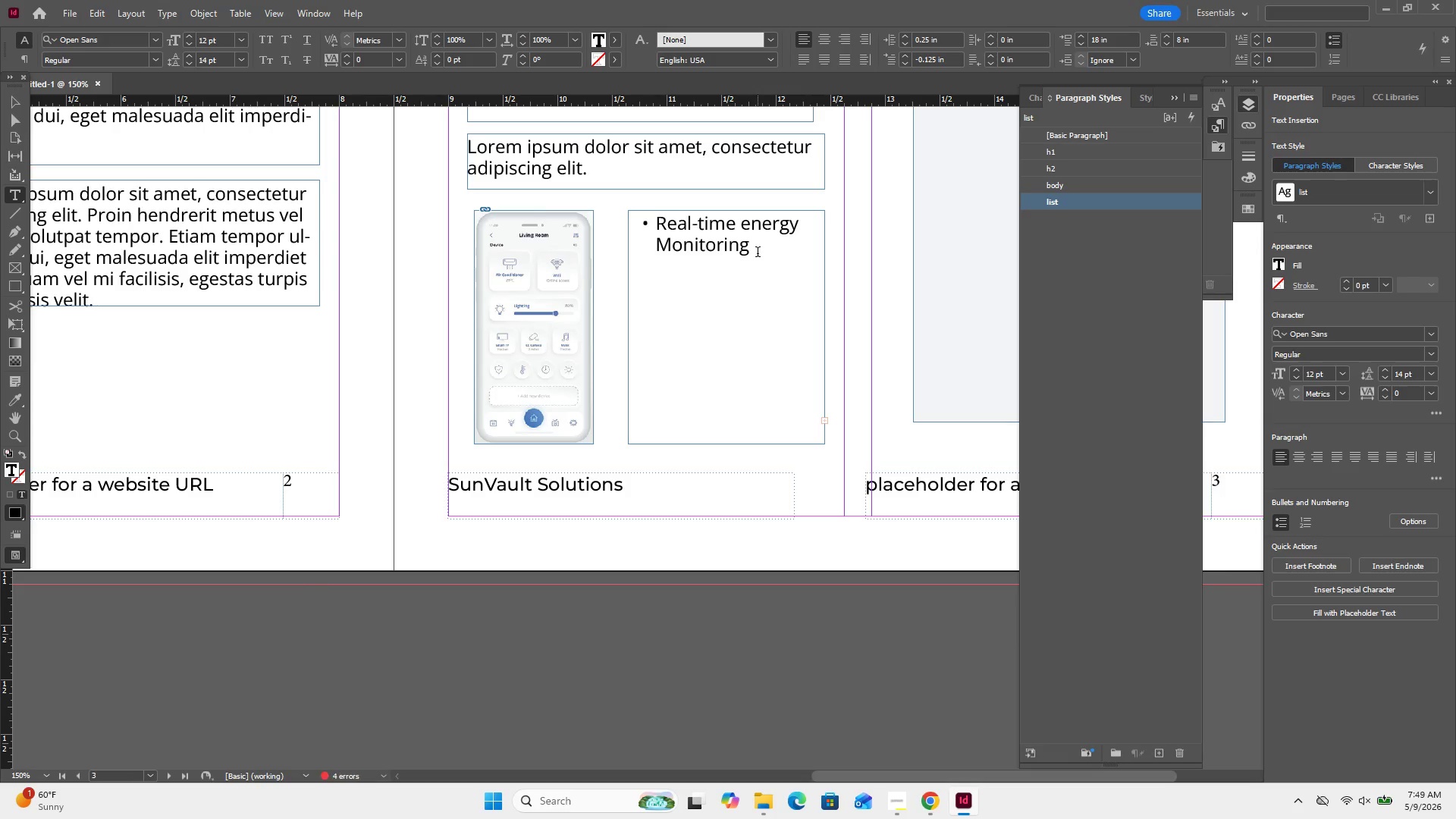 
hold_key(key=J, duration=0.53)
 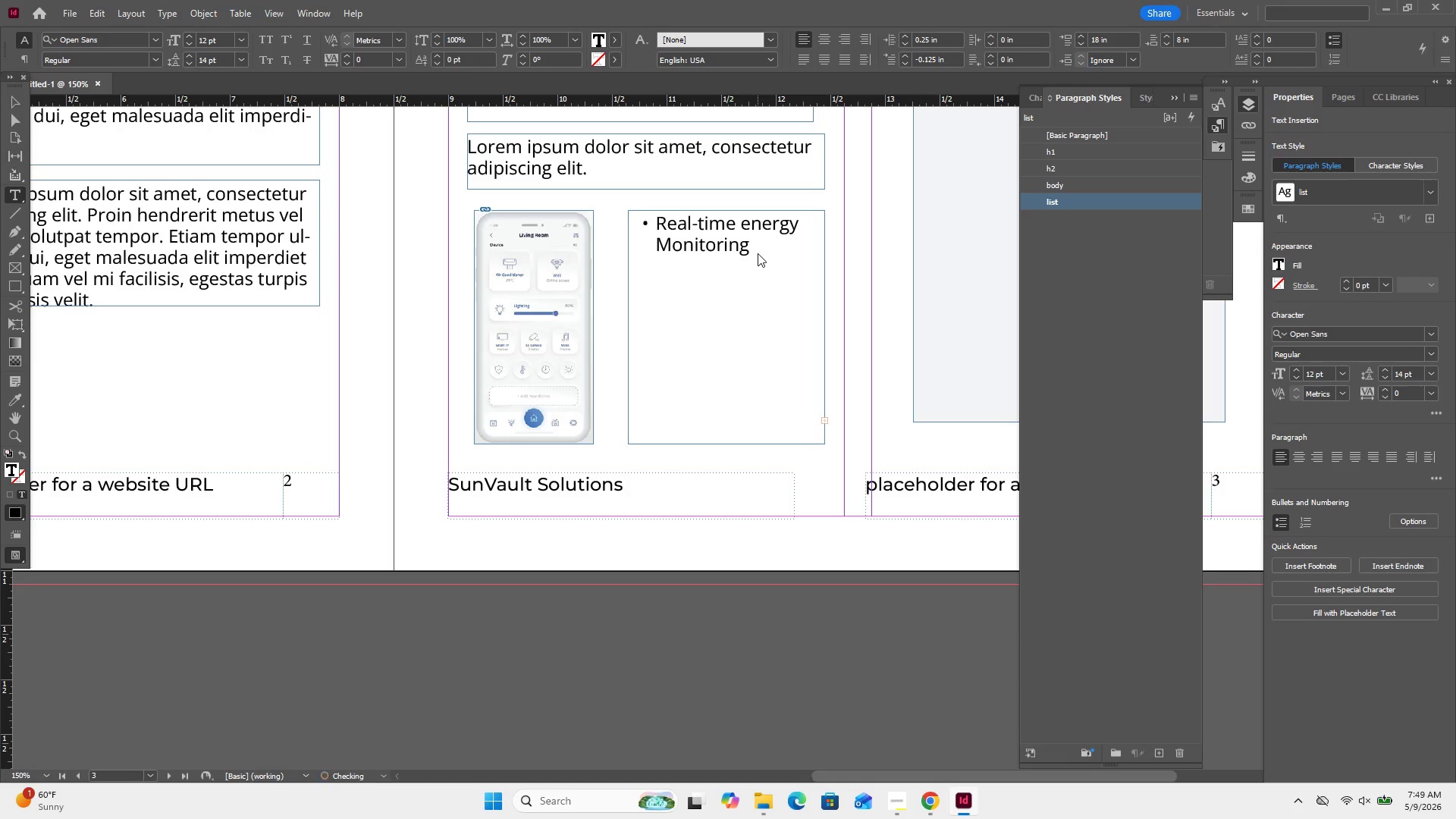 
type(njj)
 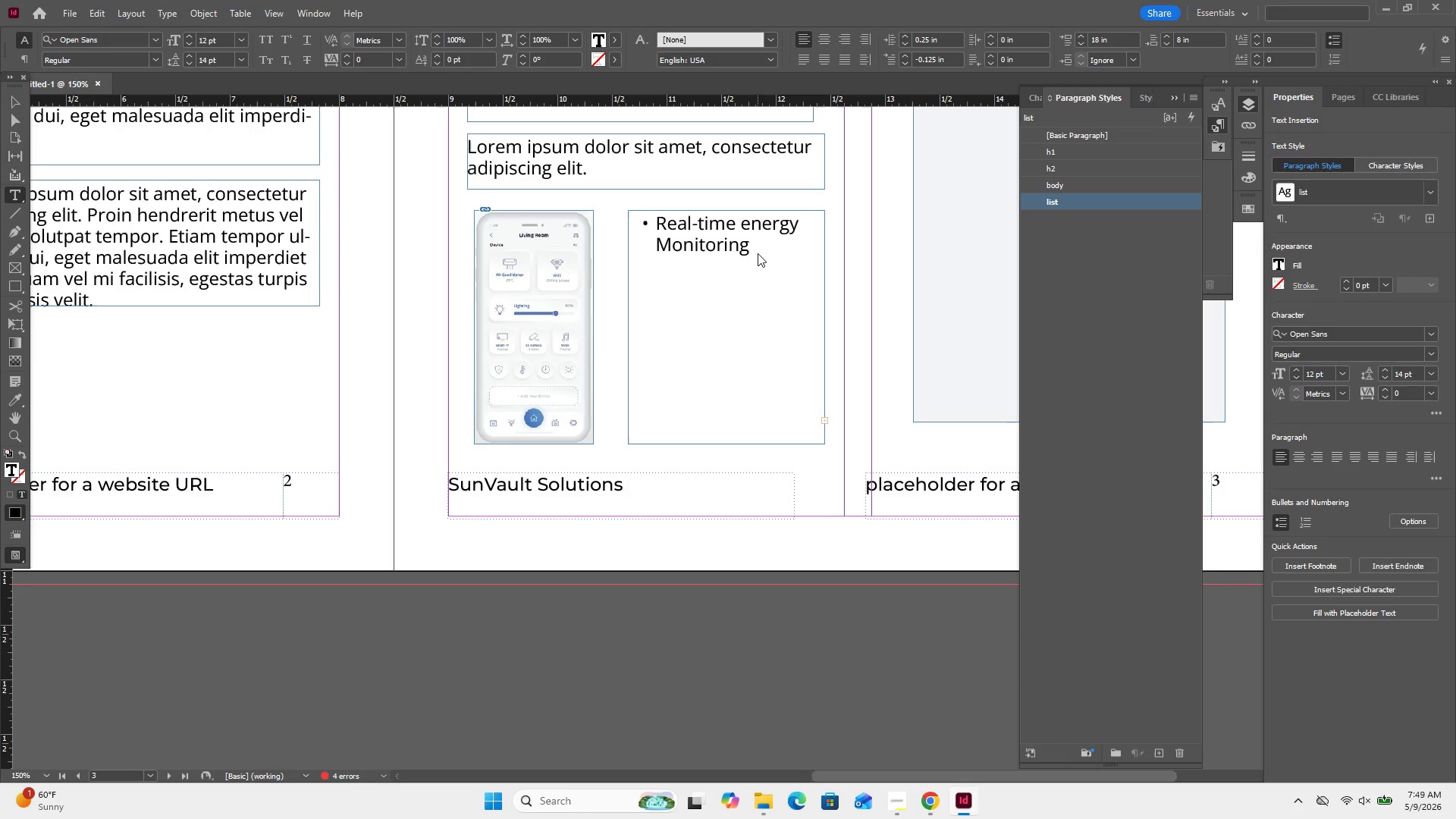 
key(Control+Z)
 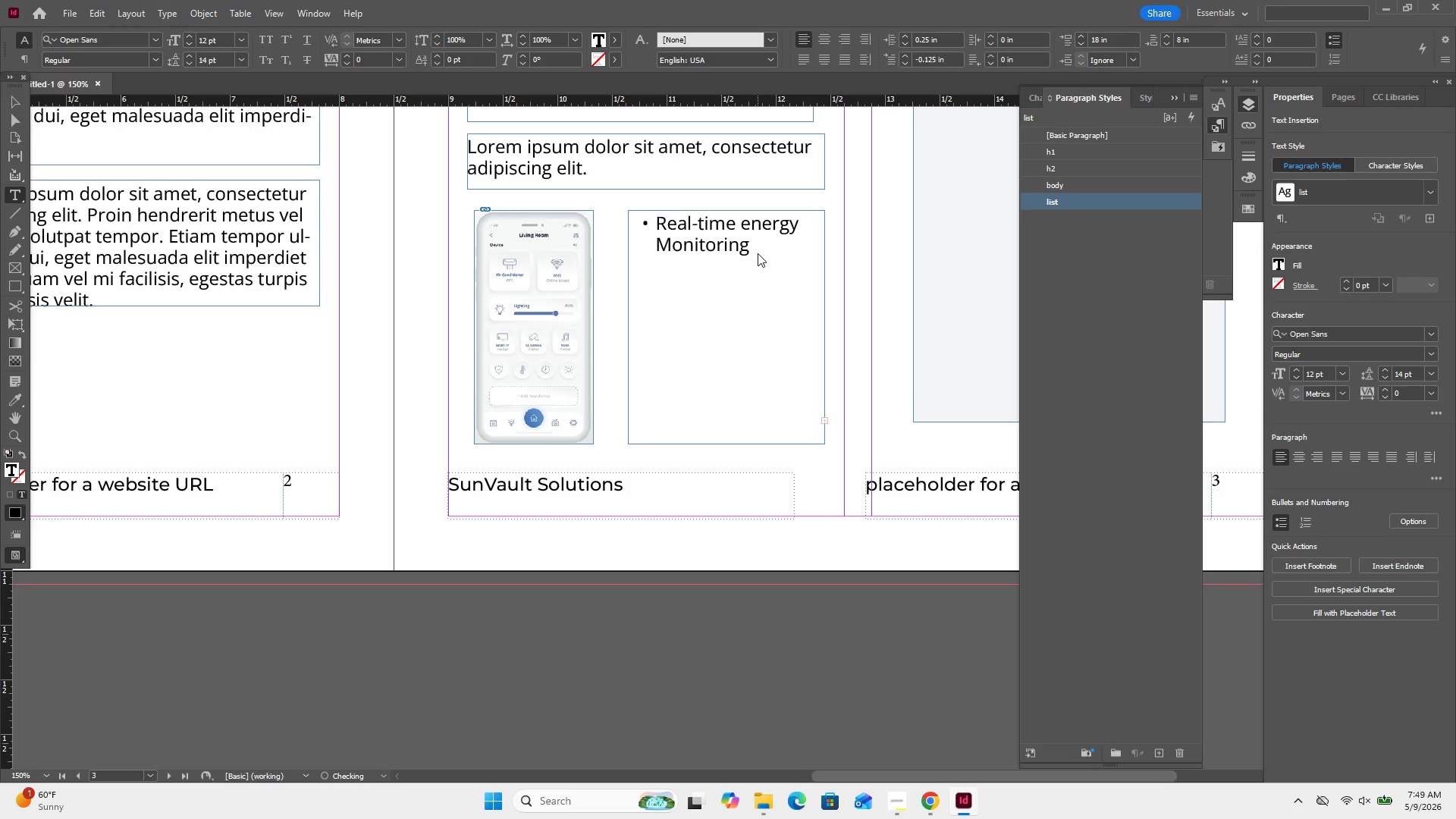 
key(Control+Z)
 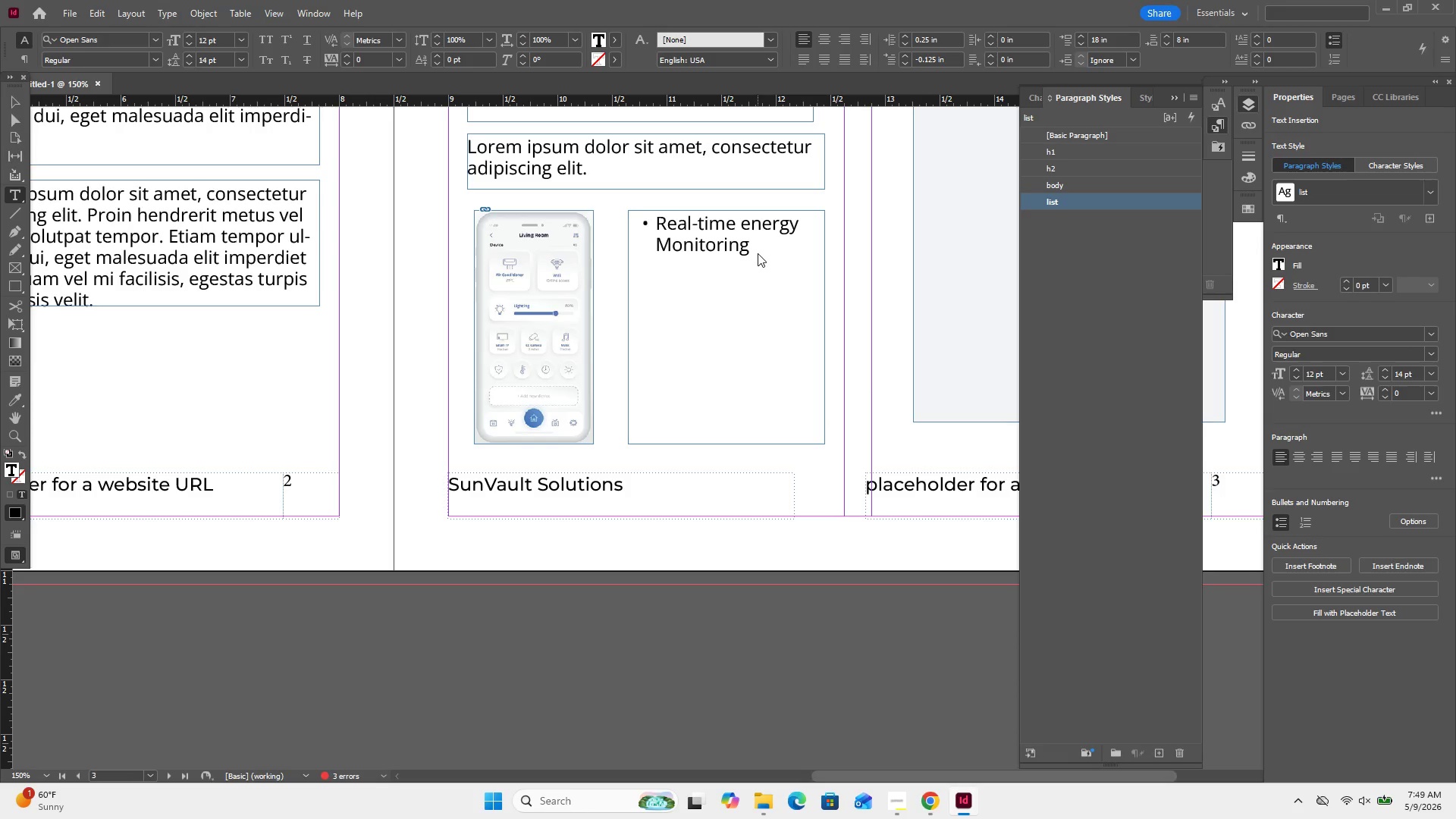 
key(Shift+Enter)
 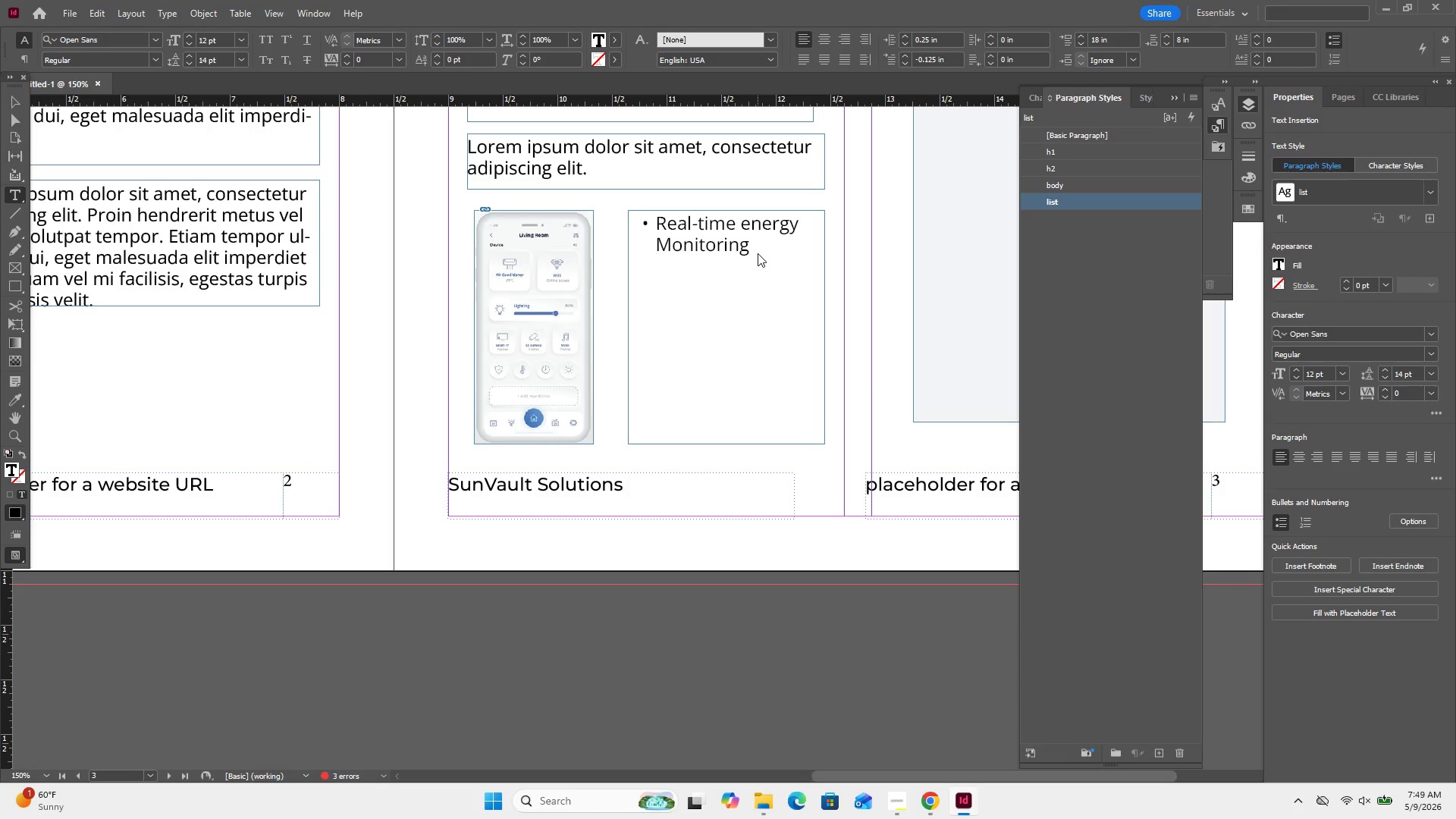 
key(Backspace)
 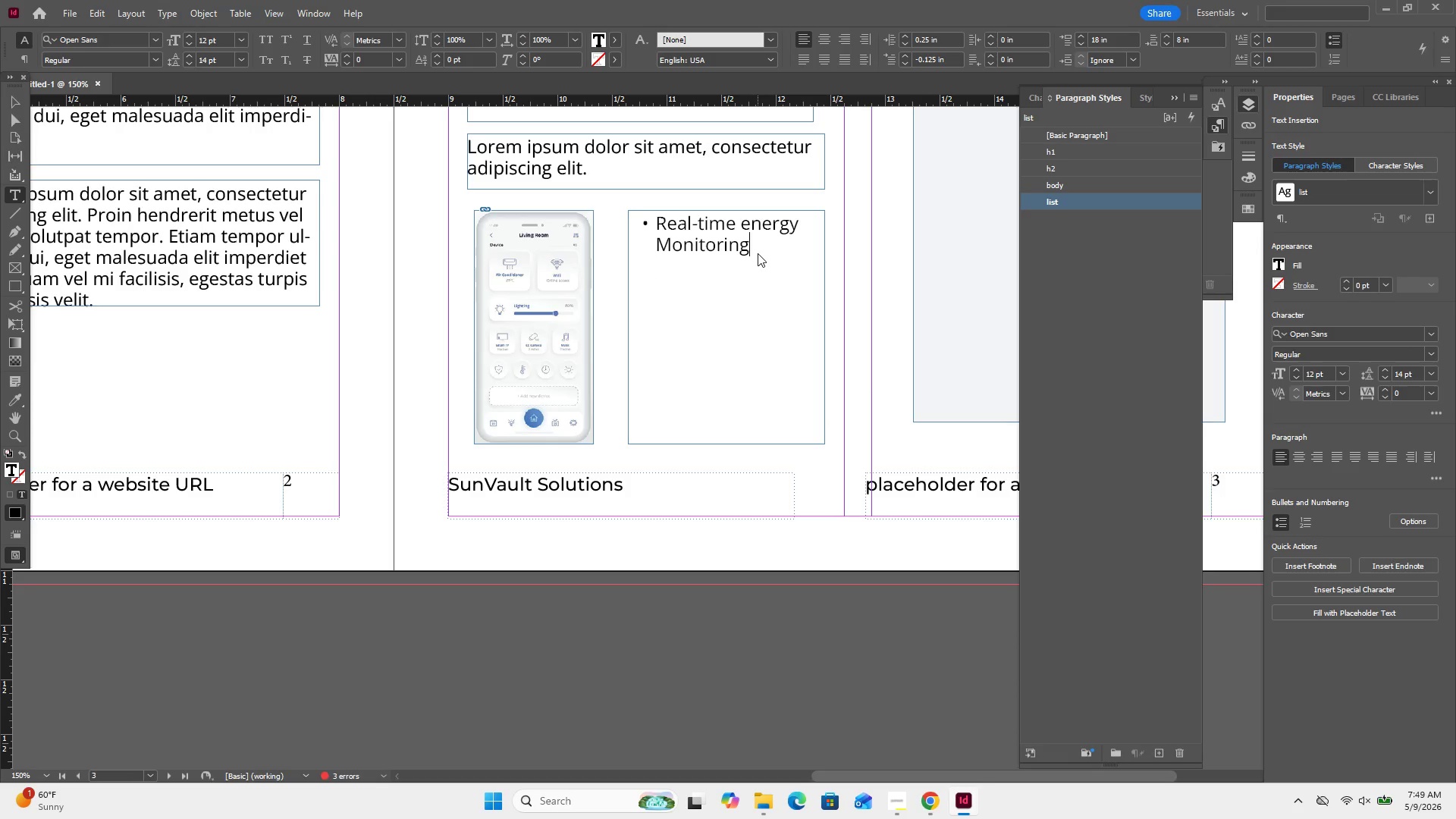 
left_click([642, 274])
 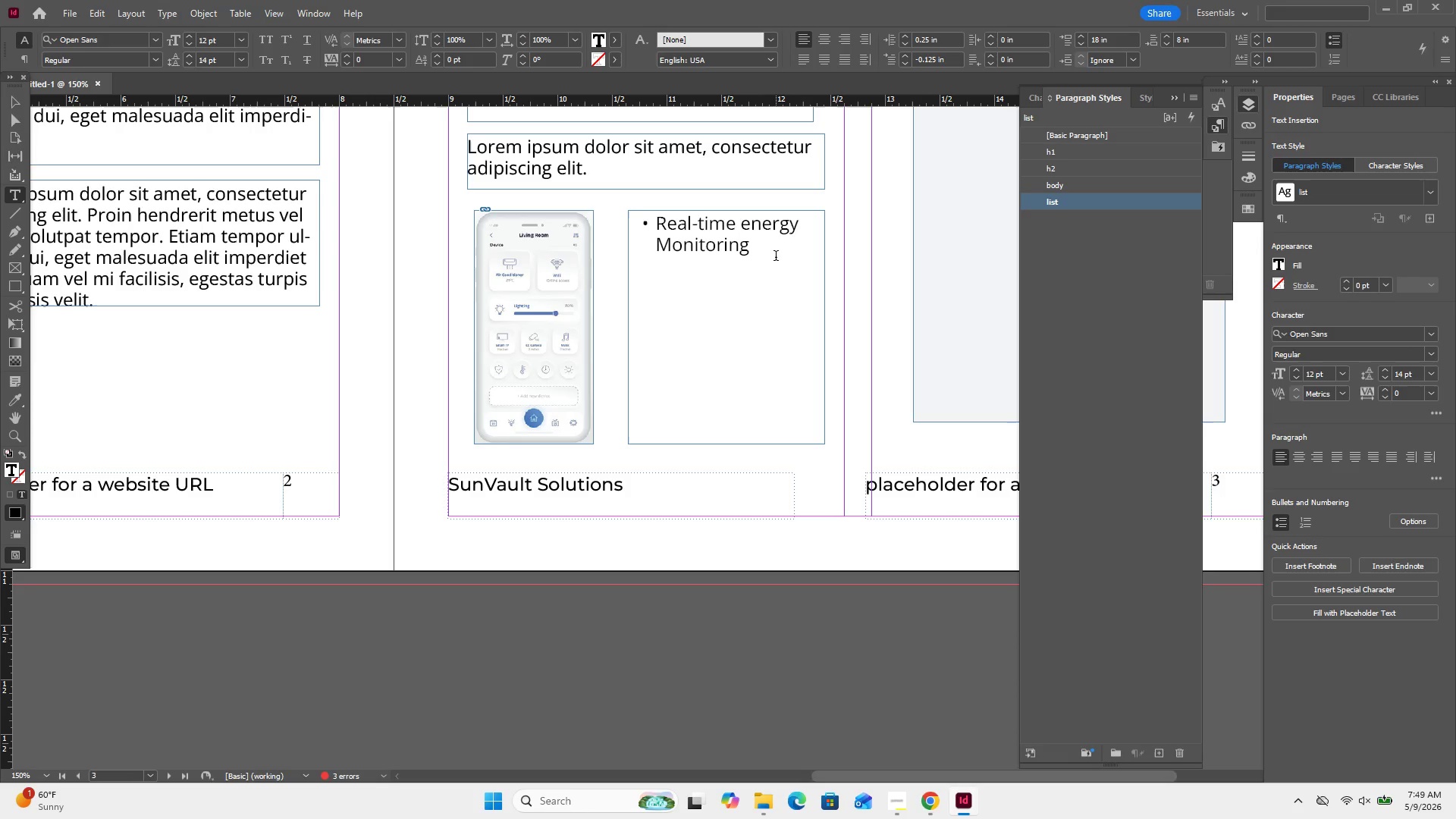 
key(Enter)
 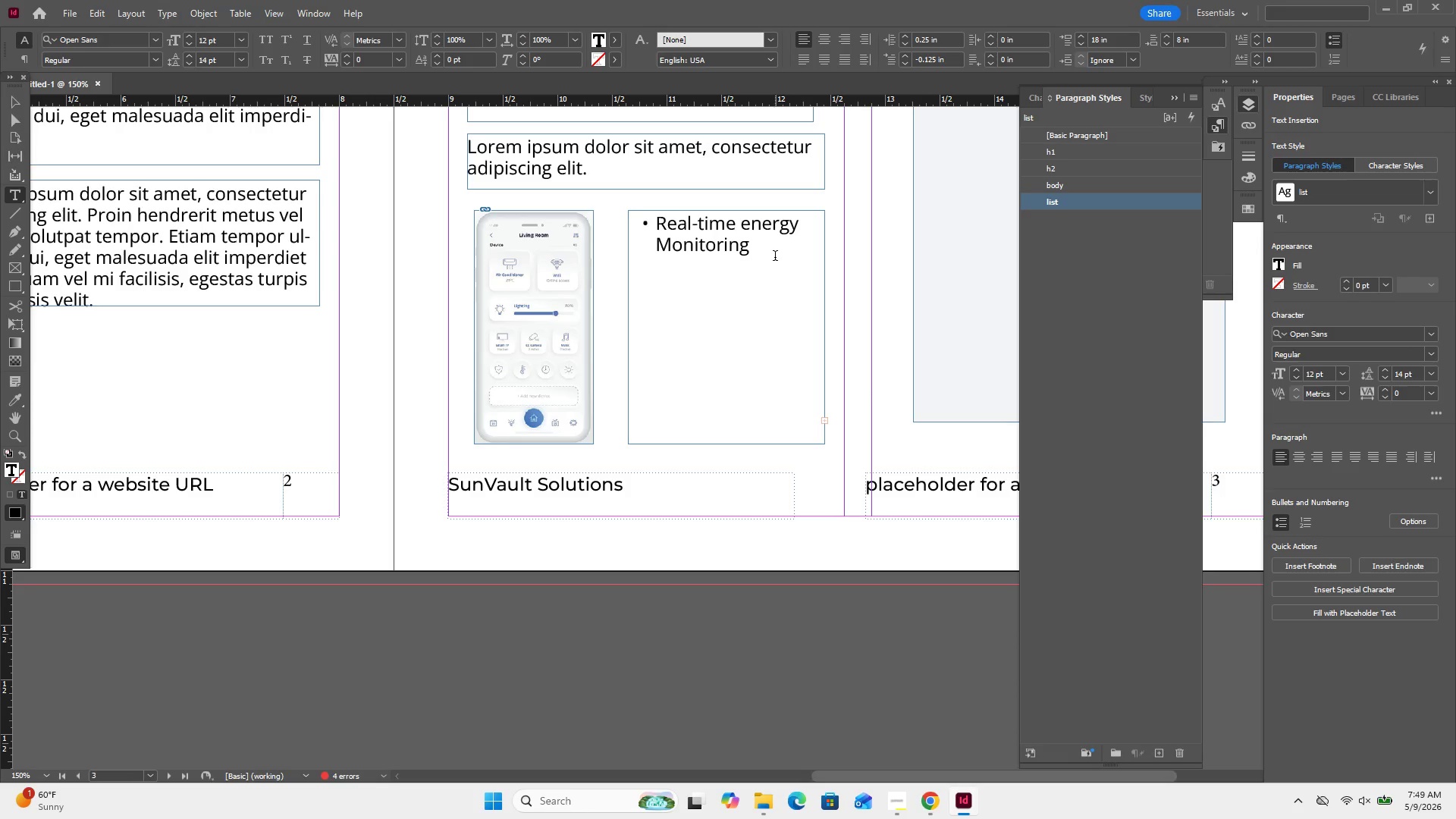 
key(Backspace)
 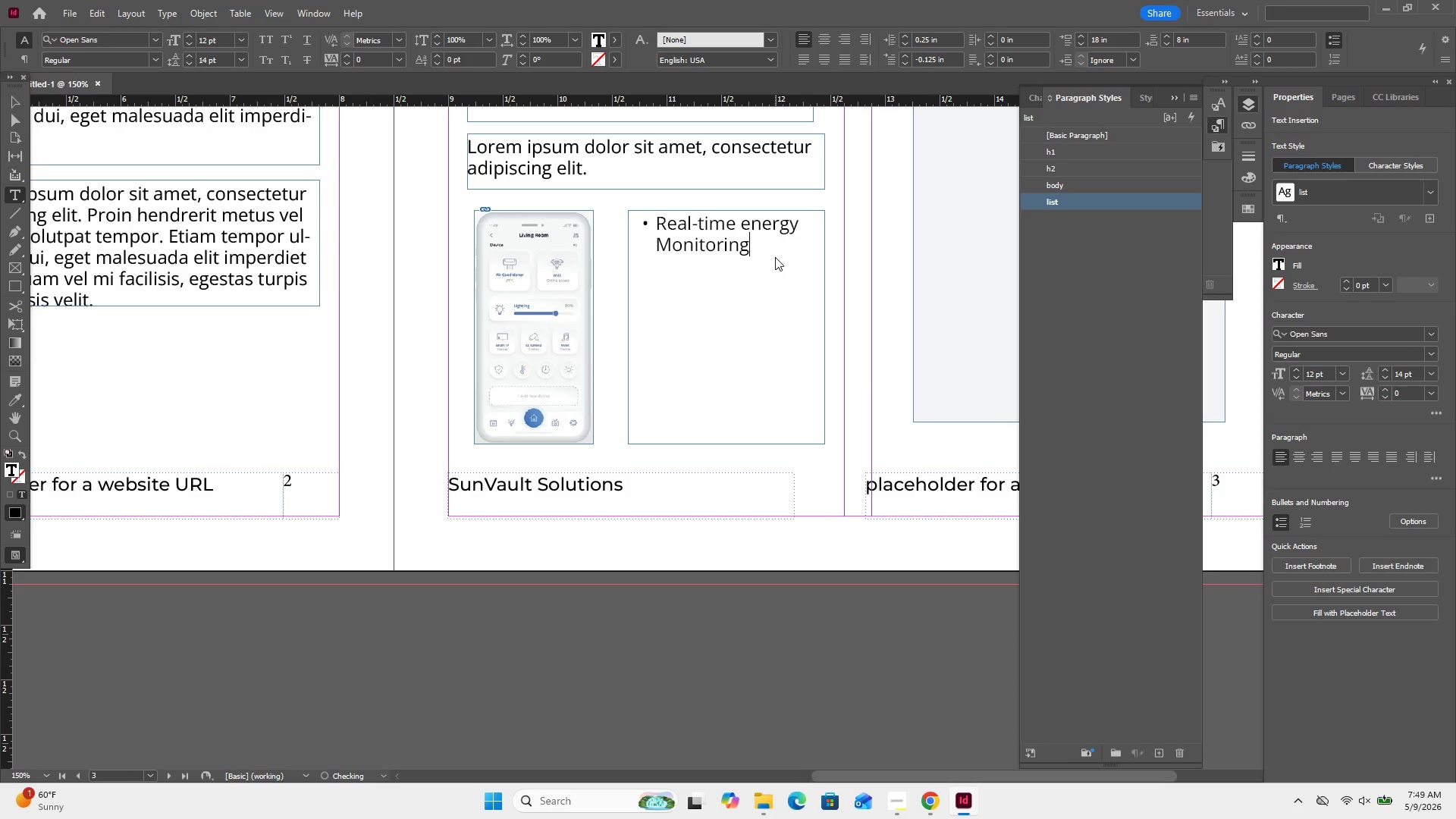 
key(Shift+Enter)
 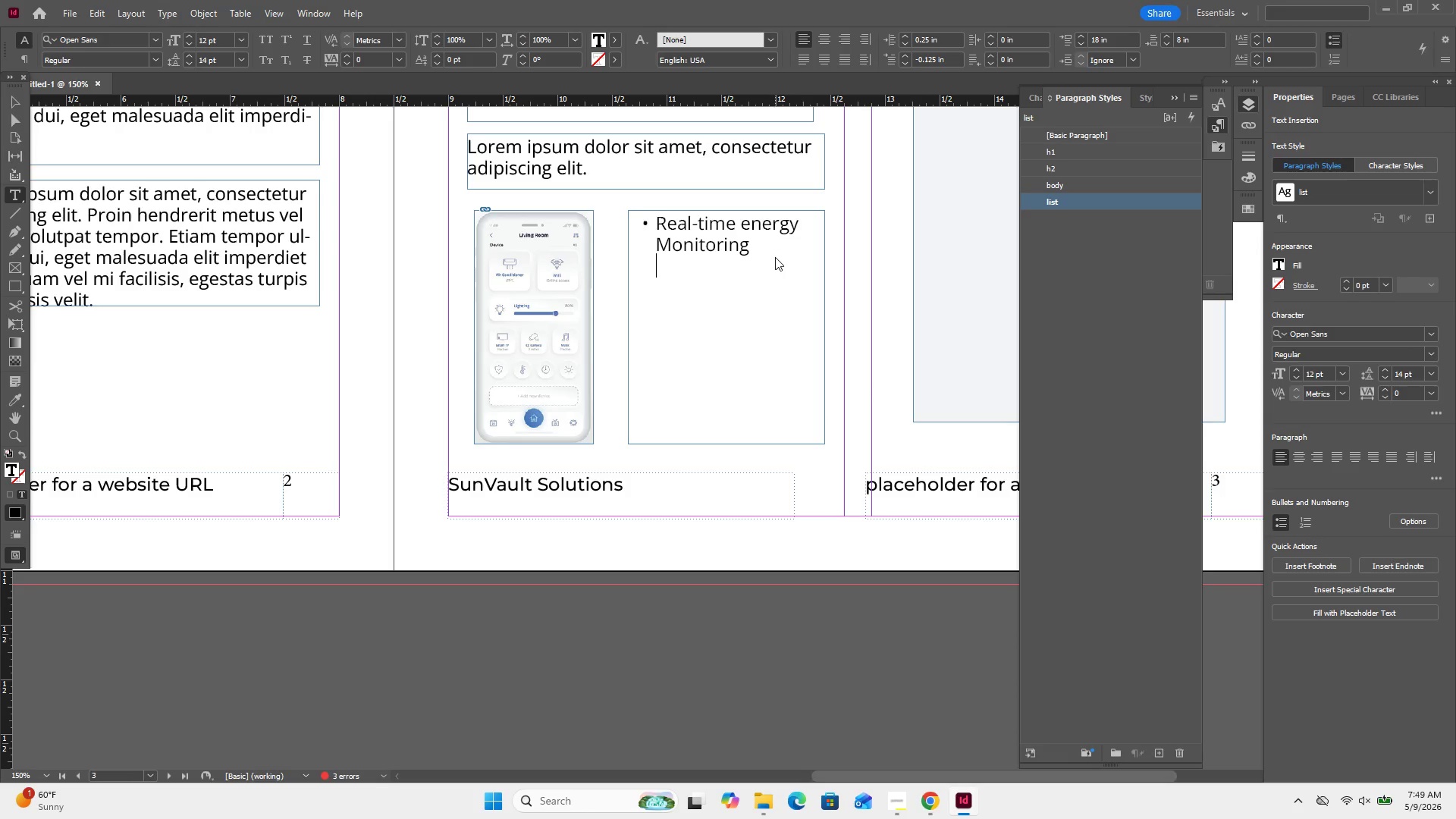 
key(G)
 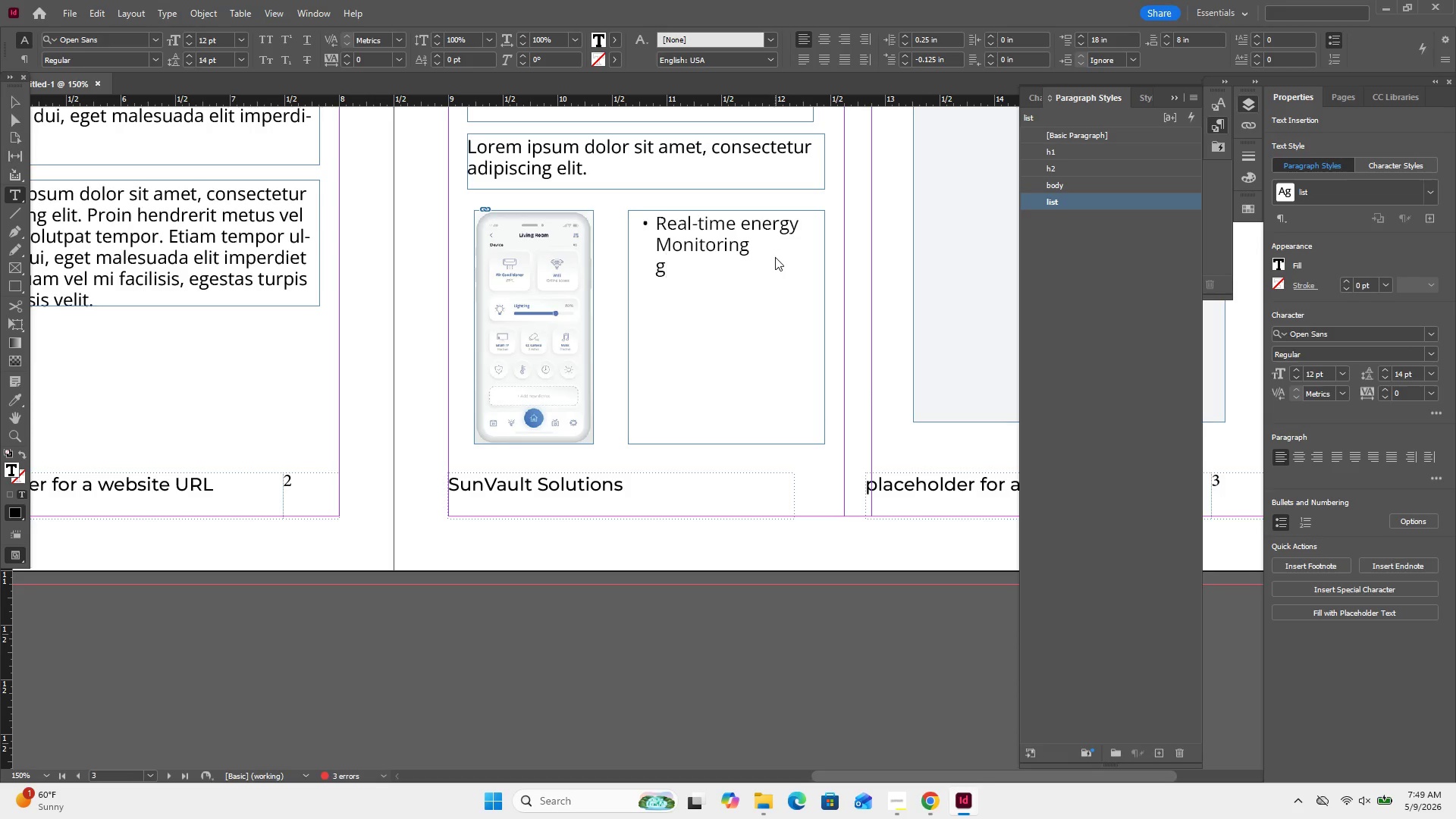 
key(Backspace)
 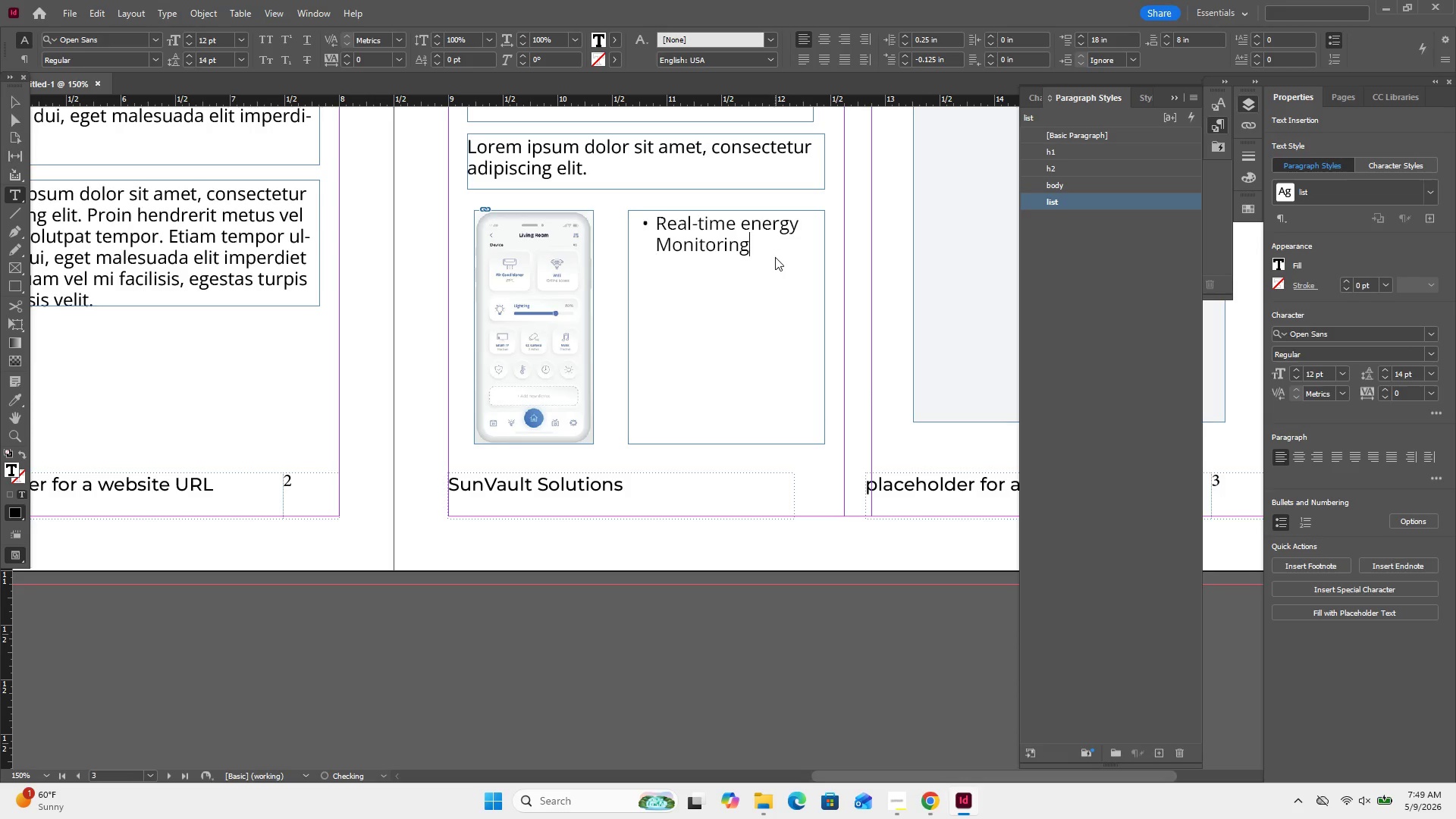 
key(Backspace)
 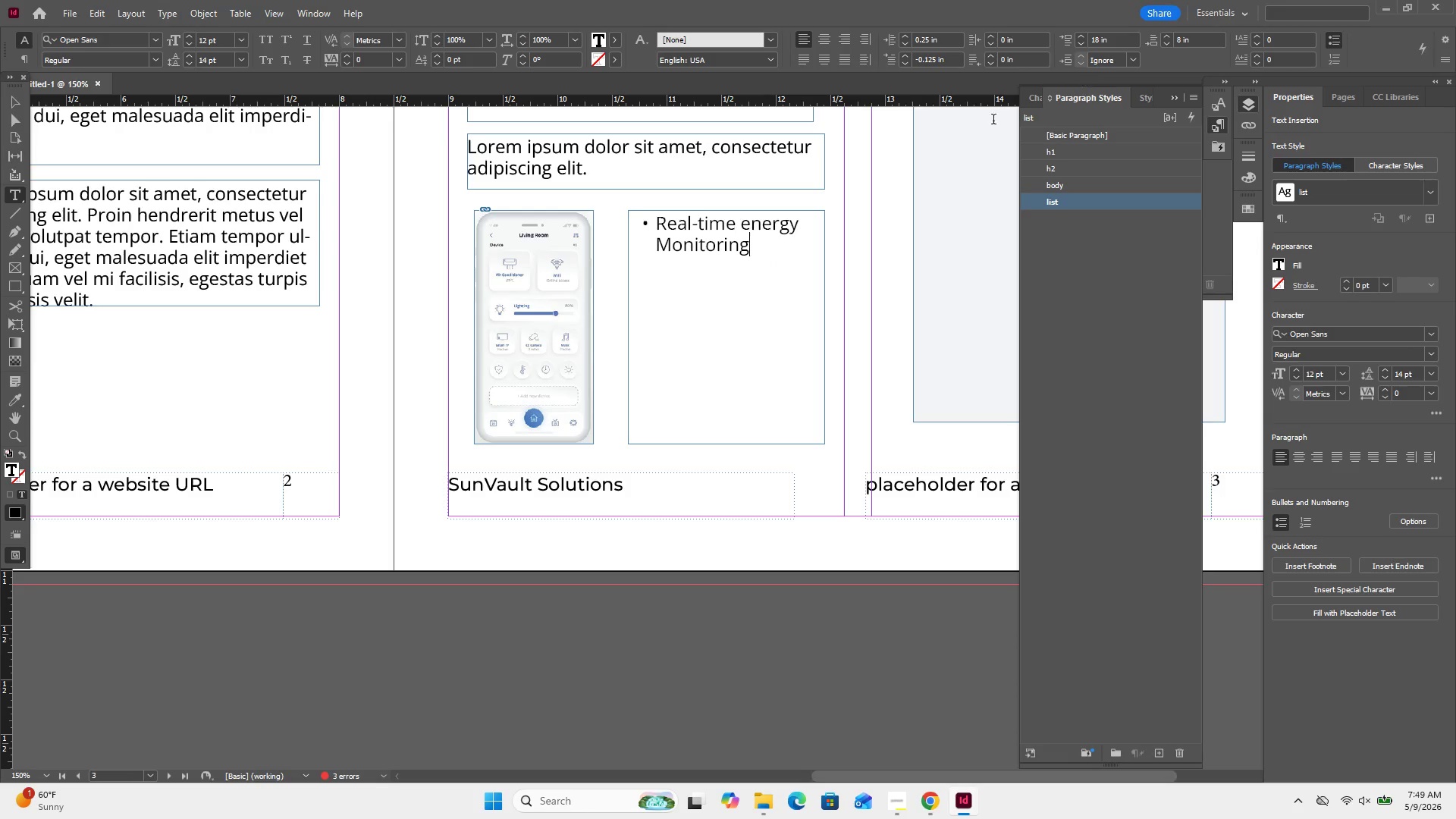 
wait(5.75)
 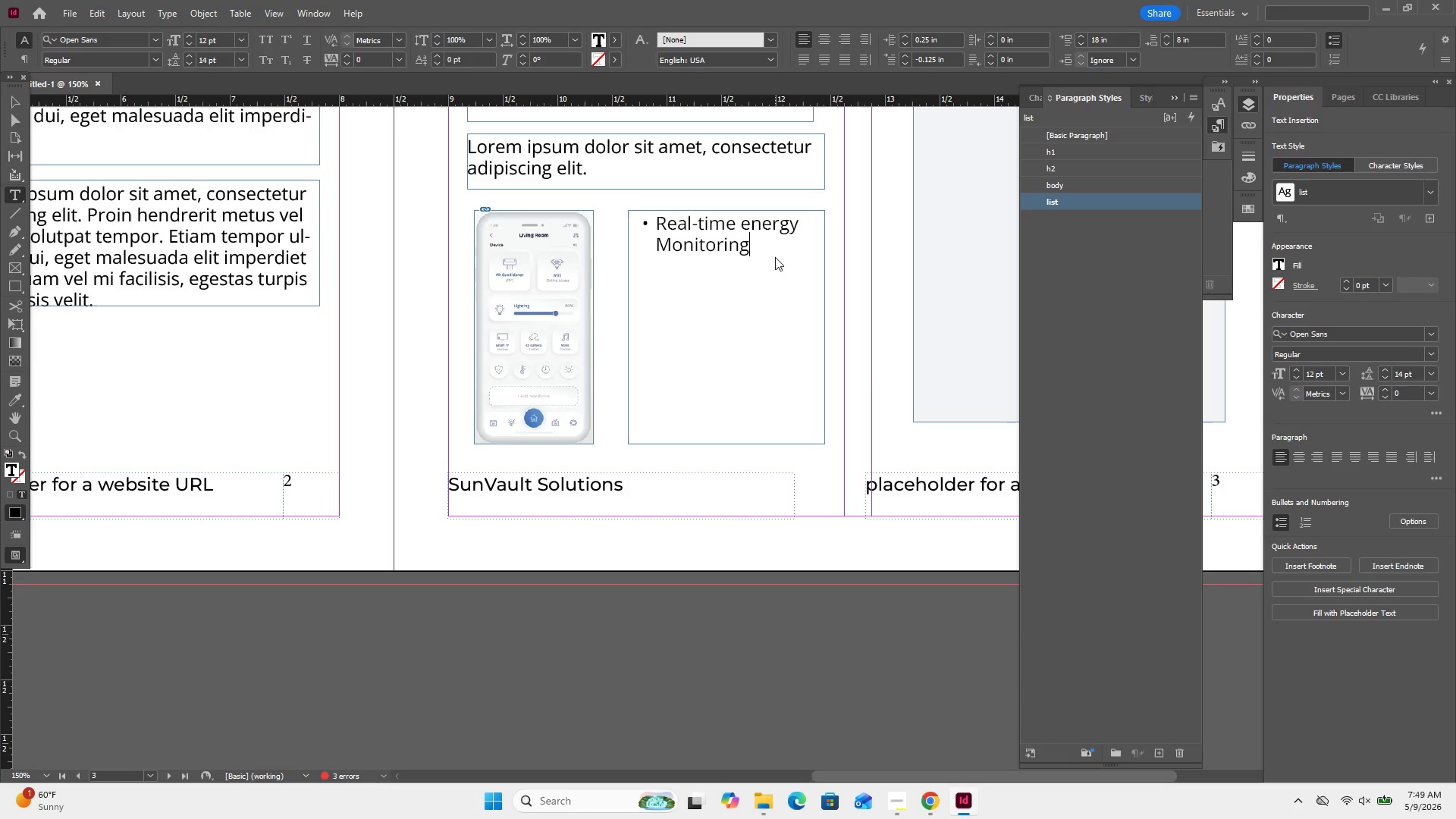 
left_click([7, 101])
 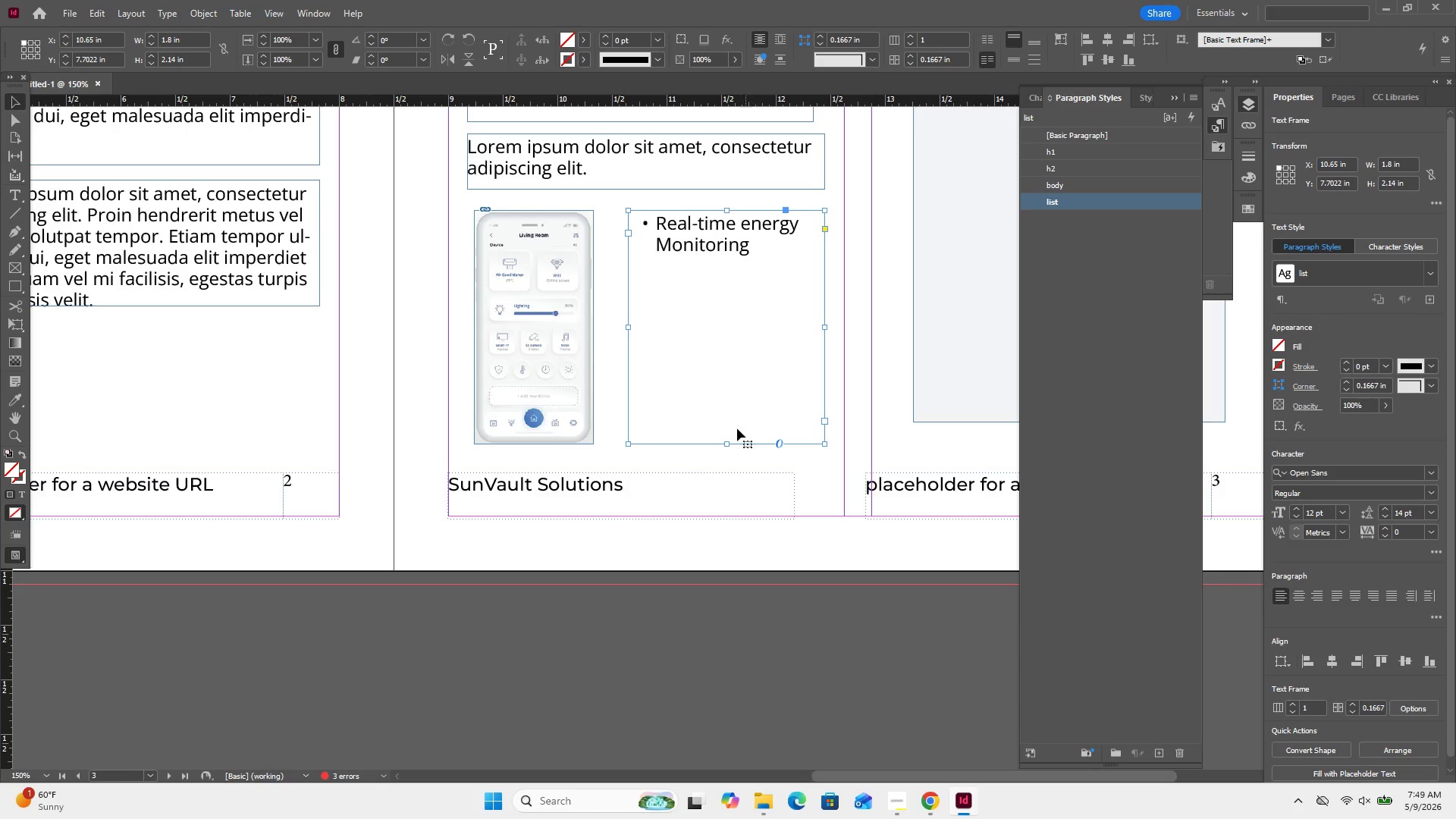 
left_click_drag(start_coordinate=[728, 447], to_coordinate=[723, 262])
 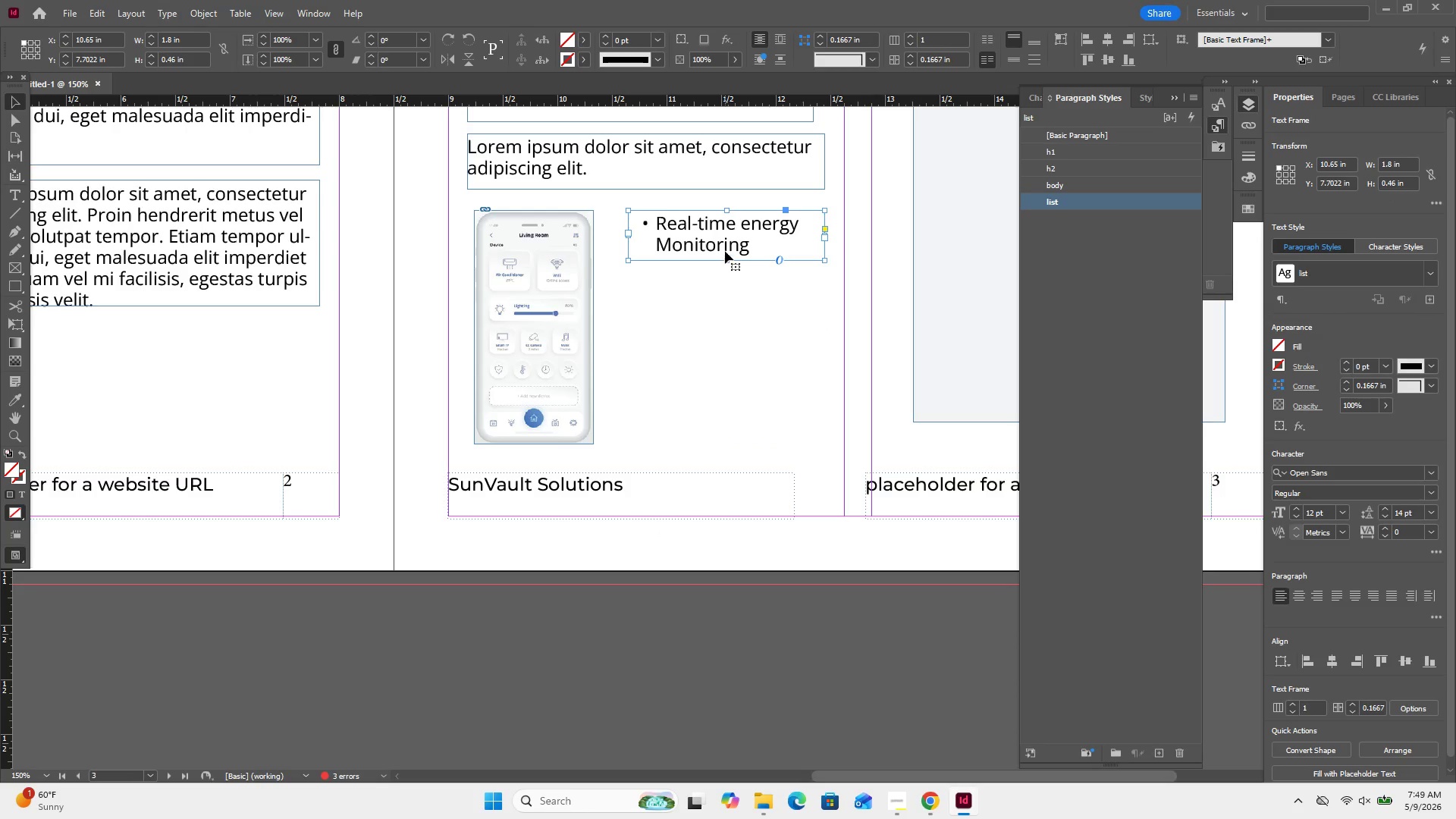 
right_click([725, 251])
 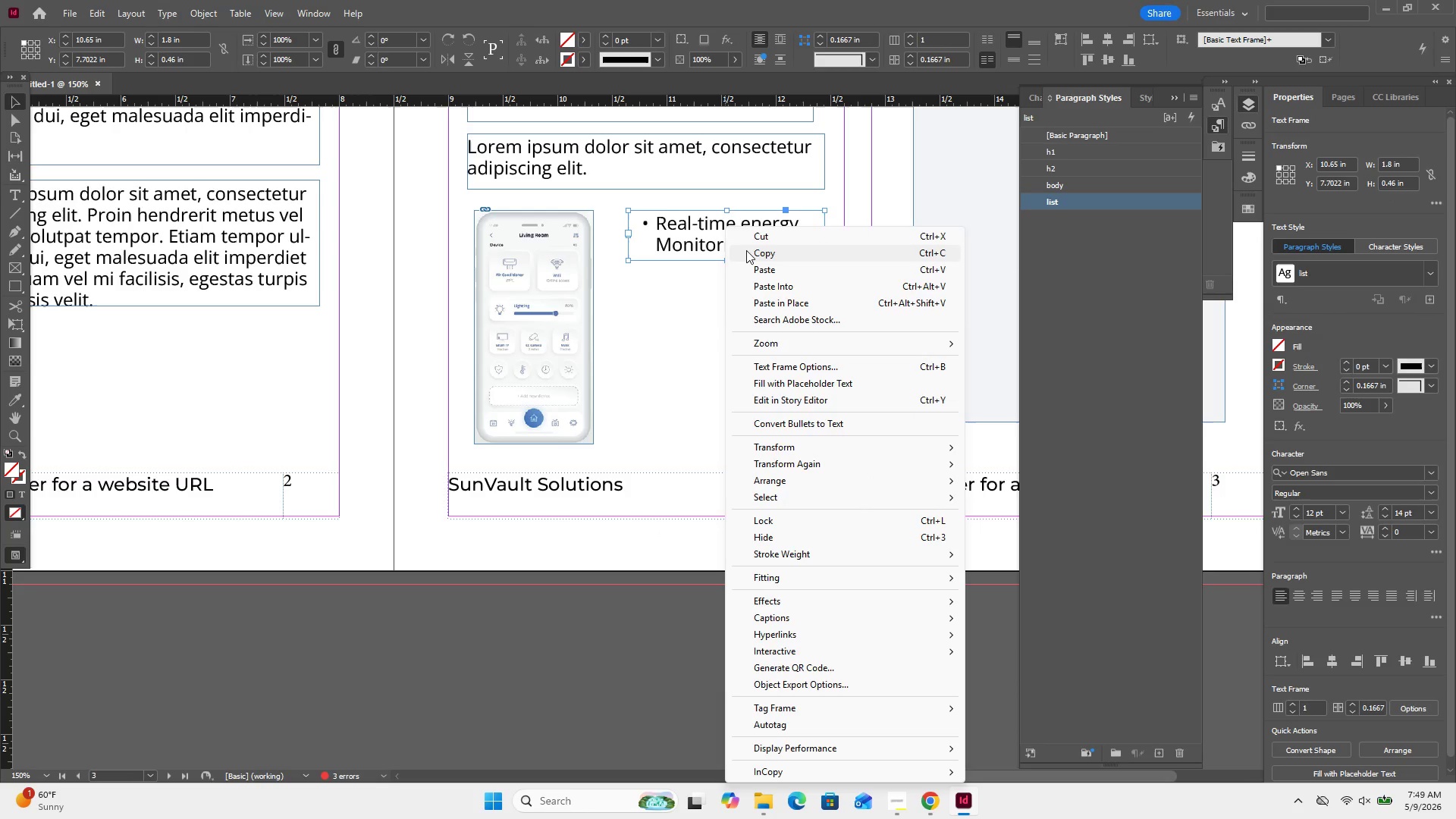 
left_click([746, 250])
 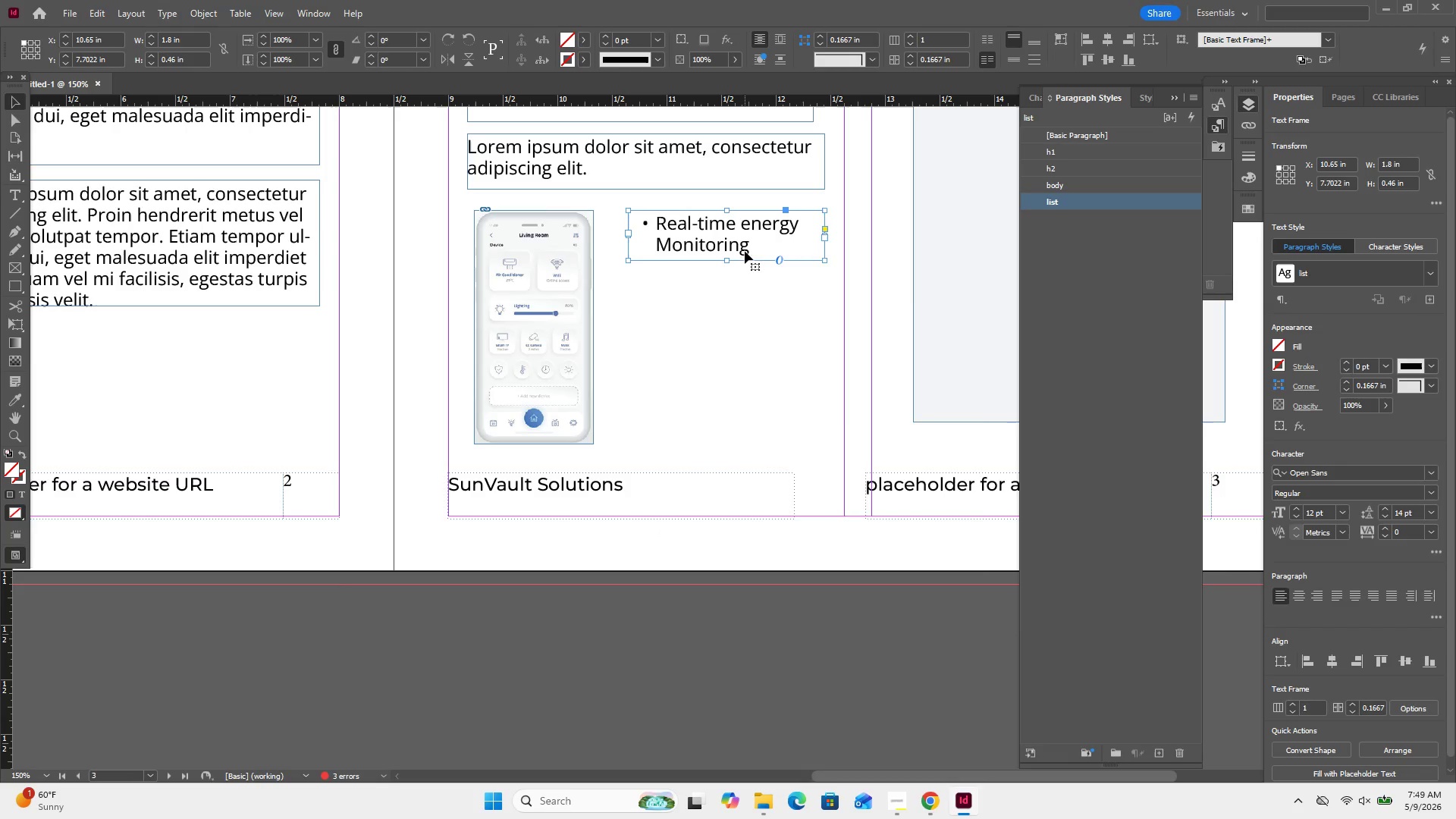 
right_click([745, 251])
 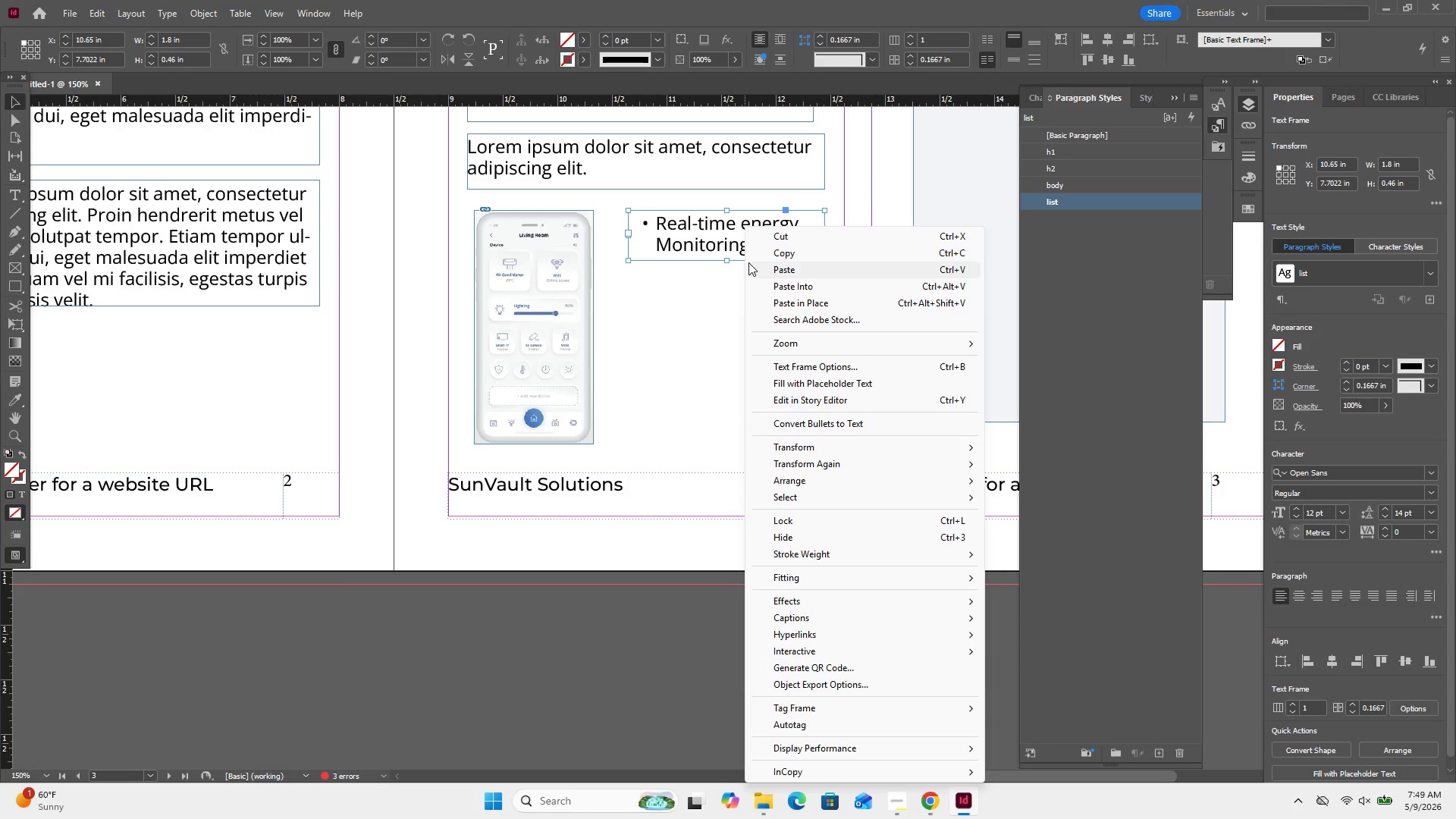 
left_click([748, 262])
 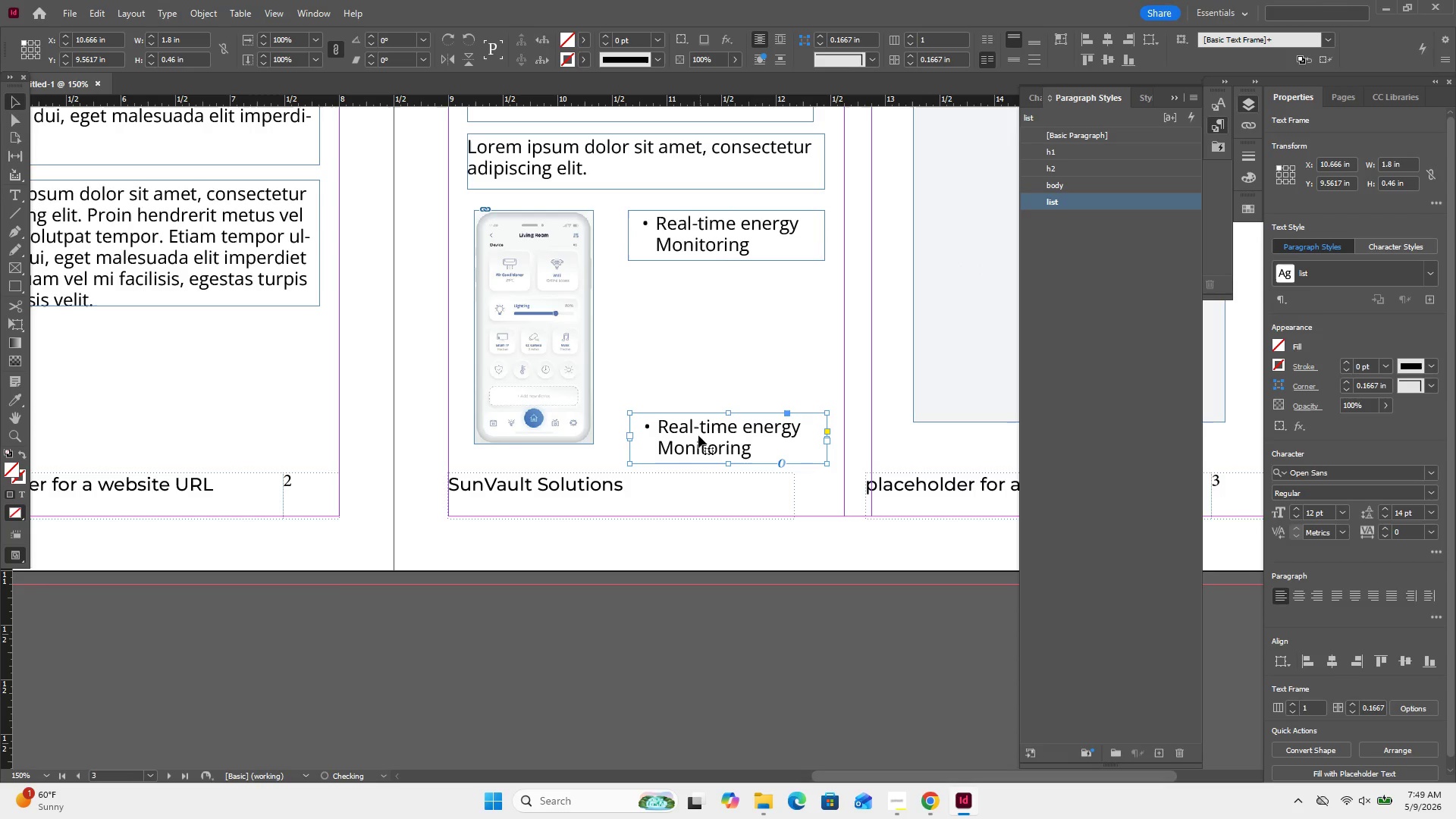 
left_click_drag(start_coordinate=[698, 435], to_coordinate=[699, 284])
 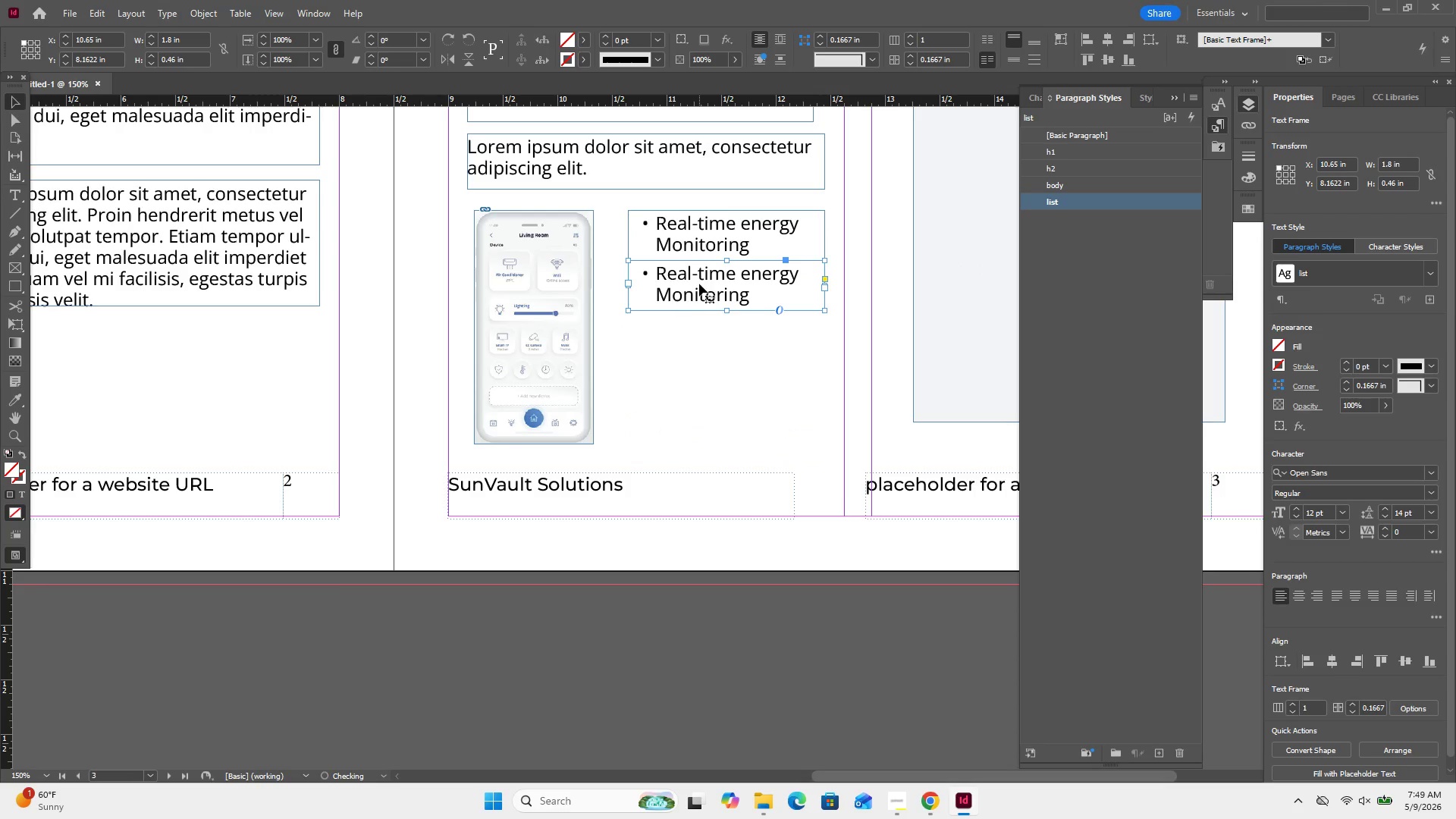 
double_click([699, 284])
 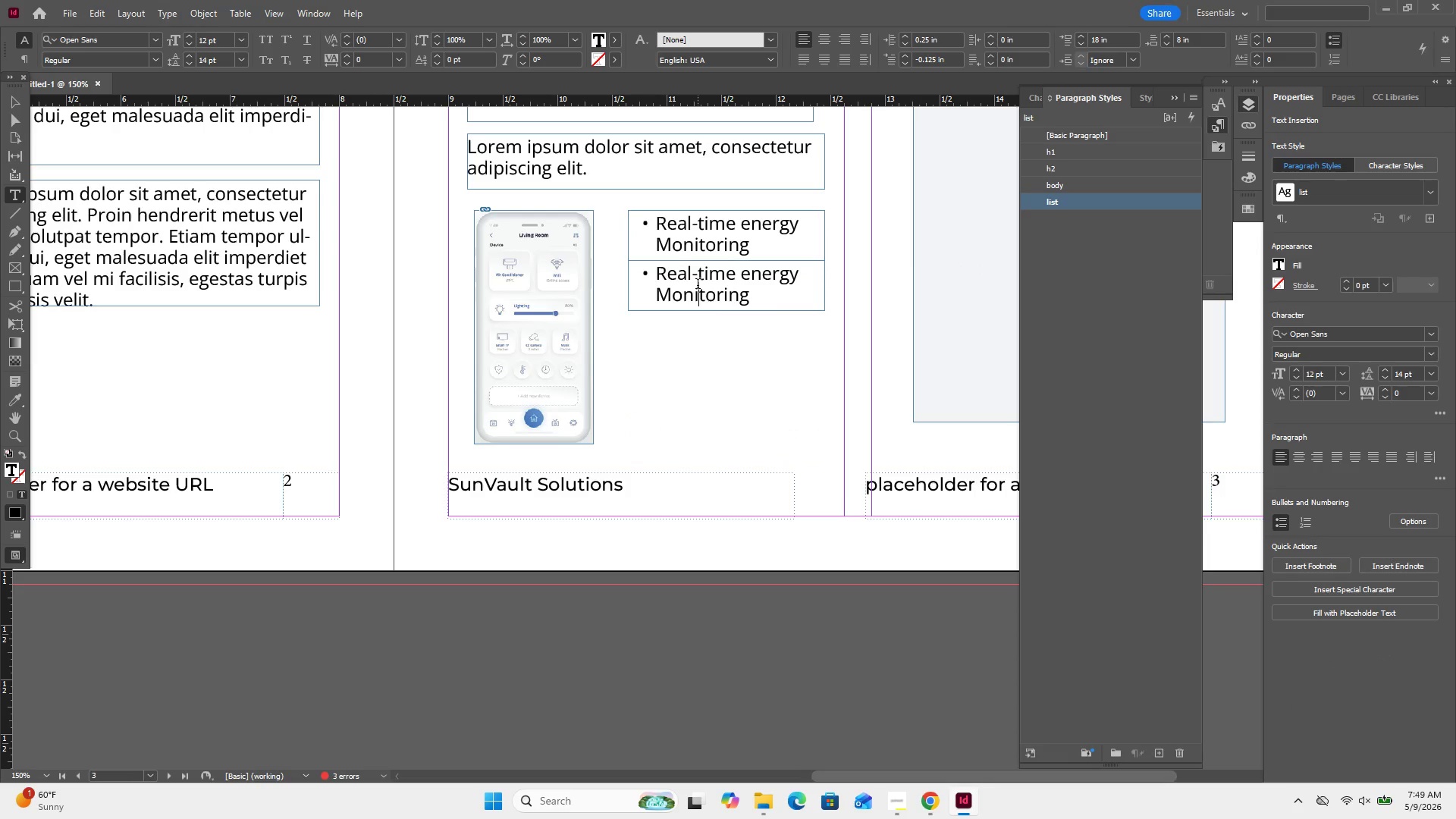 
key(Control+A)
 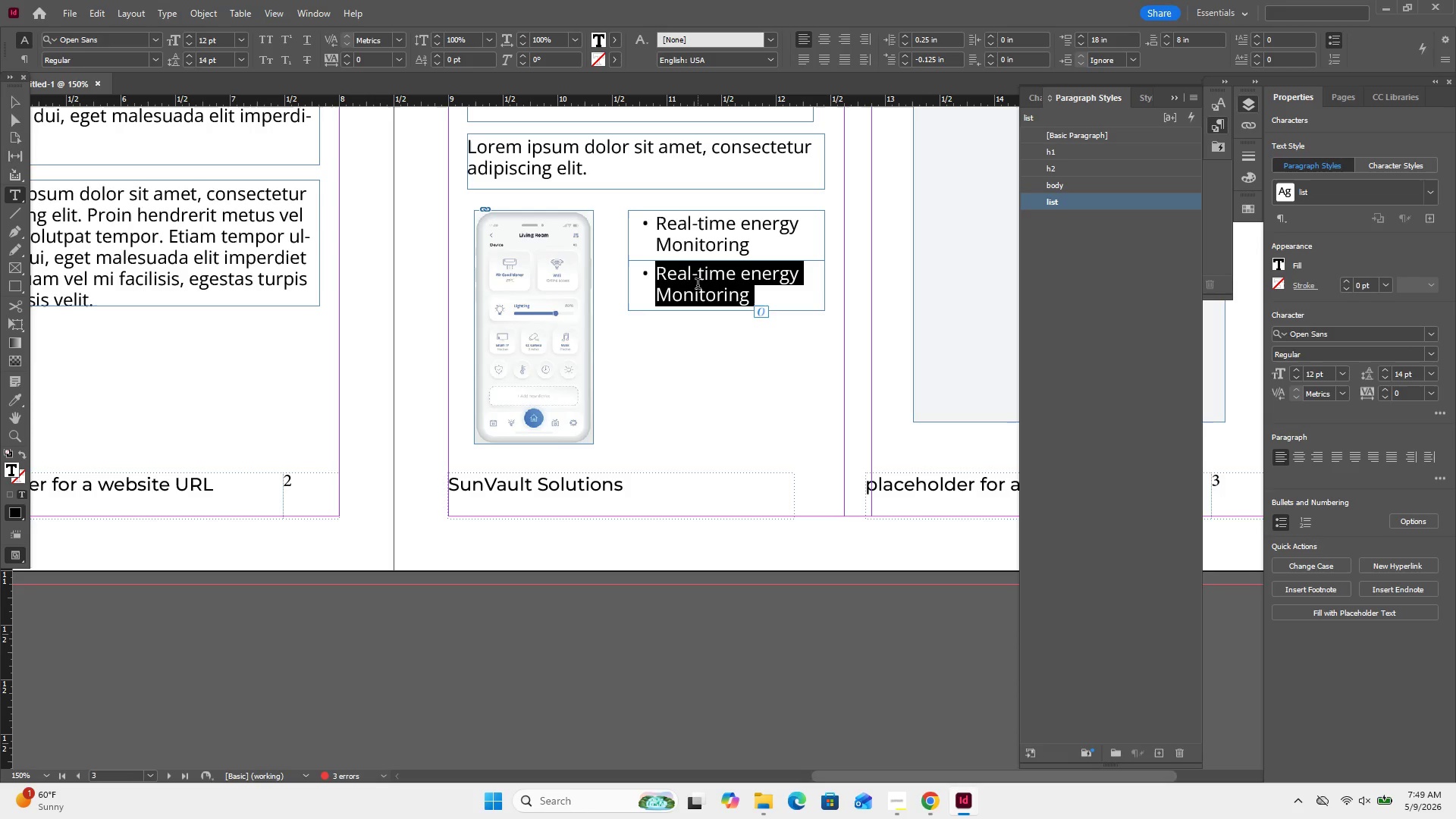 
type(Remote Systen)
key(Backspace)
key(Backspace)
key(Backspace)
key(Backspace)
key(Backspace)
key(Backspace)
type(system )
 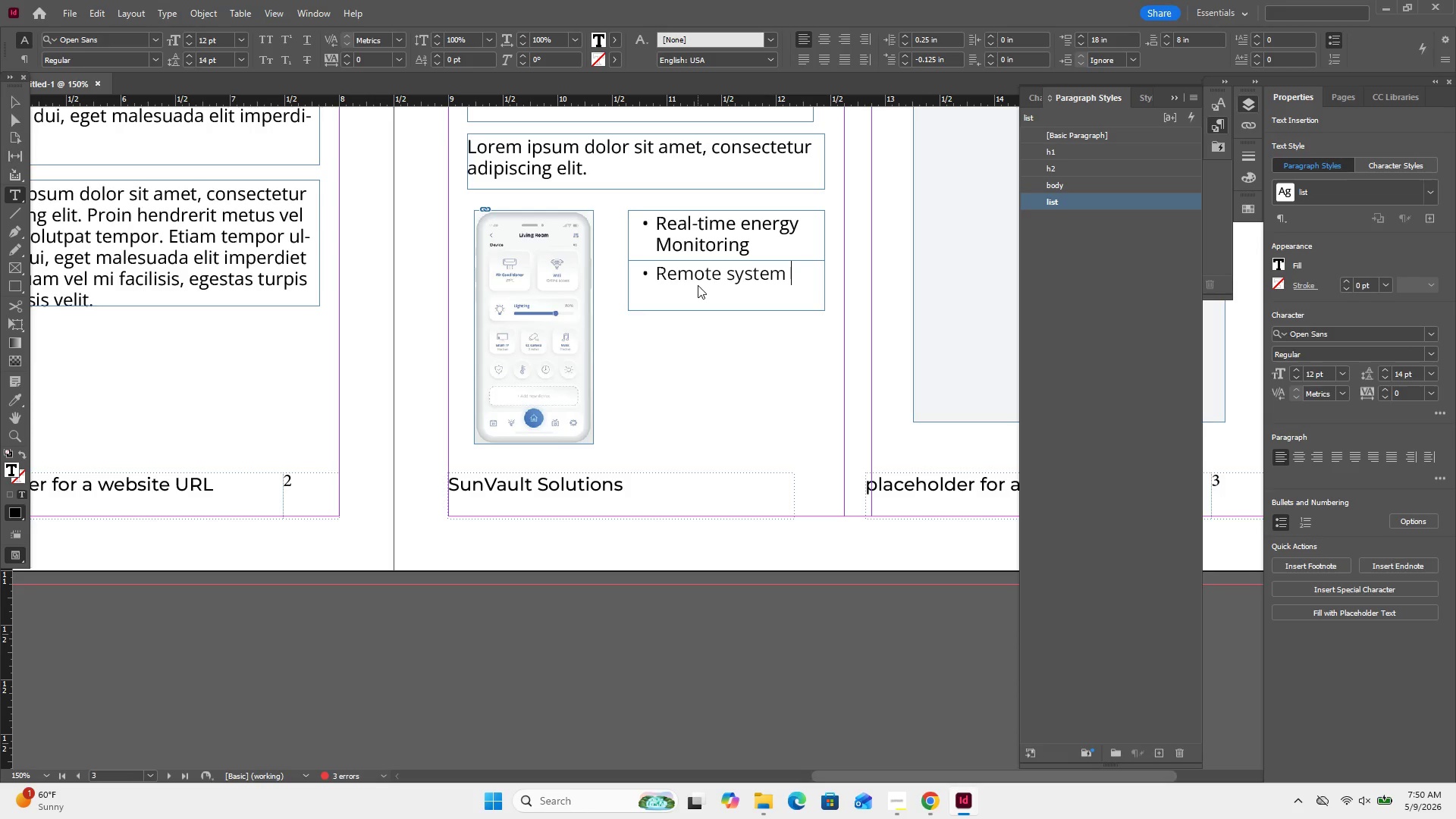 
type(access)
 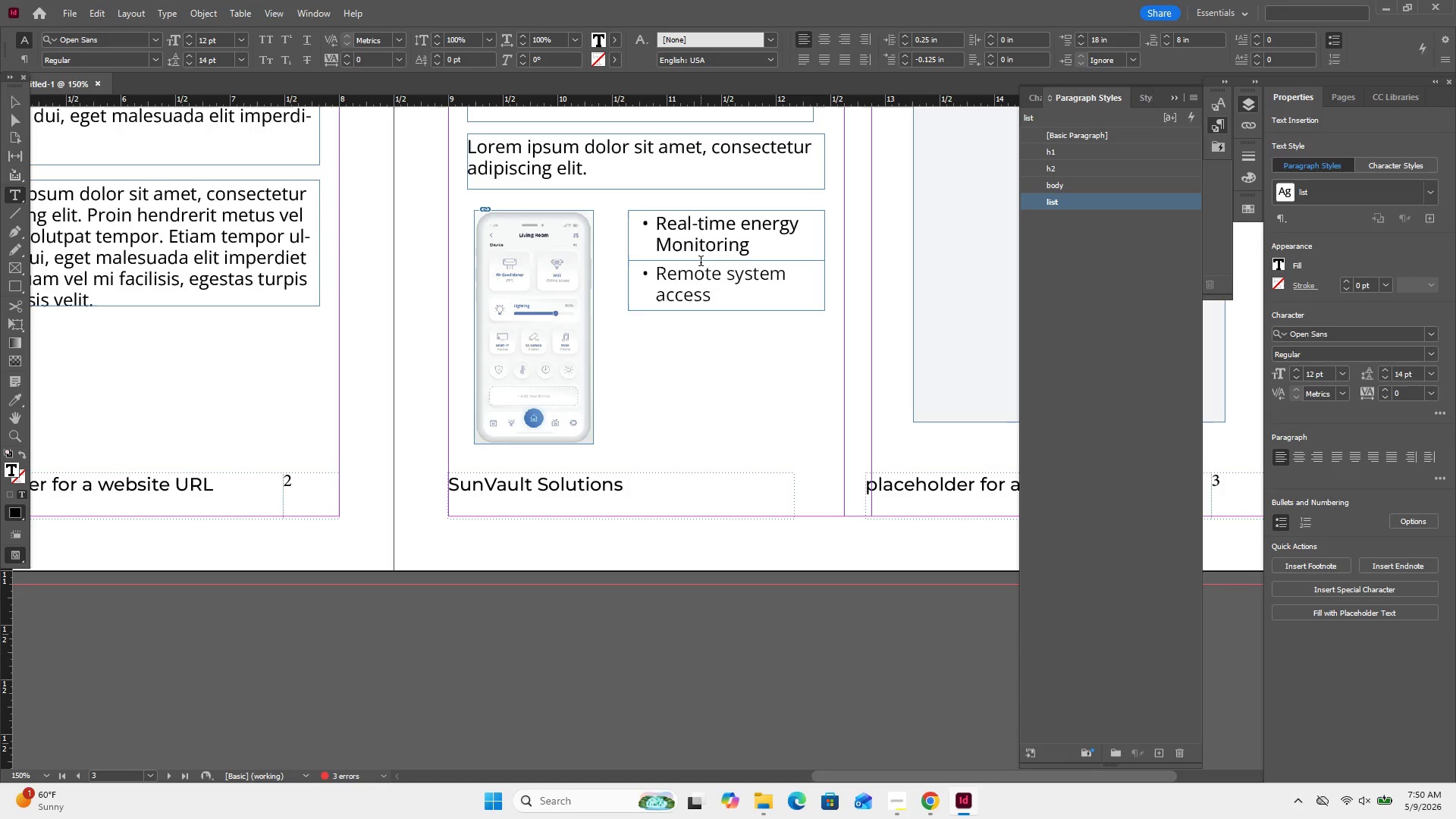 
left_click([730, 360])
 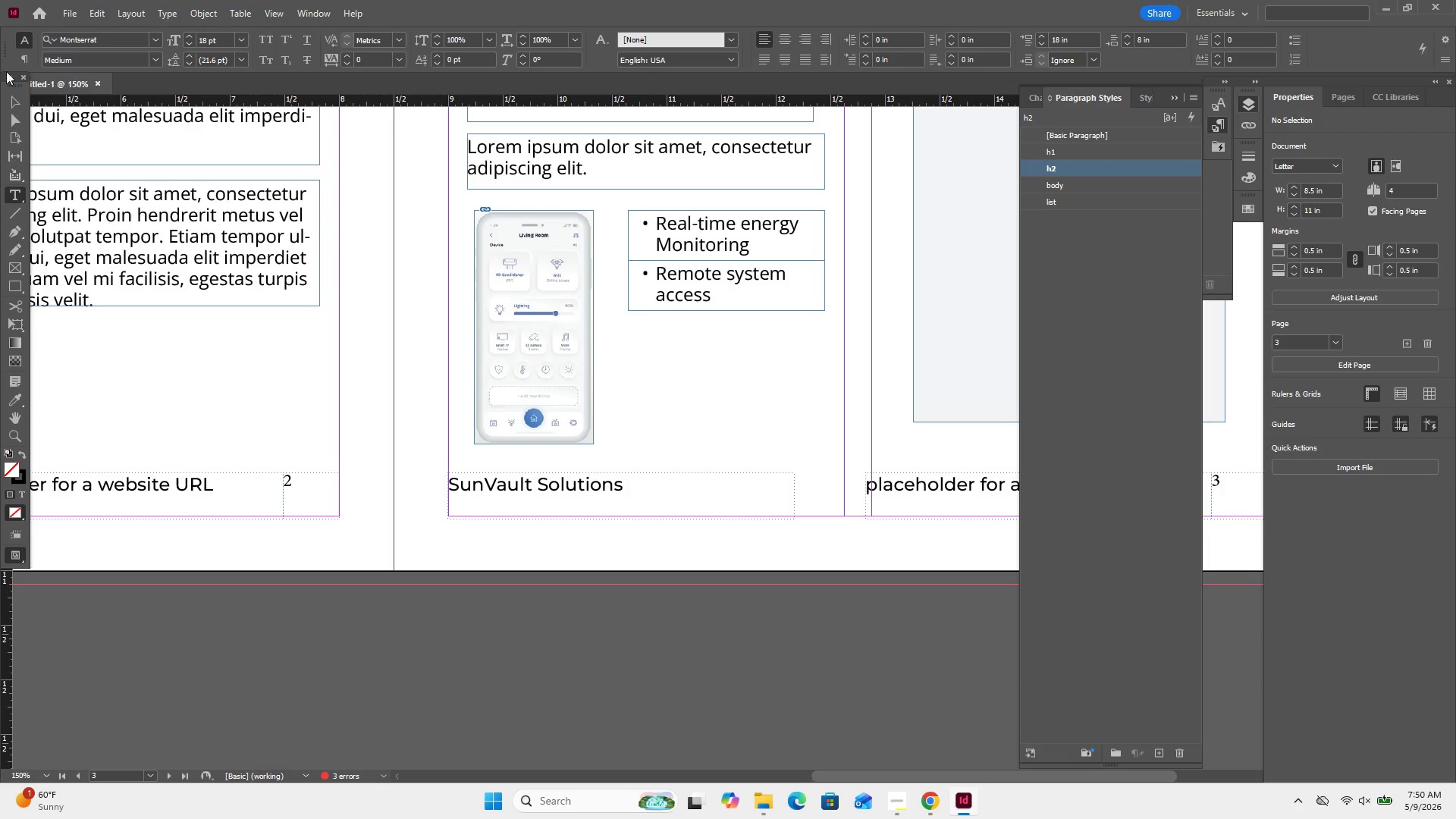 
right_click([724, 333])
 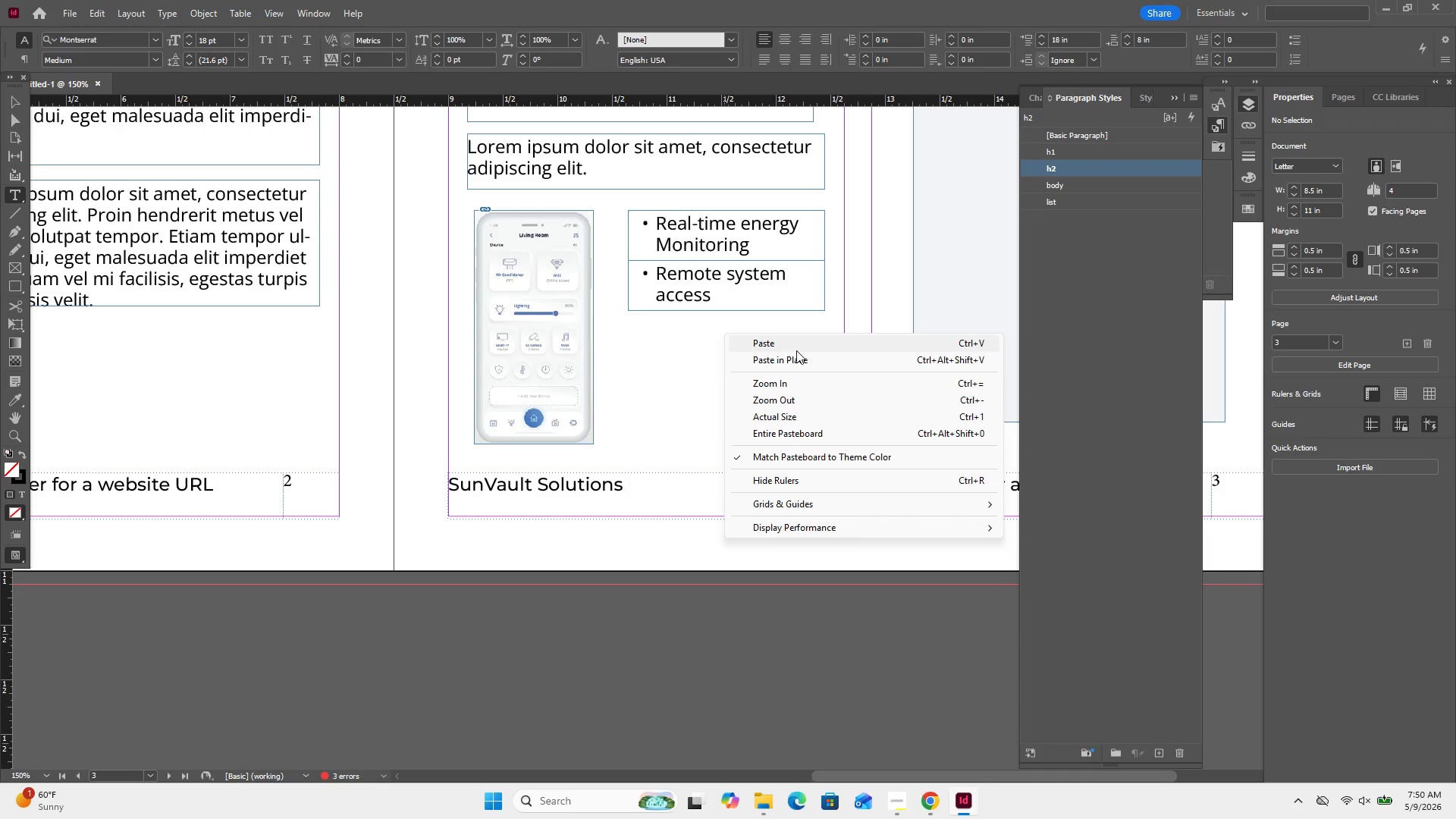 
left_click([796, 350])
 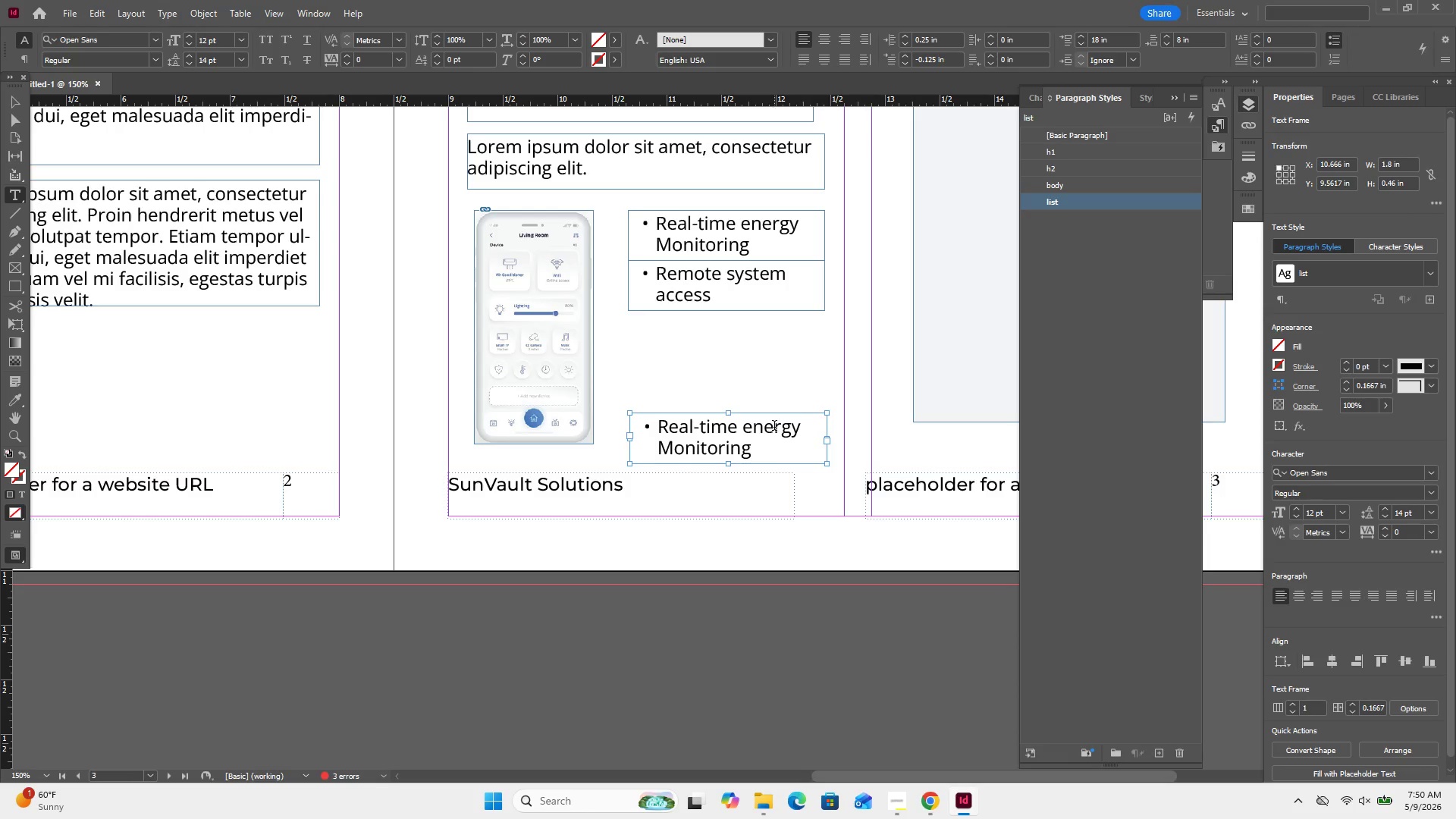 
left_click_drag(start_coordinate=[755, 457], to_coordinate=[652, 424])
 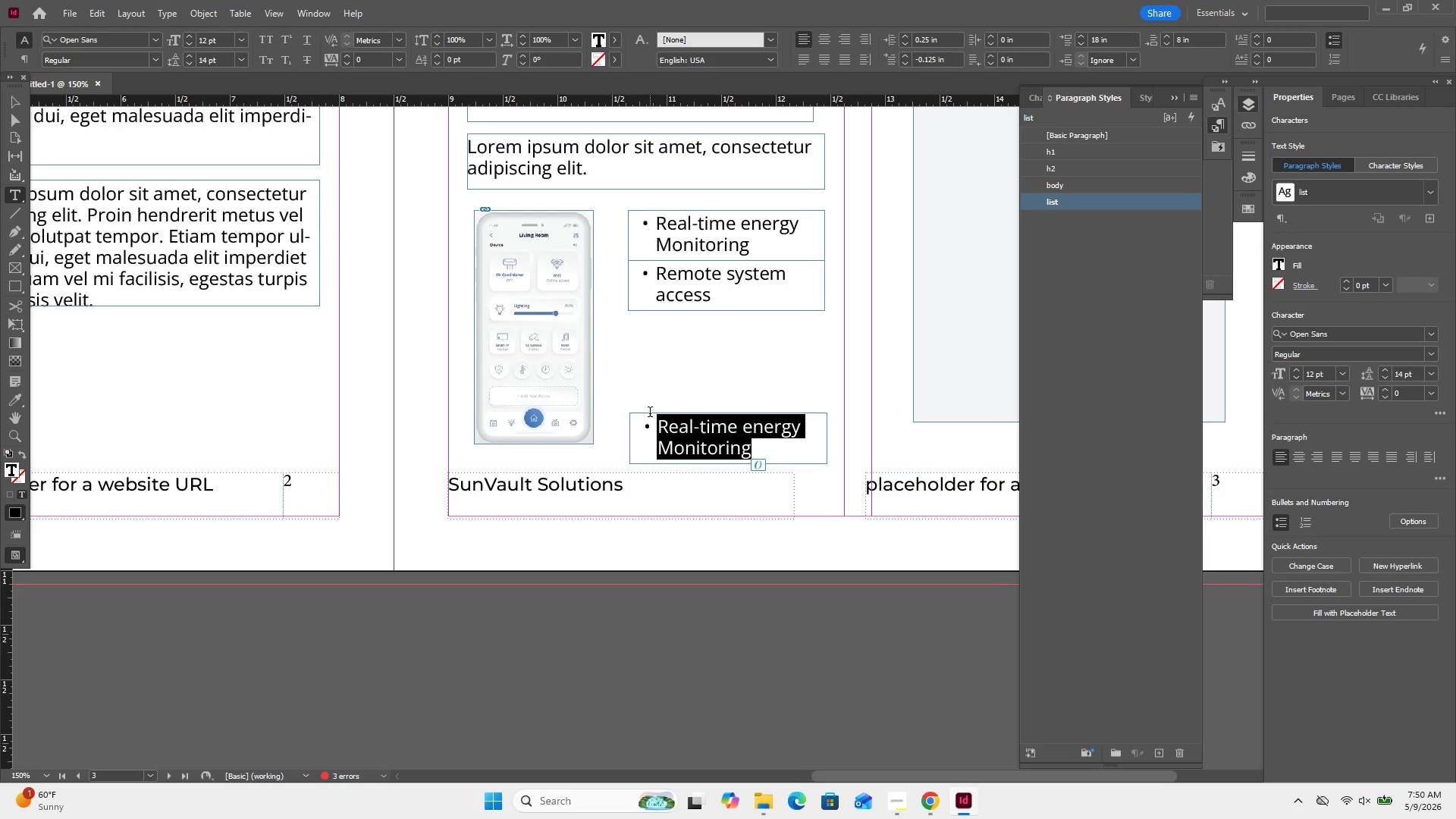 
type(Smart alert & notification)
 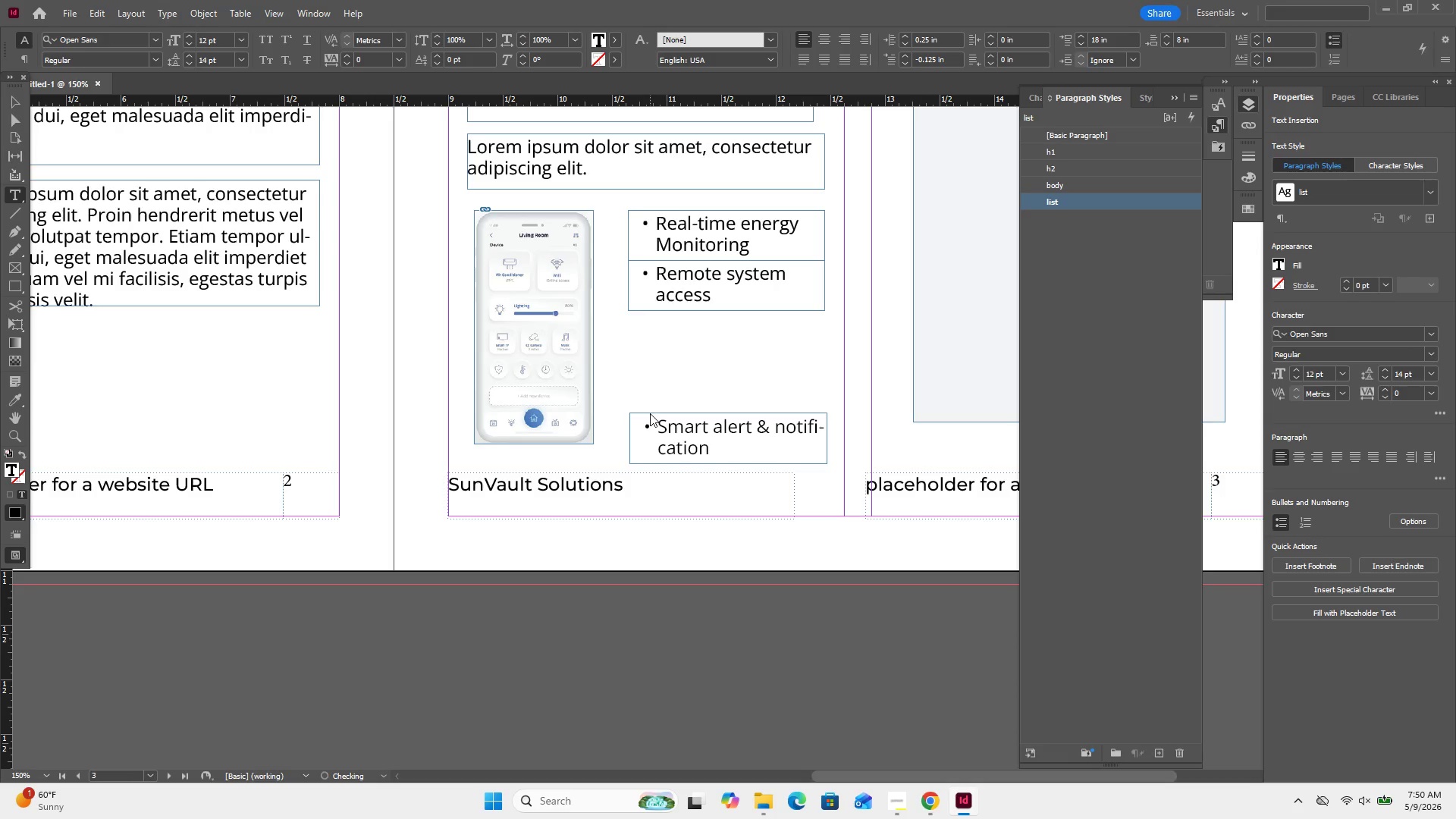 
left_click([780, 434])
 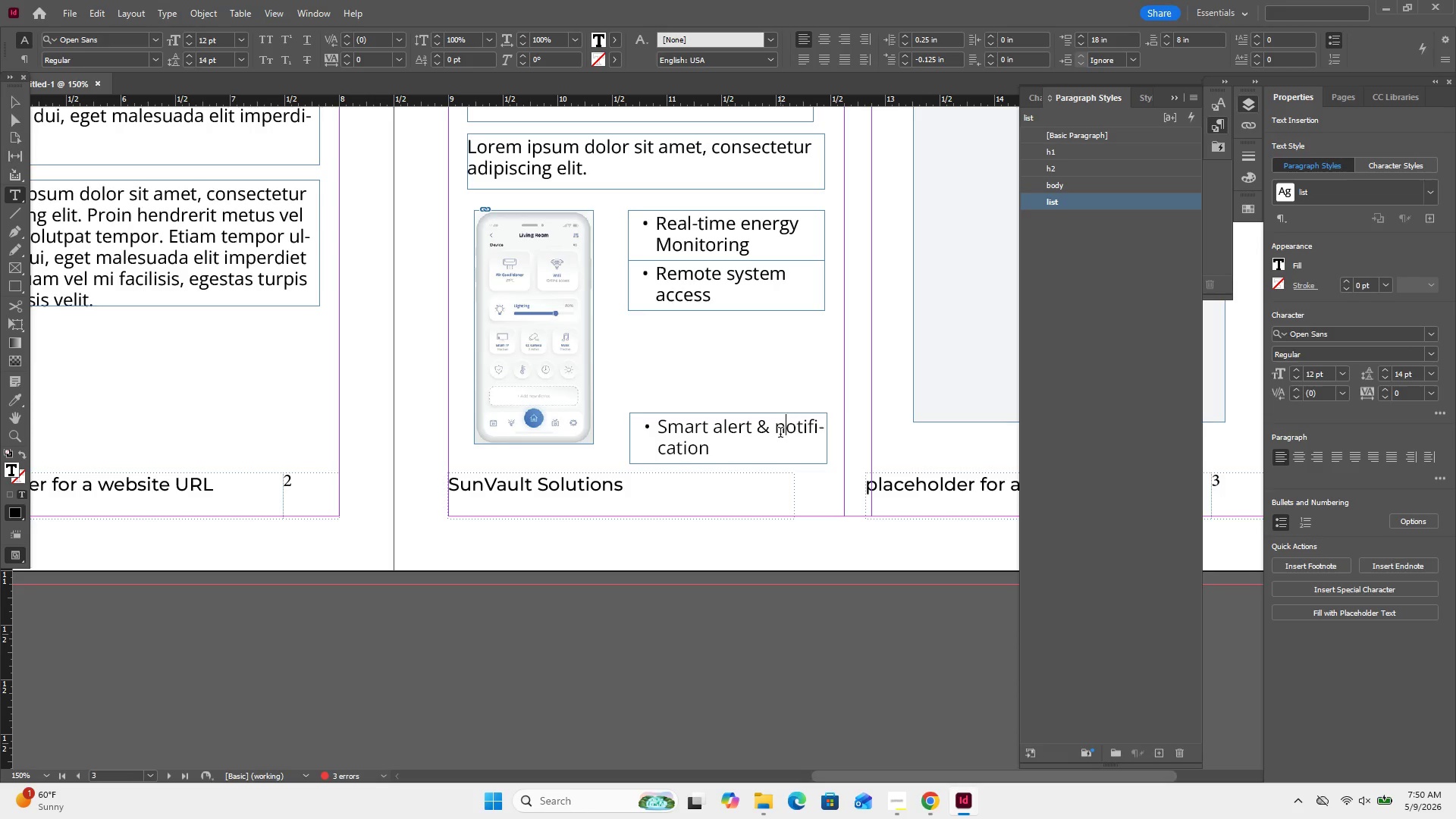 
key(ArrowLeft)
 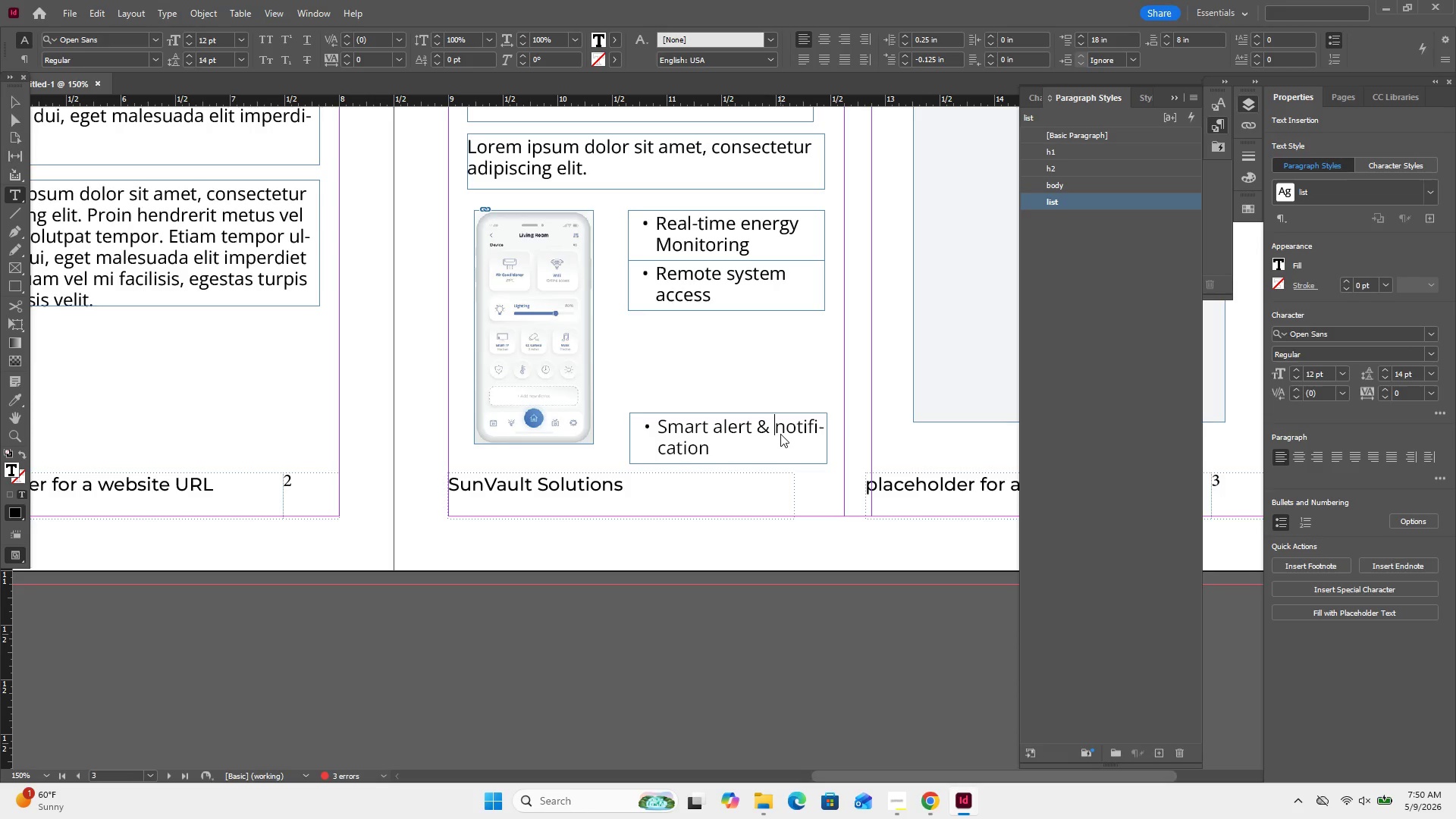 
key(Enter)
 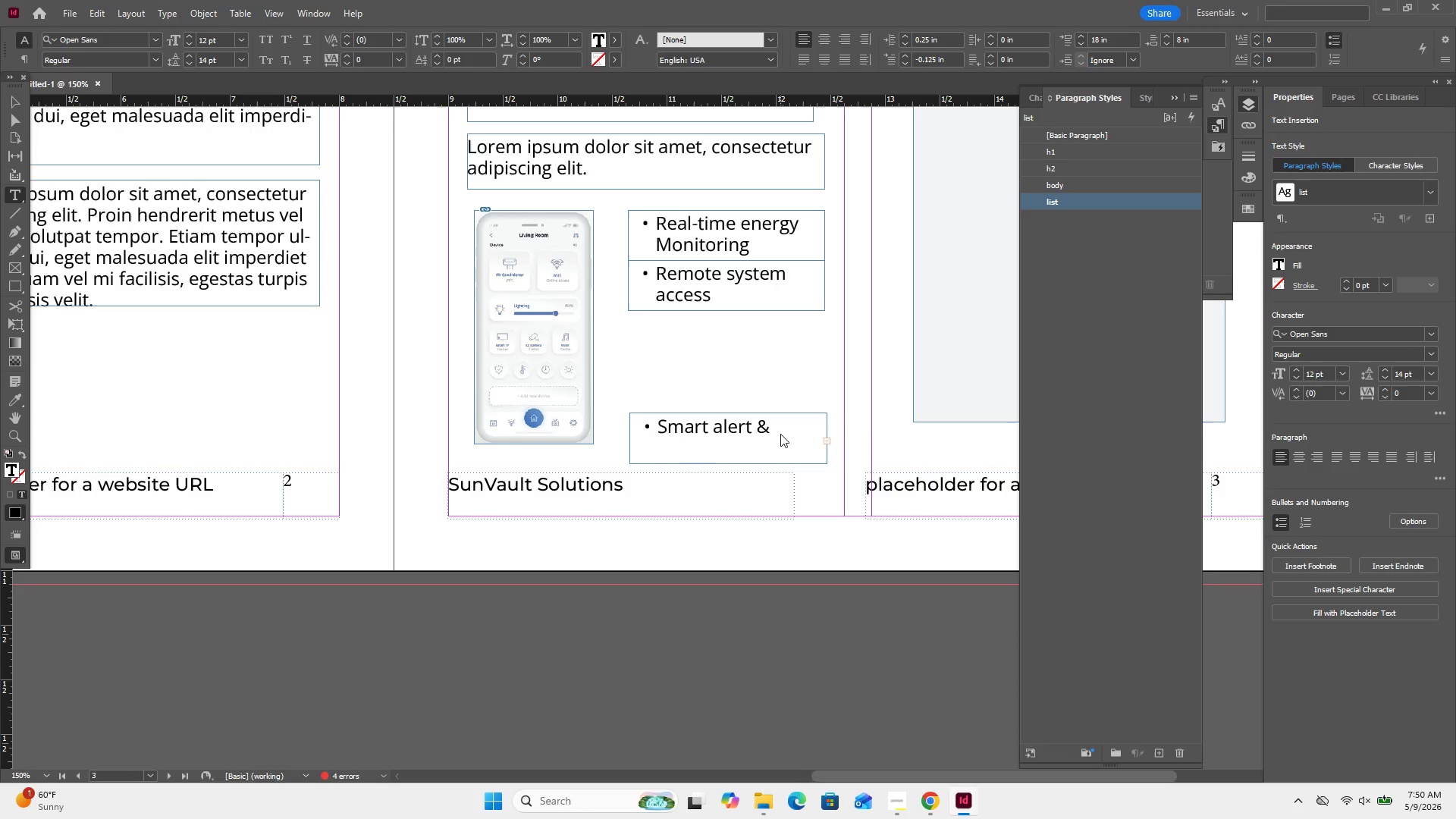 
key(Control+ControlLeft)
 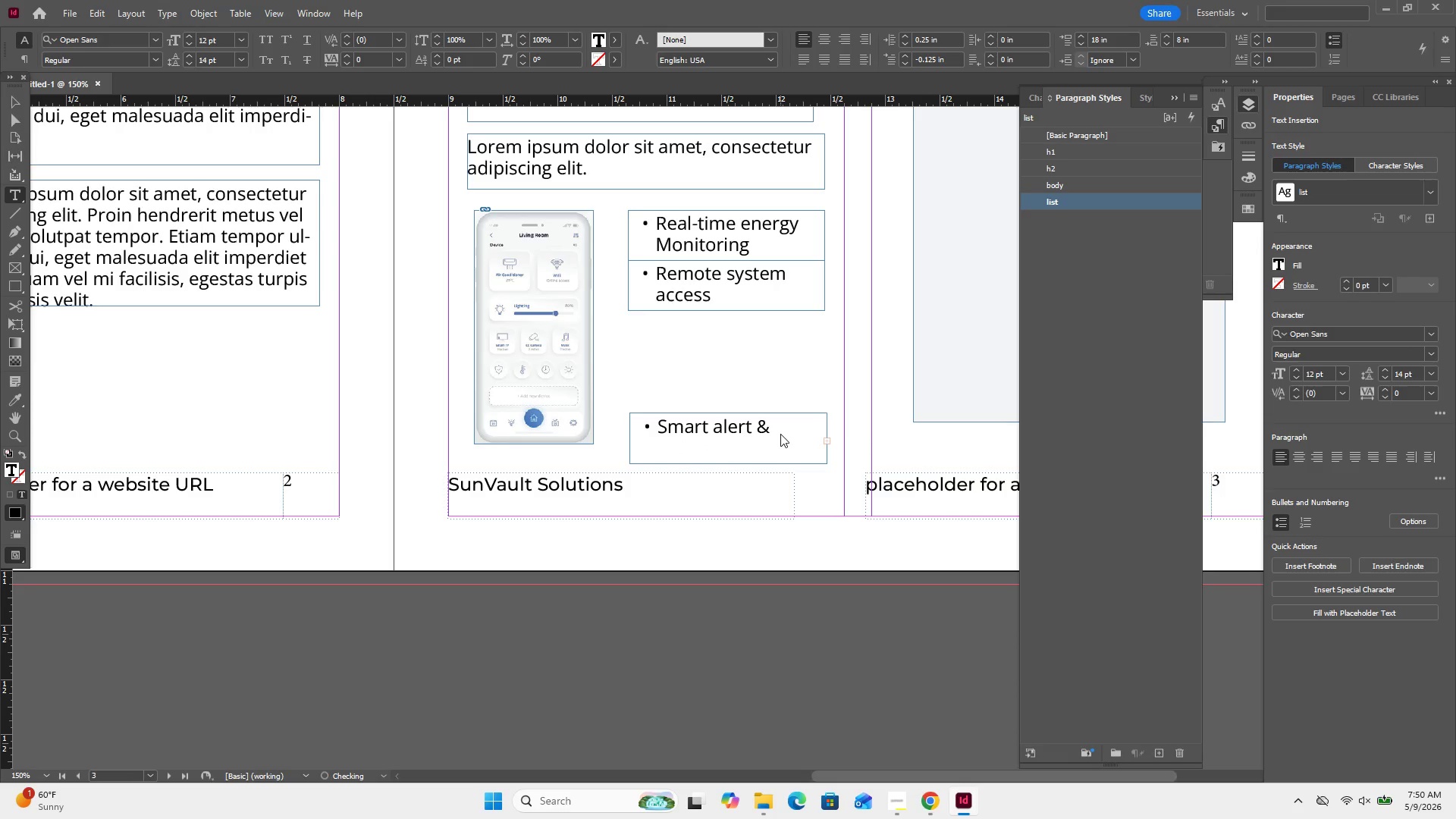 
key(Control+Z)
 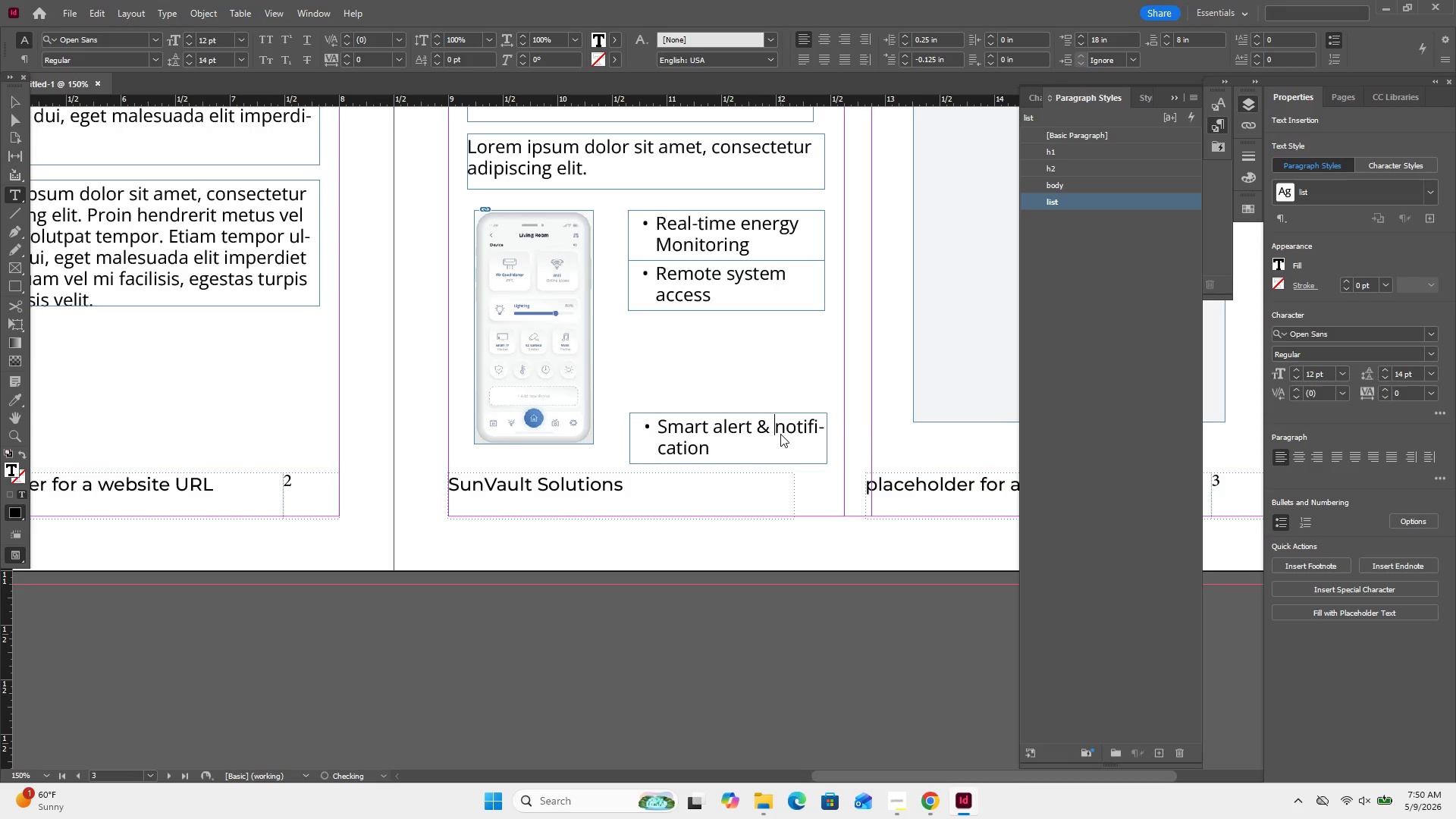 
key(Shift+Enter)
 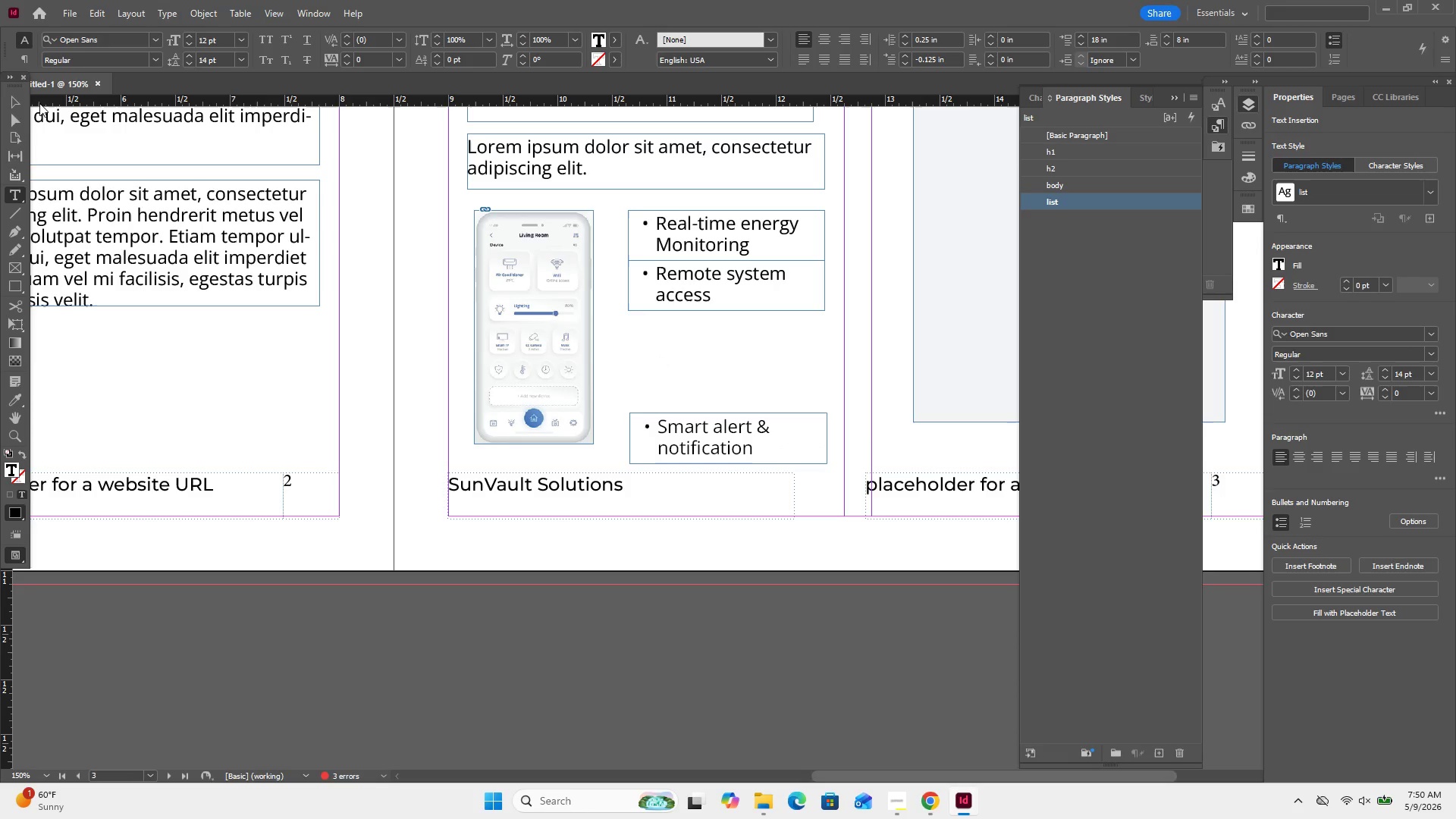 
left_click([14, 103])
 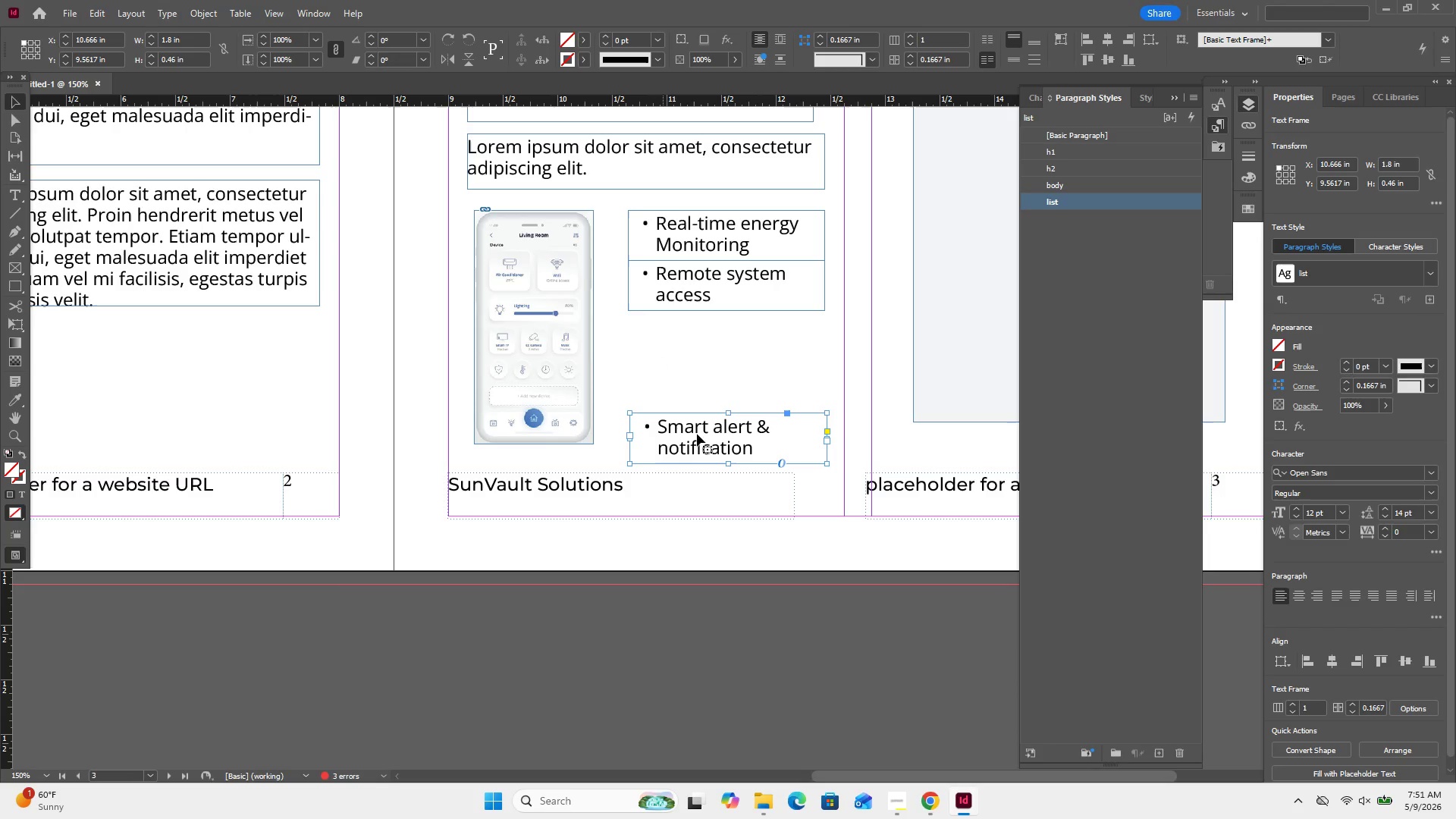 
left_click_drag(start_coordinate=[699, 435], to_coordinate=[697, 337])
 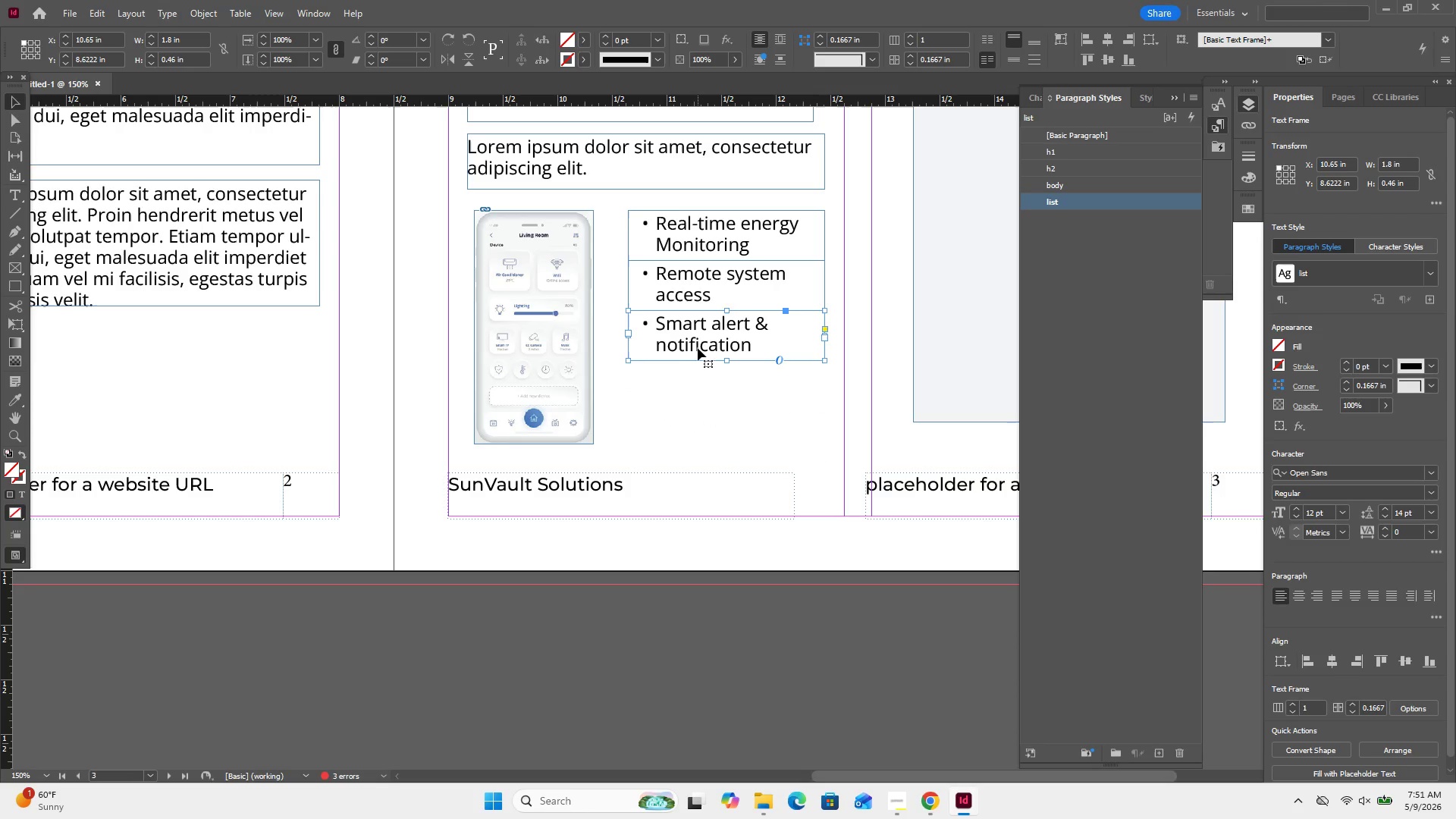 
right_click([698, 348])
 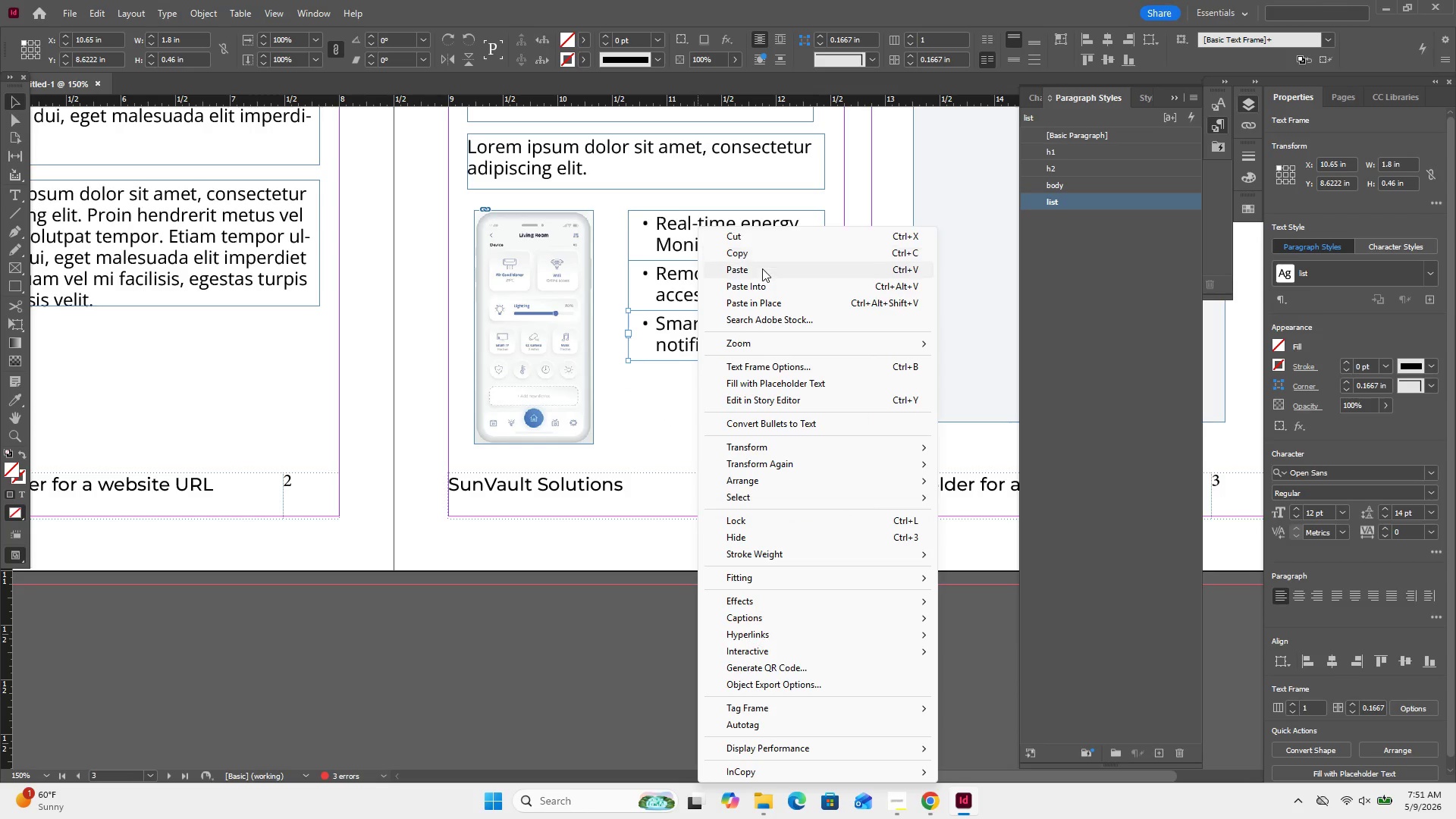 
left_click([763, 271])
 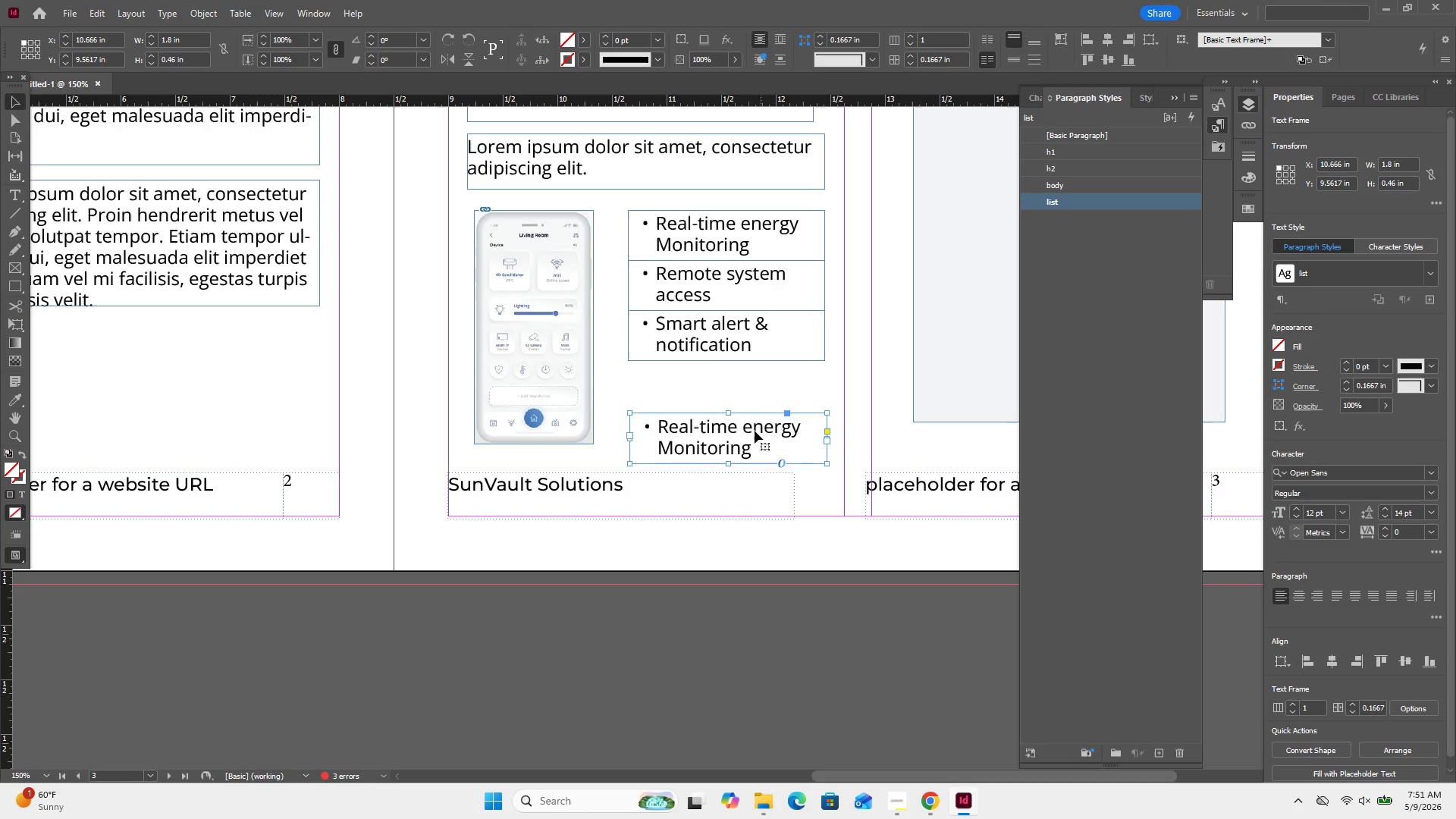 
left_click_drag(start_coordinate=[752, 449], to_coordinate=[748, 400])
 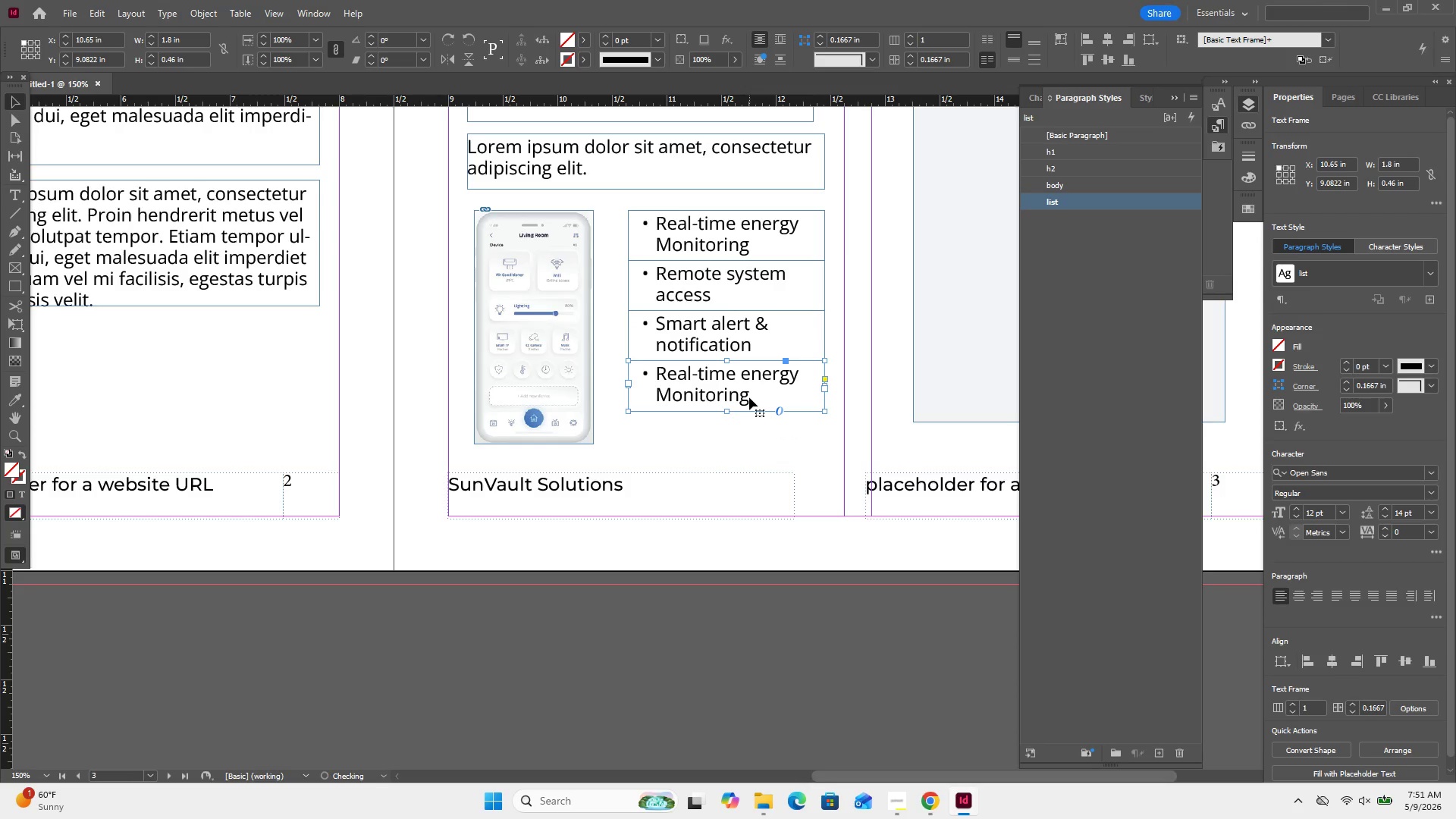 
double_click([749, 397])
 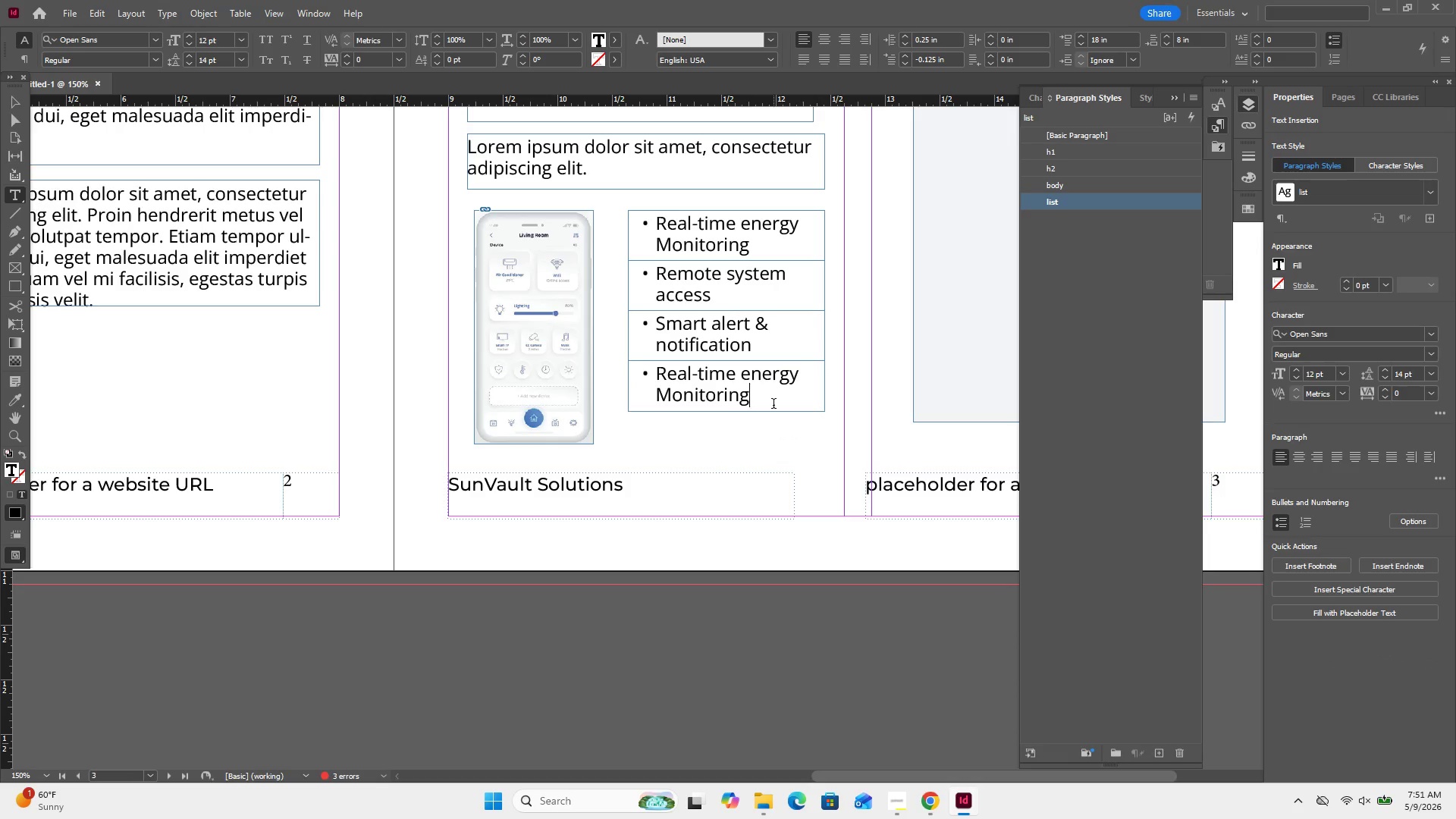 
left_click_drag(start_coordinate=[758, 405], to_coordinate=[654, 380])
 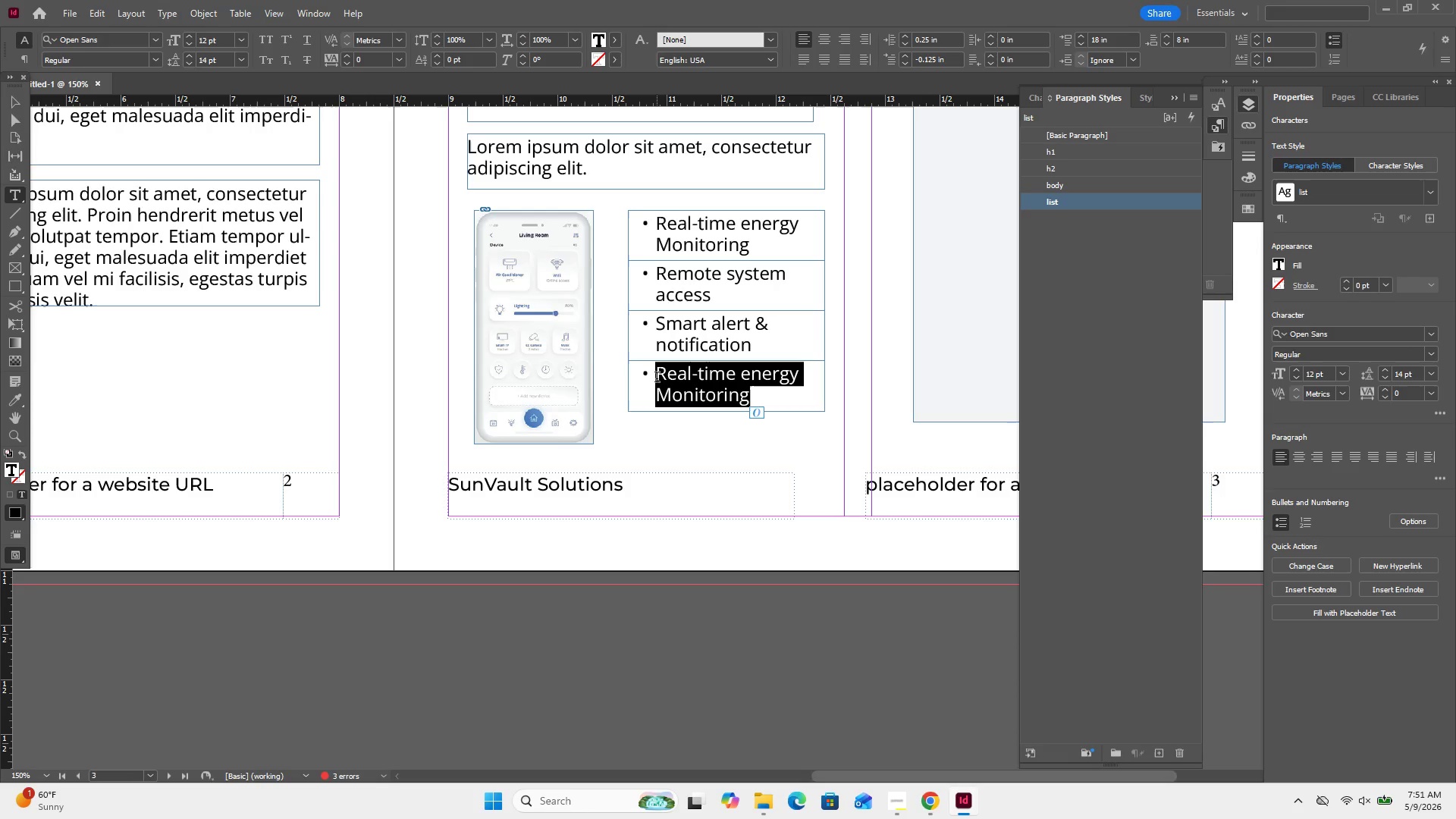 
type(Optimize & save)
 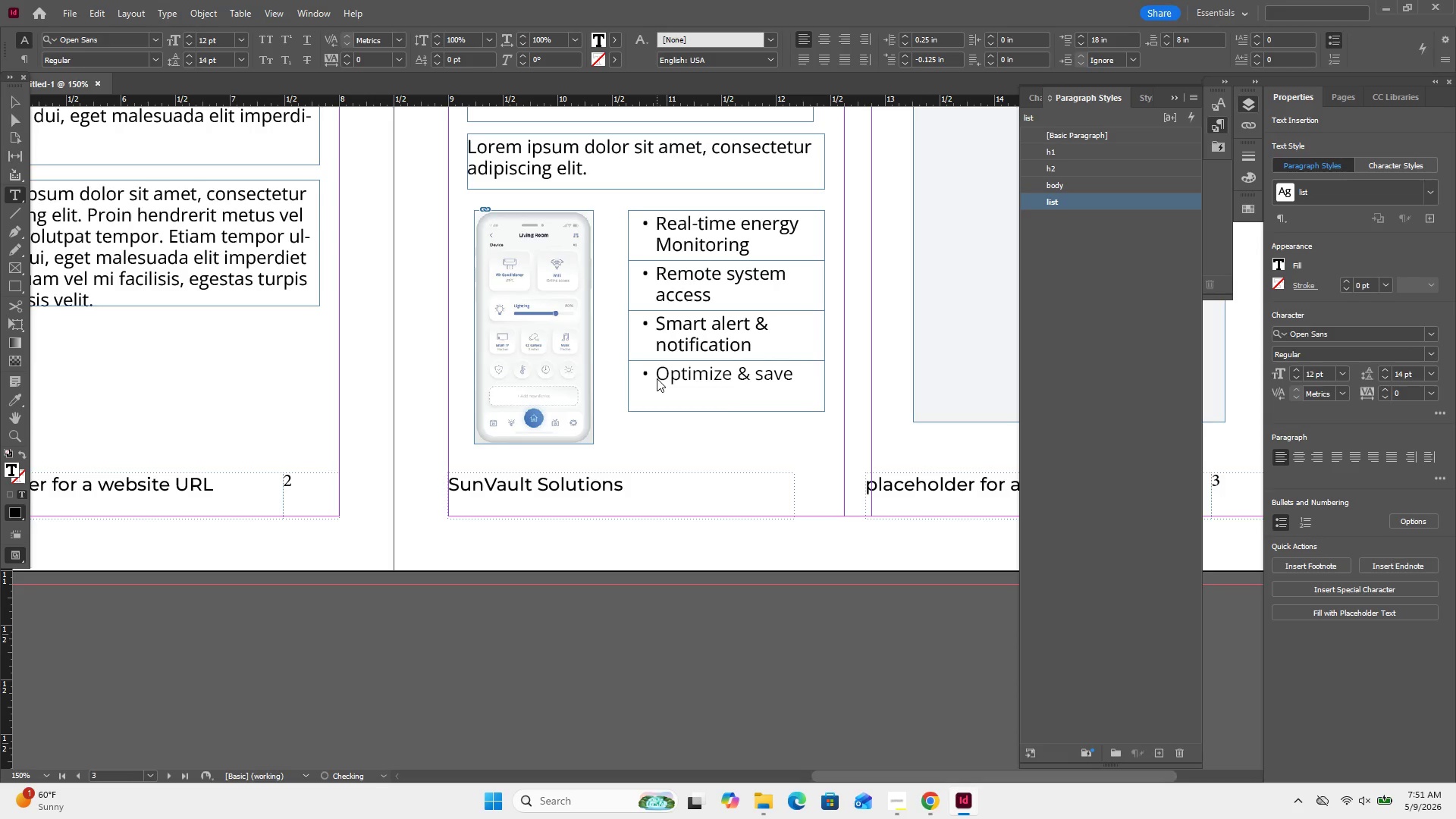 
left_click([17, 105])
 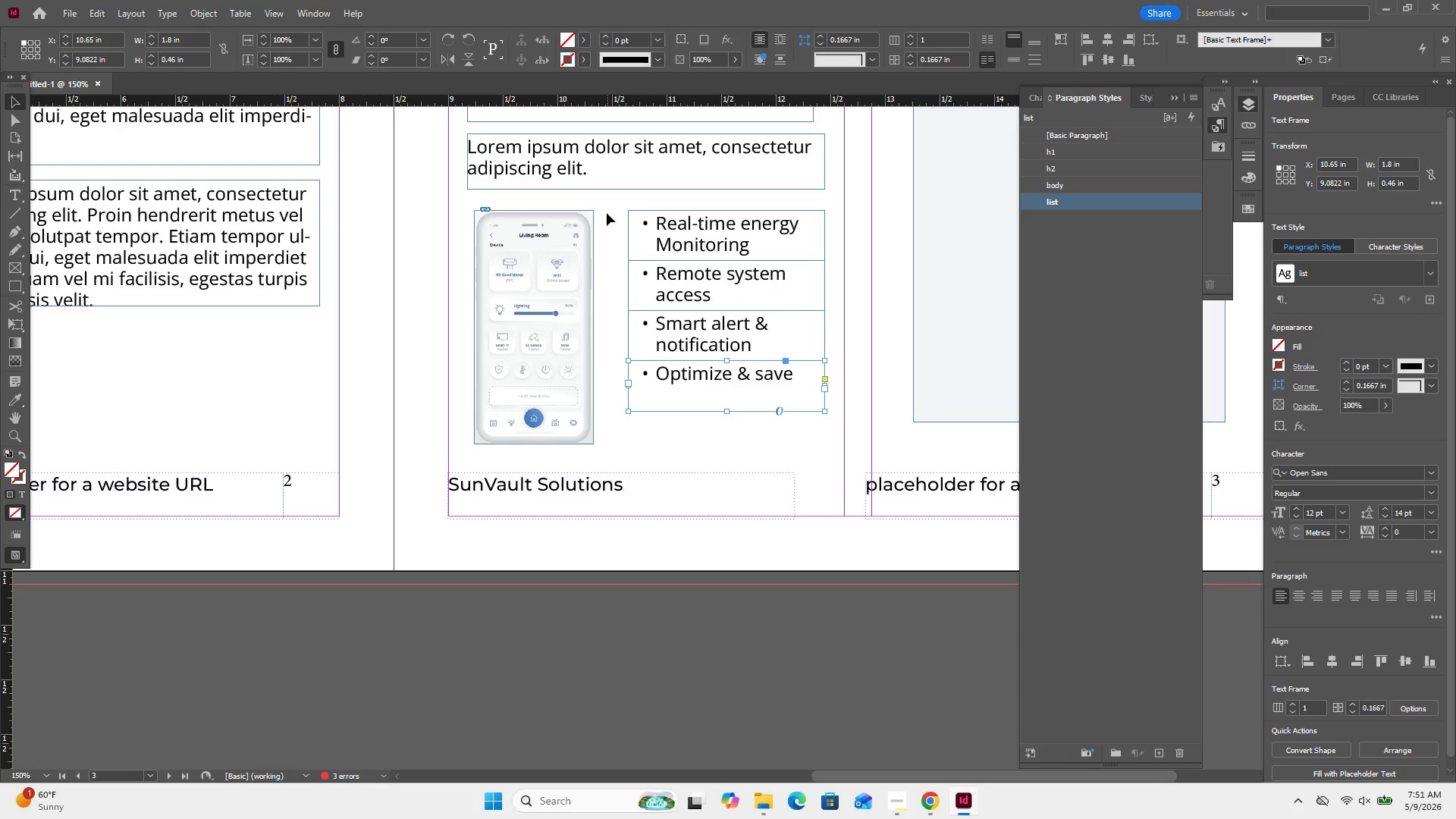 
left_click_drag(start_coordinate=[620, 209], to_coordinate=[737, 417])
 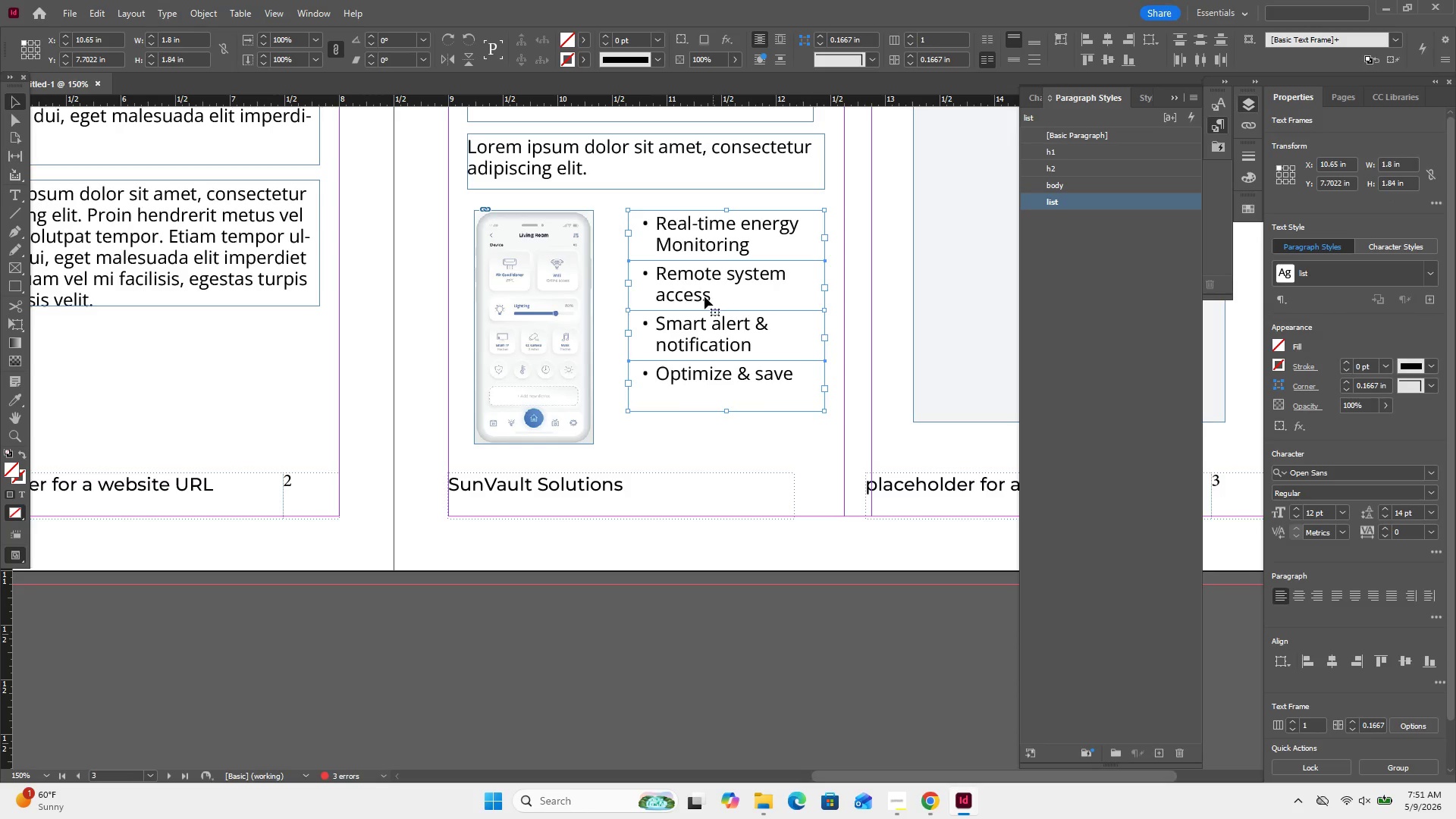 
left_click_drag(start_coordinate=[704, 297], to_coordinate=[703, 311])
 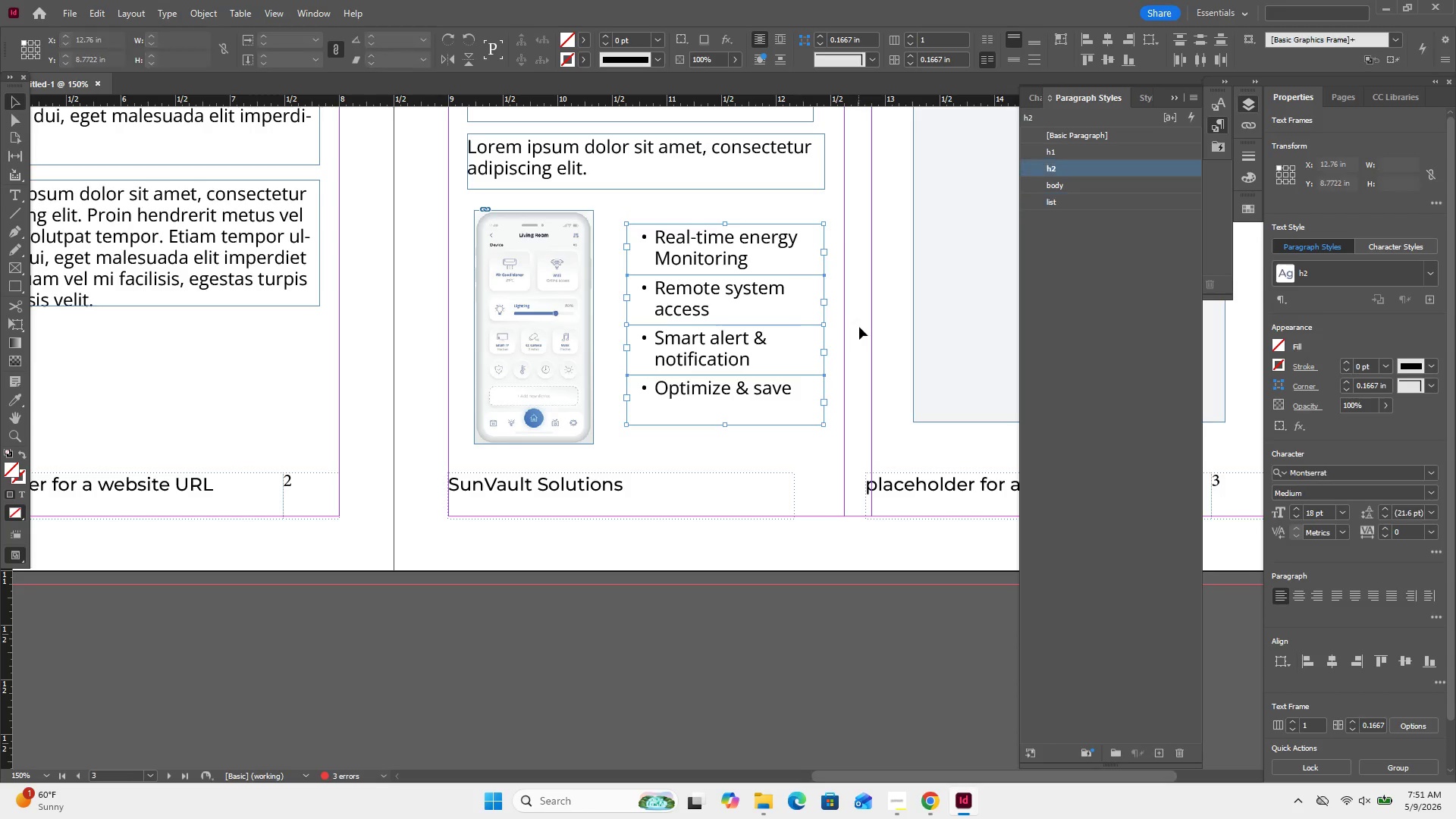 
scroll: coordinate [860, 325], scroll_direction: up, amount: 14.0
 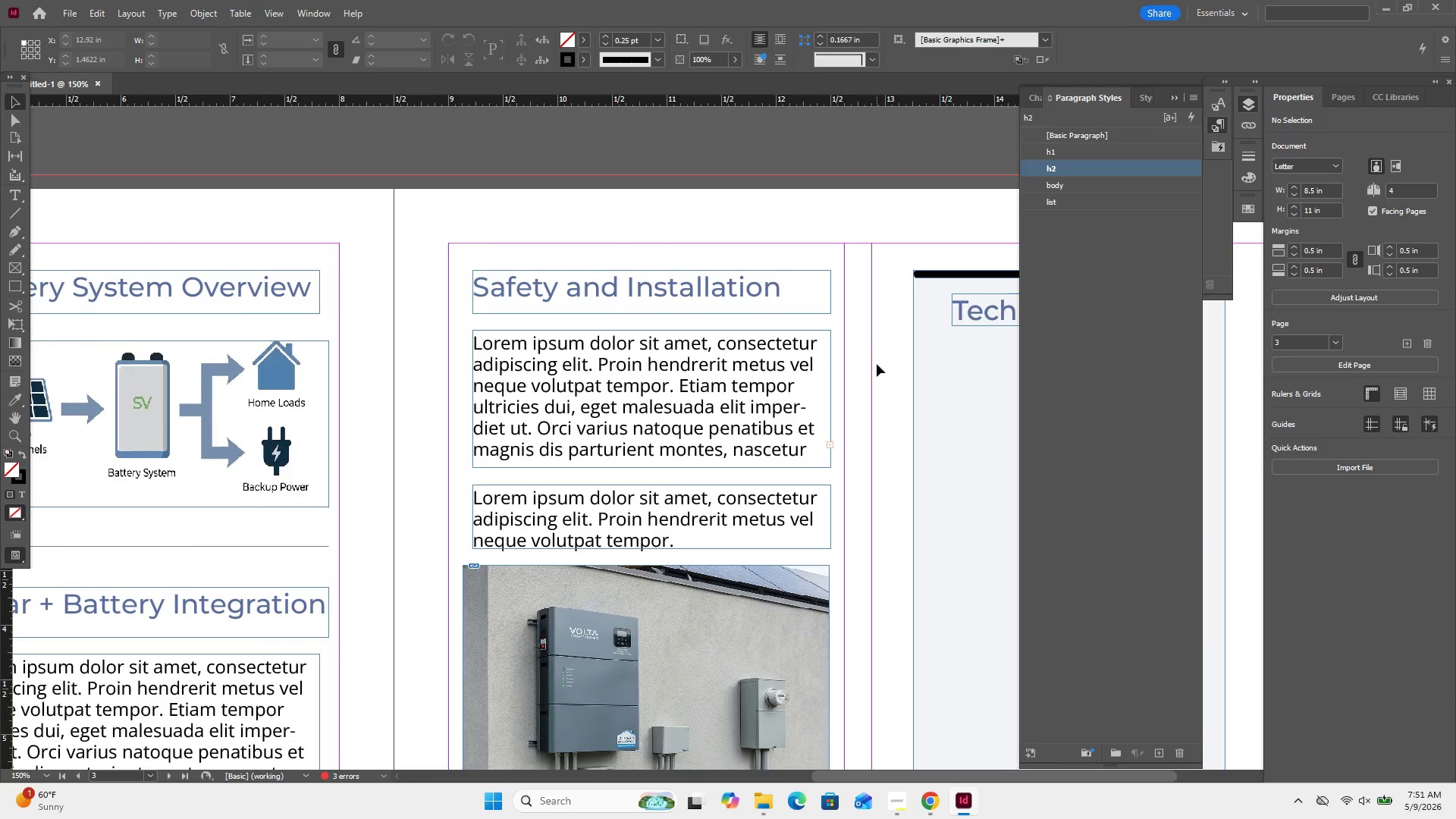 
scroll: coordinate [824, 311], scroll_direction: down, amount: 5.0
 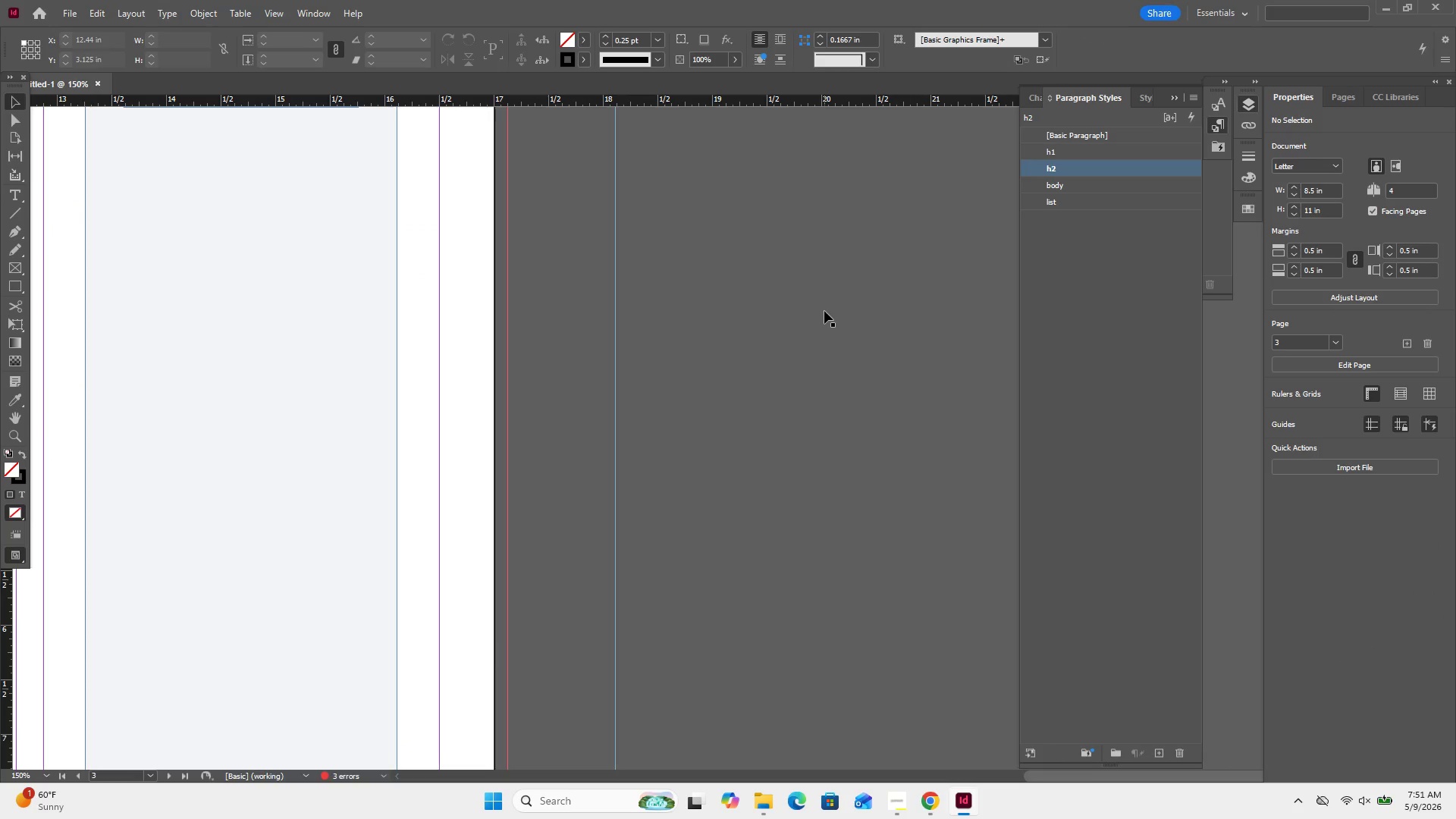 
key(Control+Minus)
 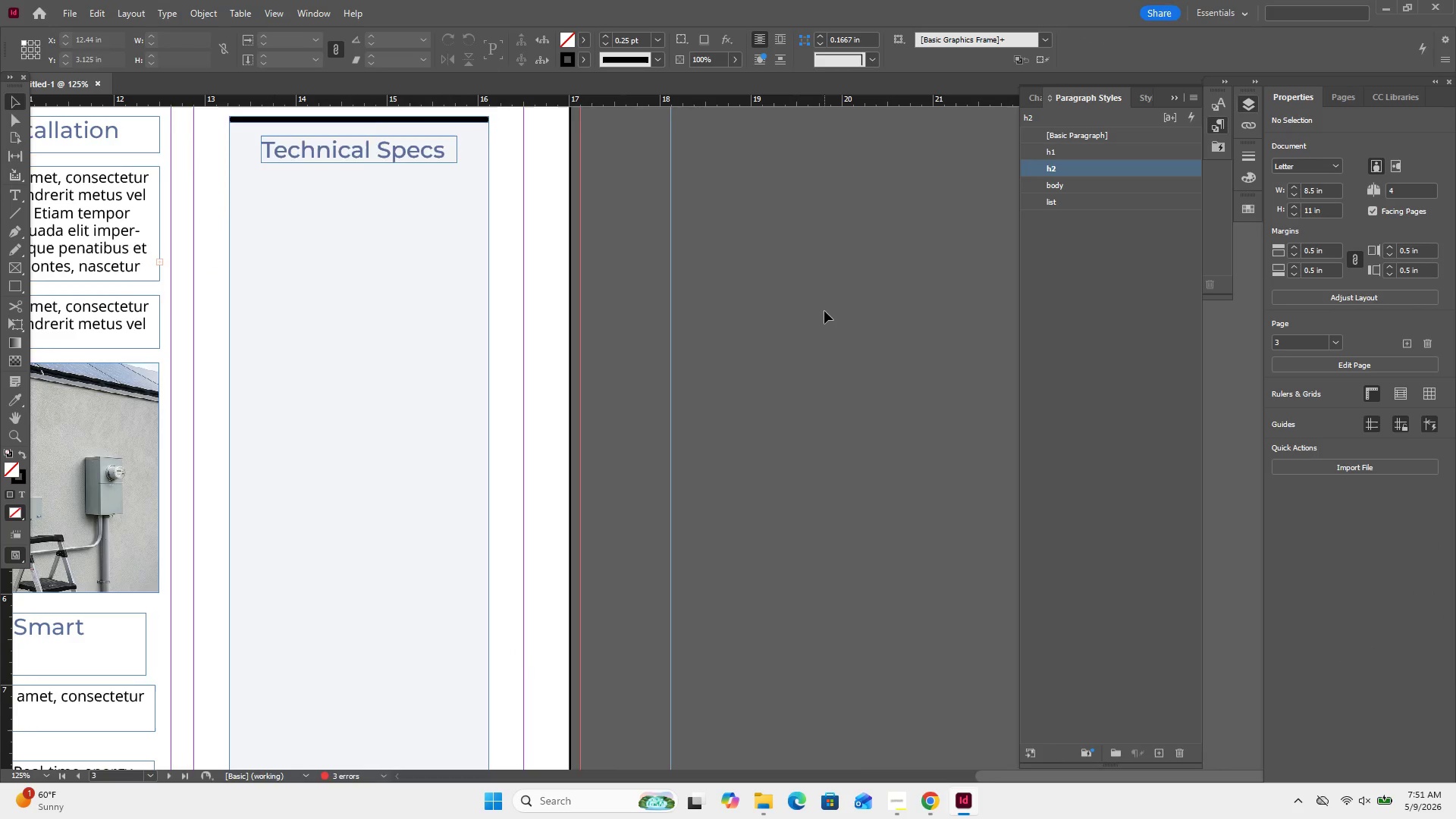 
scroll: coordinate [824, 311], scroll_direction: none, amount: 0.0
 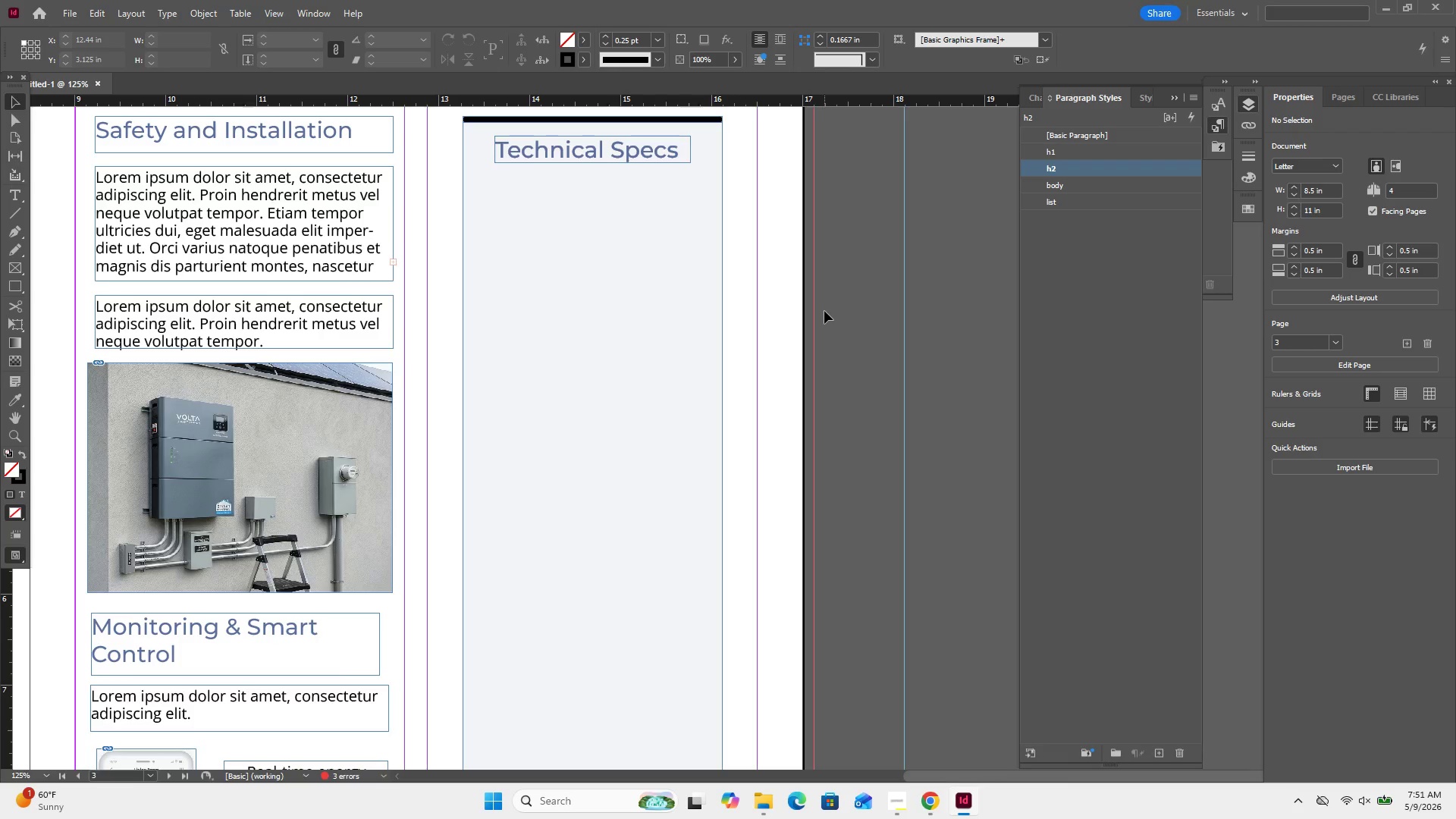 
key(Control+Minus)
 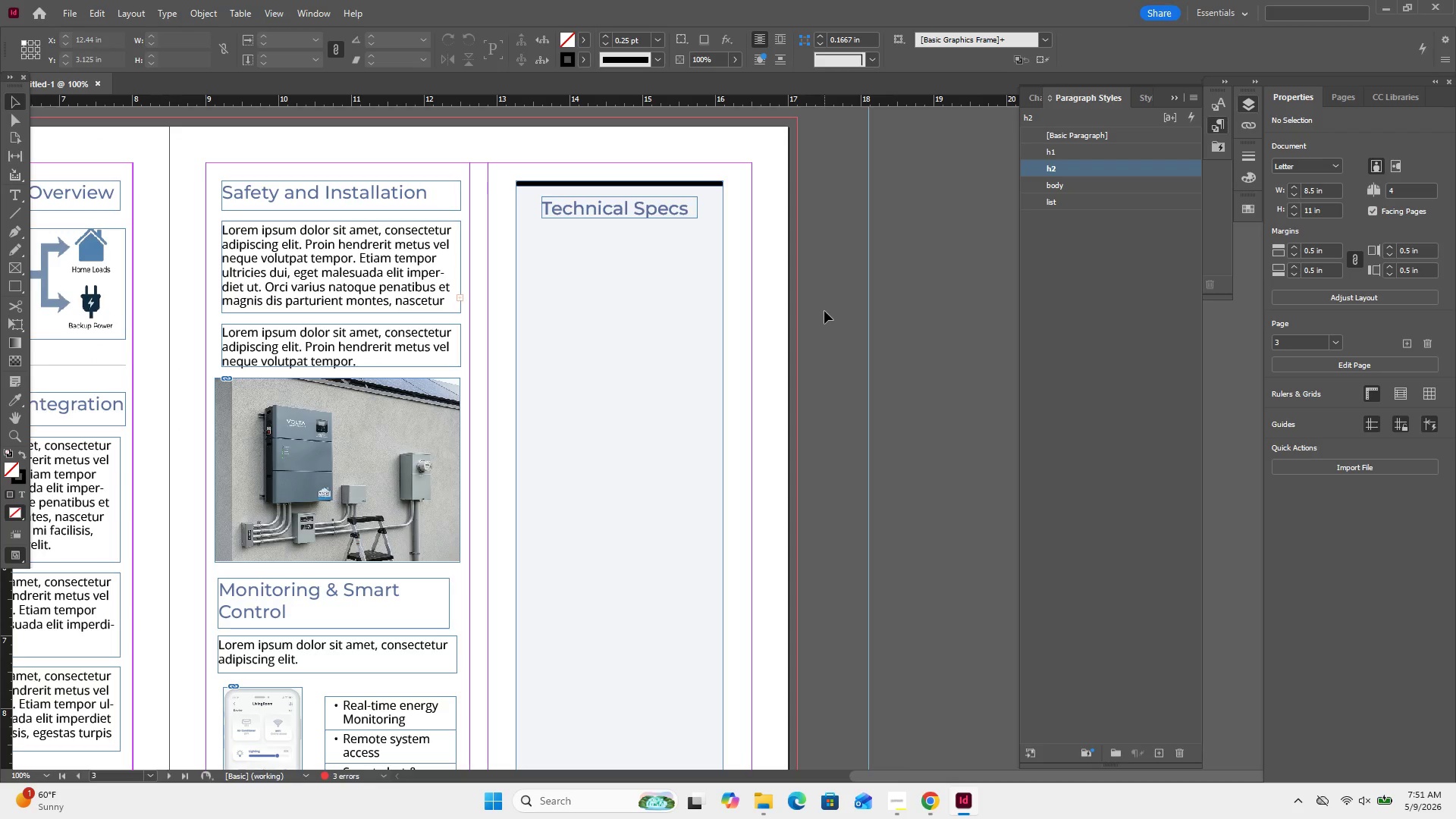 
scroll: coordinate [824, 311], scroll_direction: down, amount: 1.0
 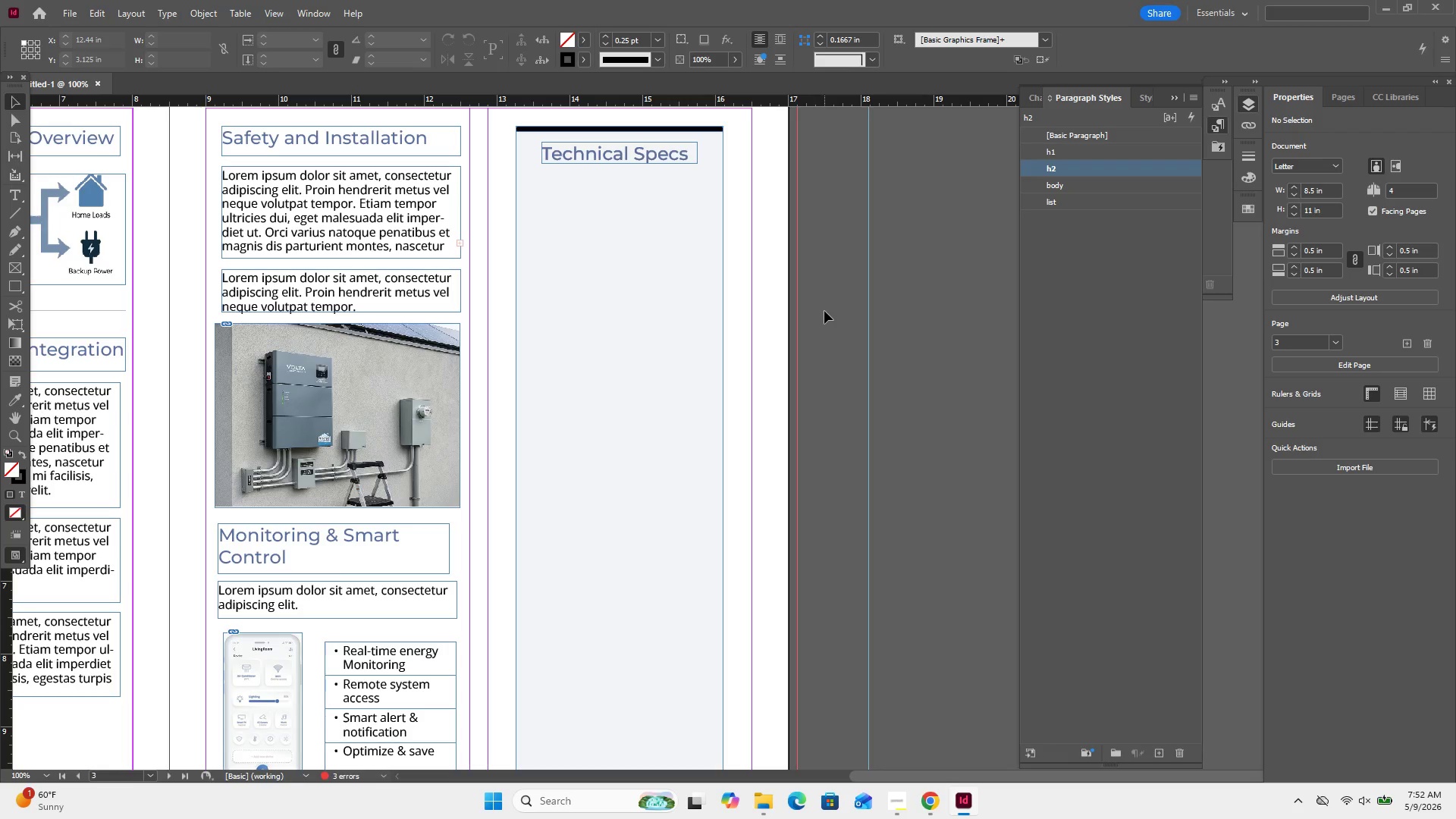 
wait(23.72)
 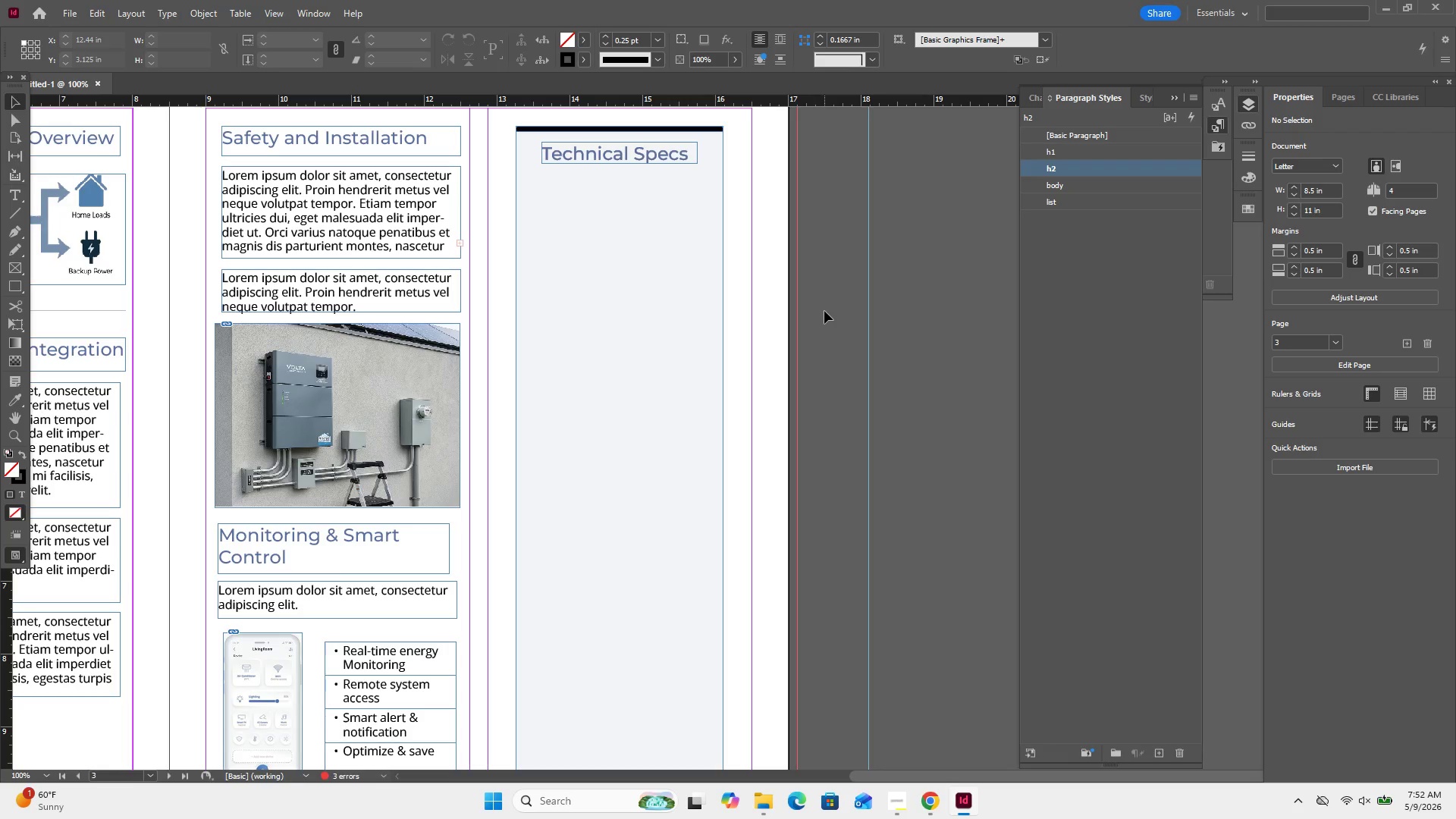 
left_click_drag(start_coordinate=[548, 221], to_coordinate=[570, 249])
 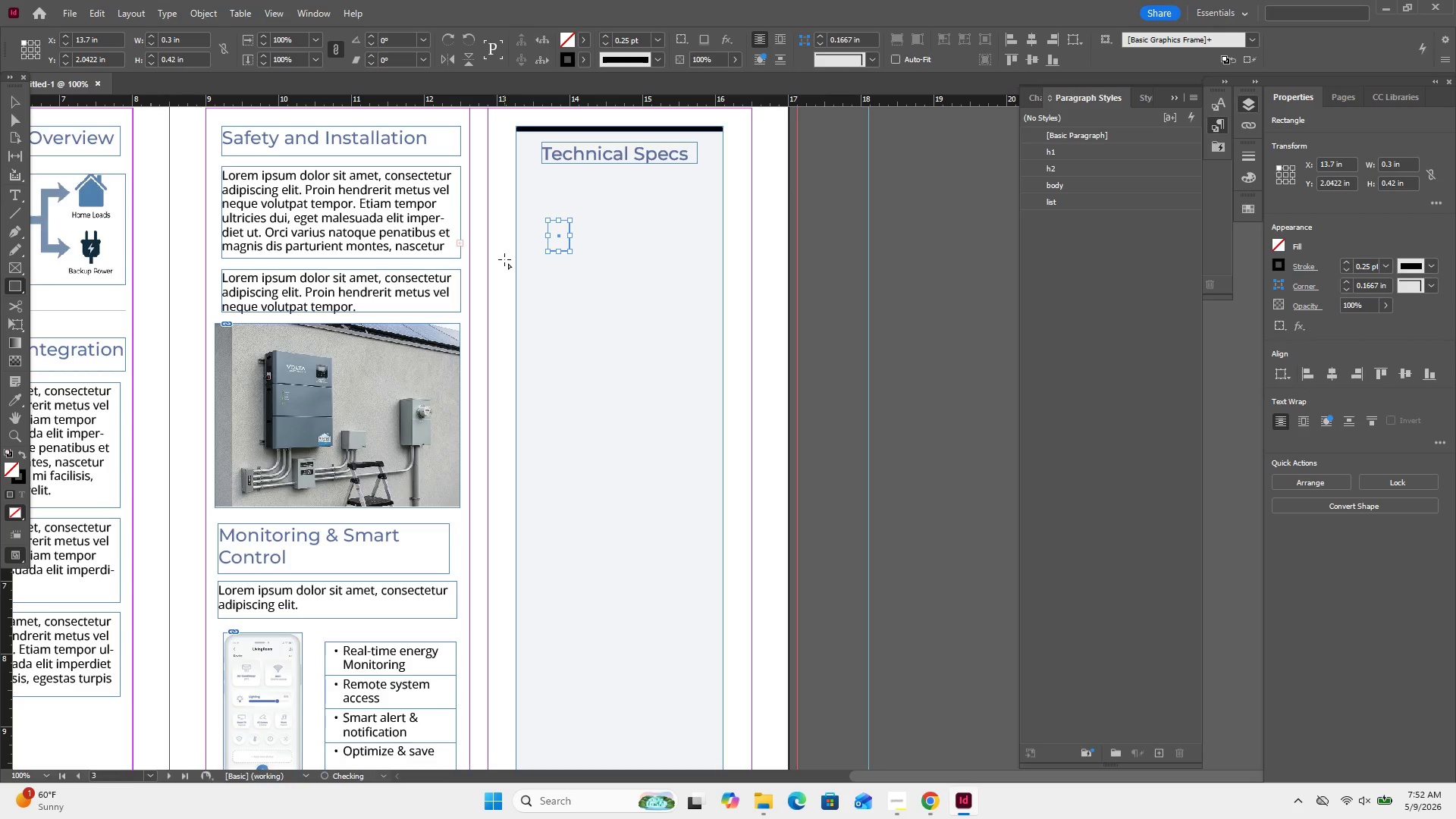 
key(Control+Equal)
 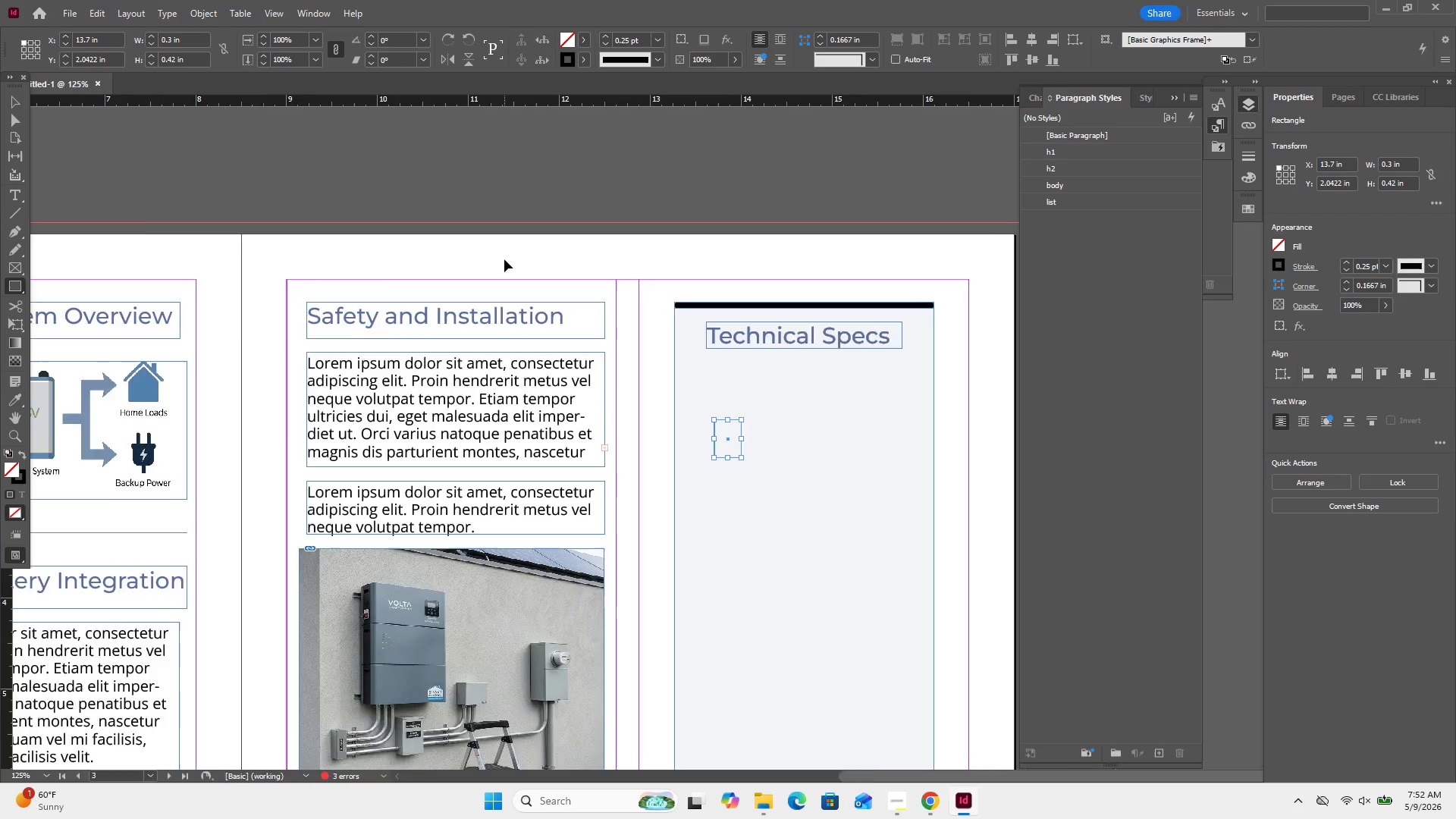 
key(Control+Equal)
 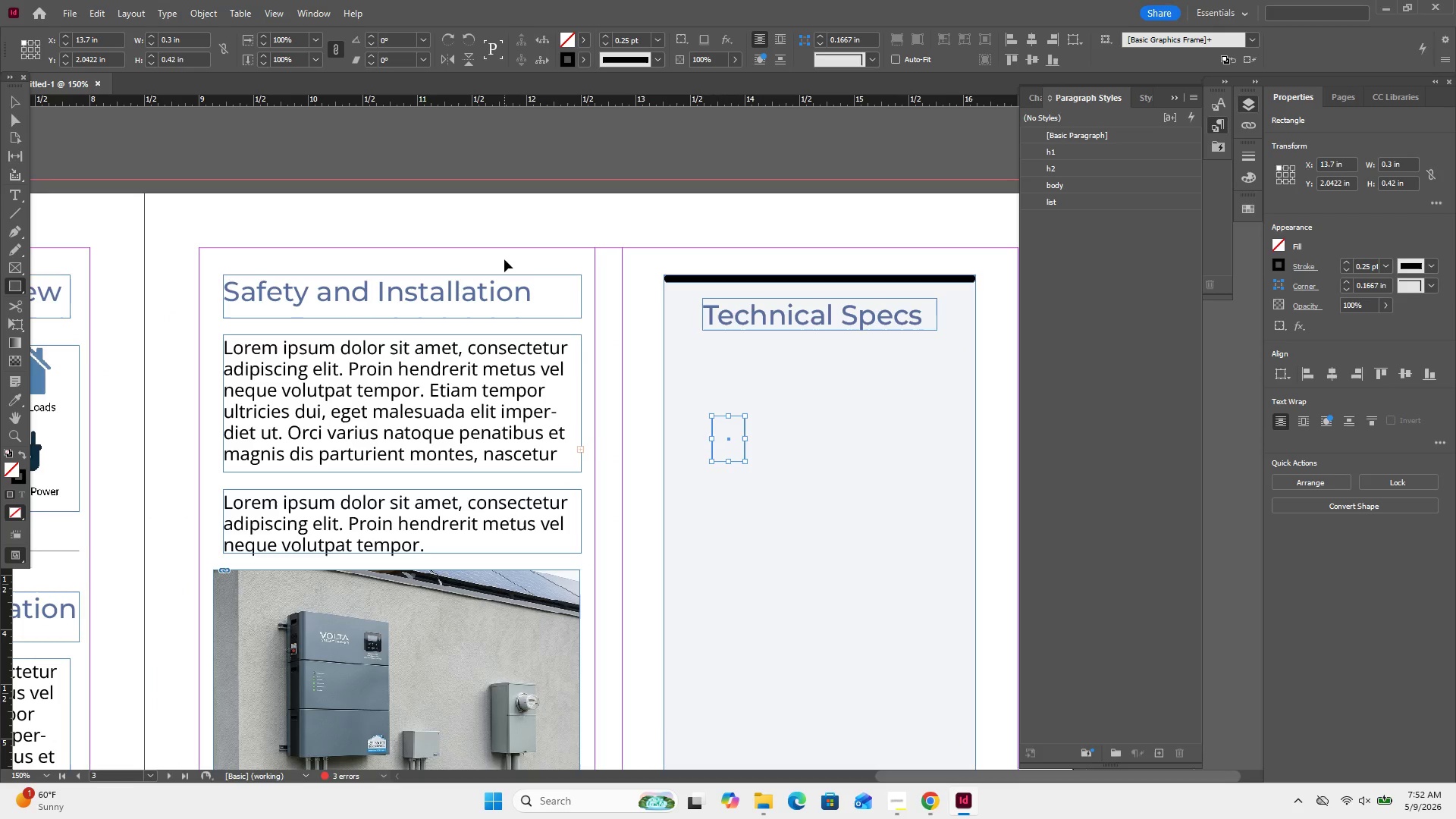 
key(Control+Equal)
 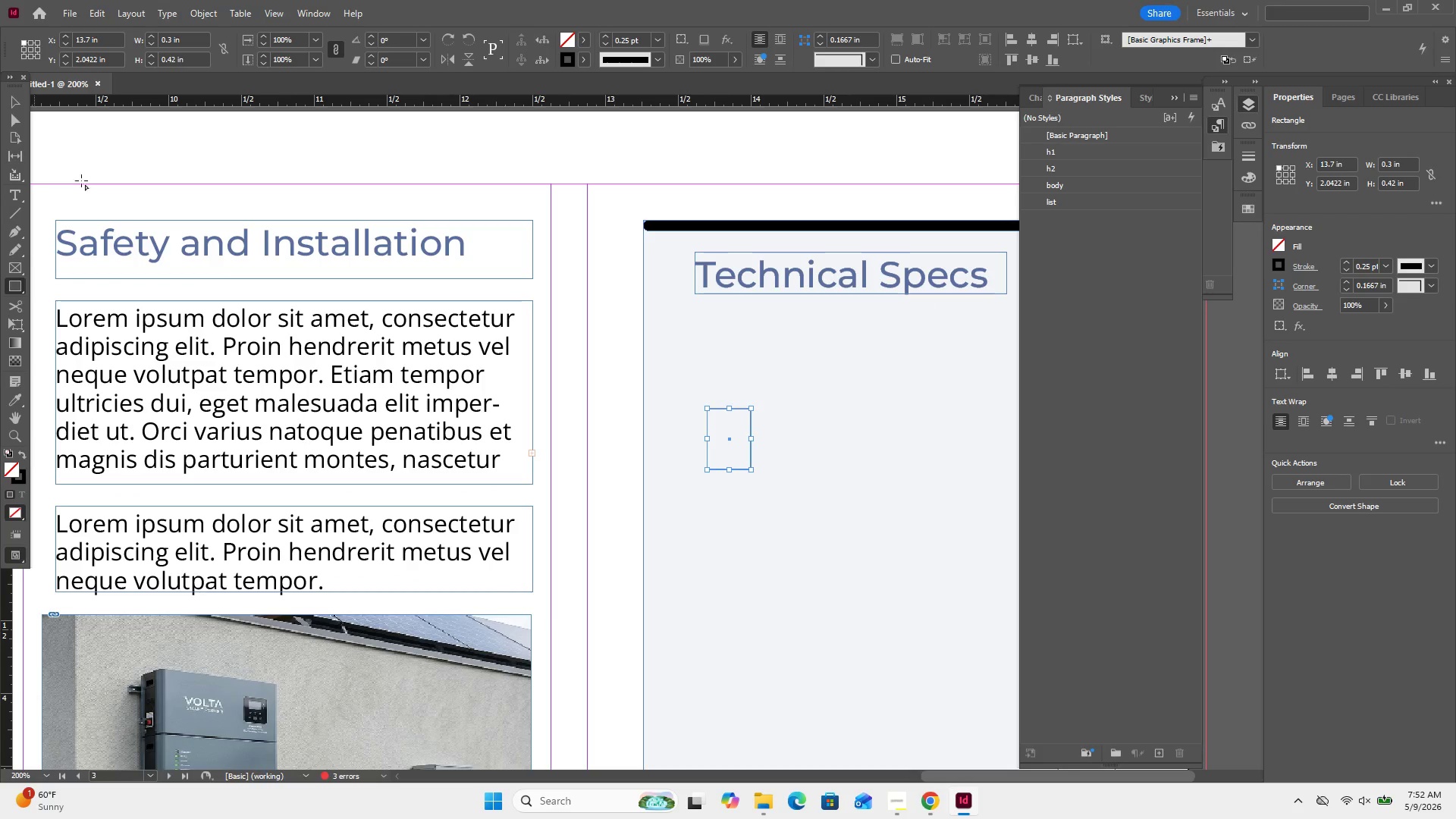 
left_click([20, 105])
 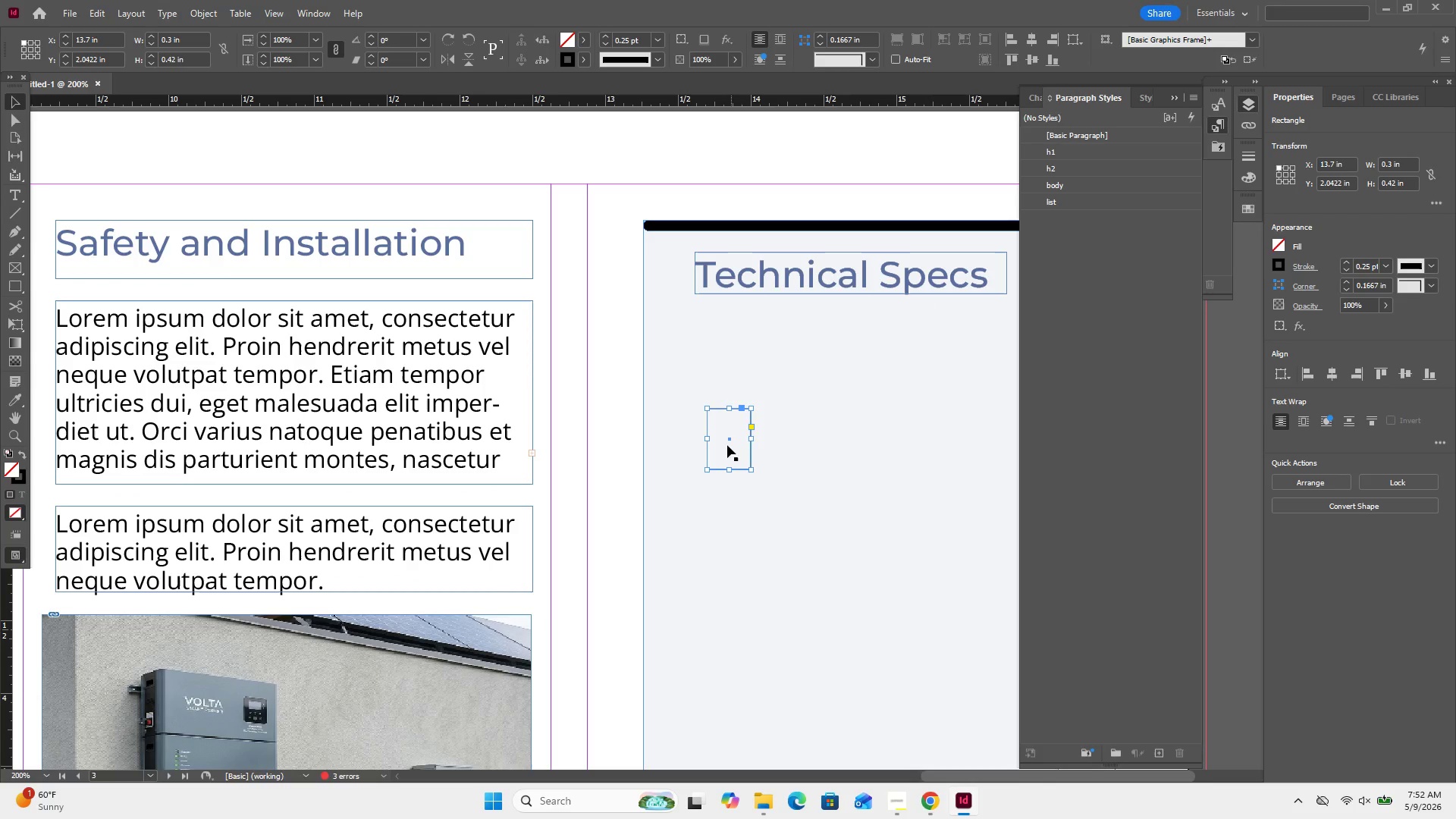 
left_click_drag(start_coordinate=[727, 439], to_coordinate=[714, 379])
 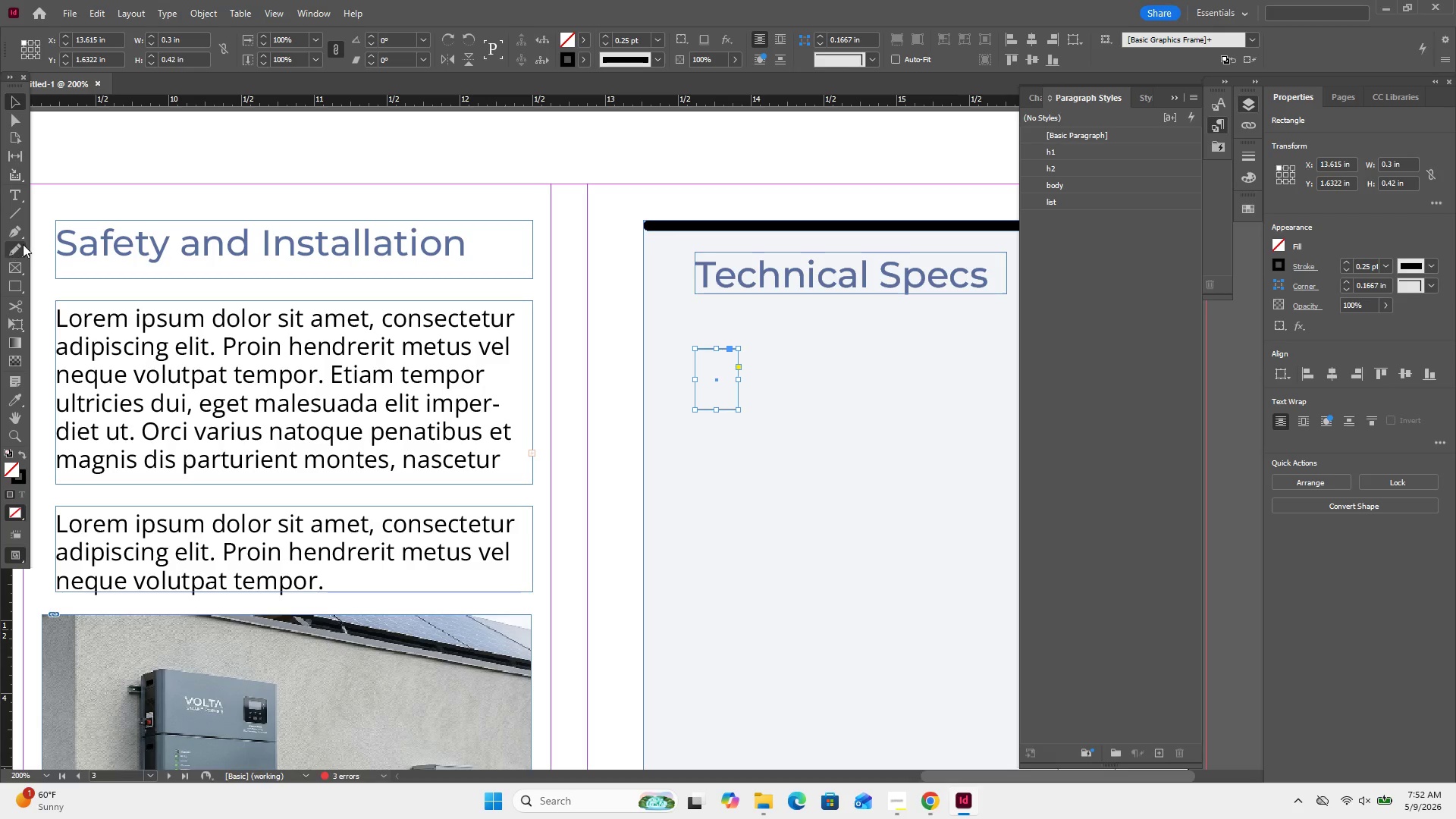 
left_click([15, 293])
 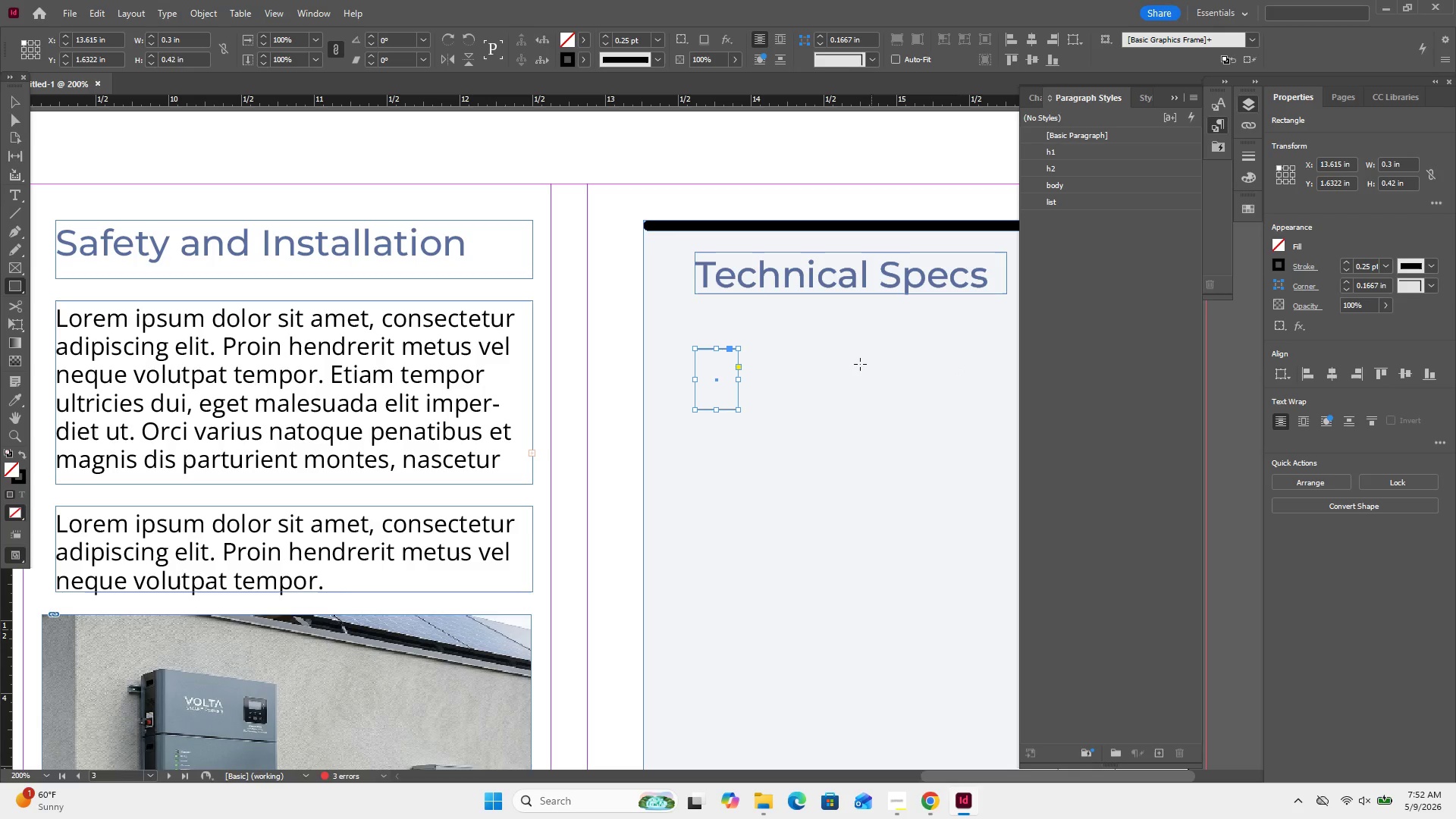 
left_click_drag(start_coordinate=[853, 362], to_coordinate=[859, 368])
 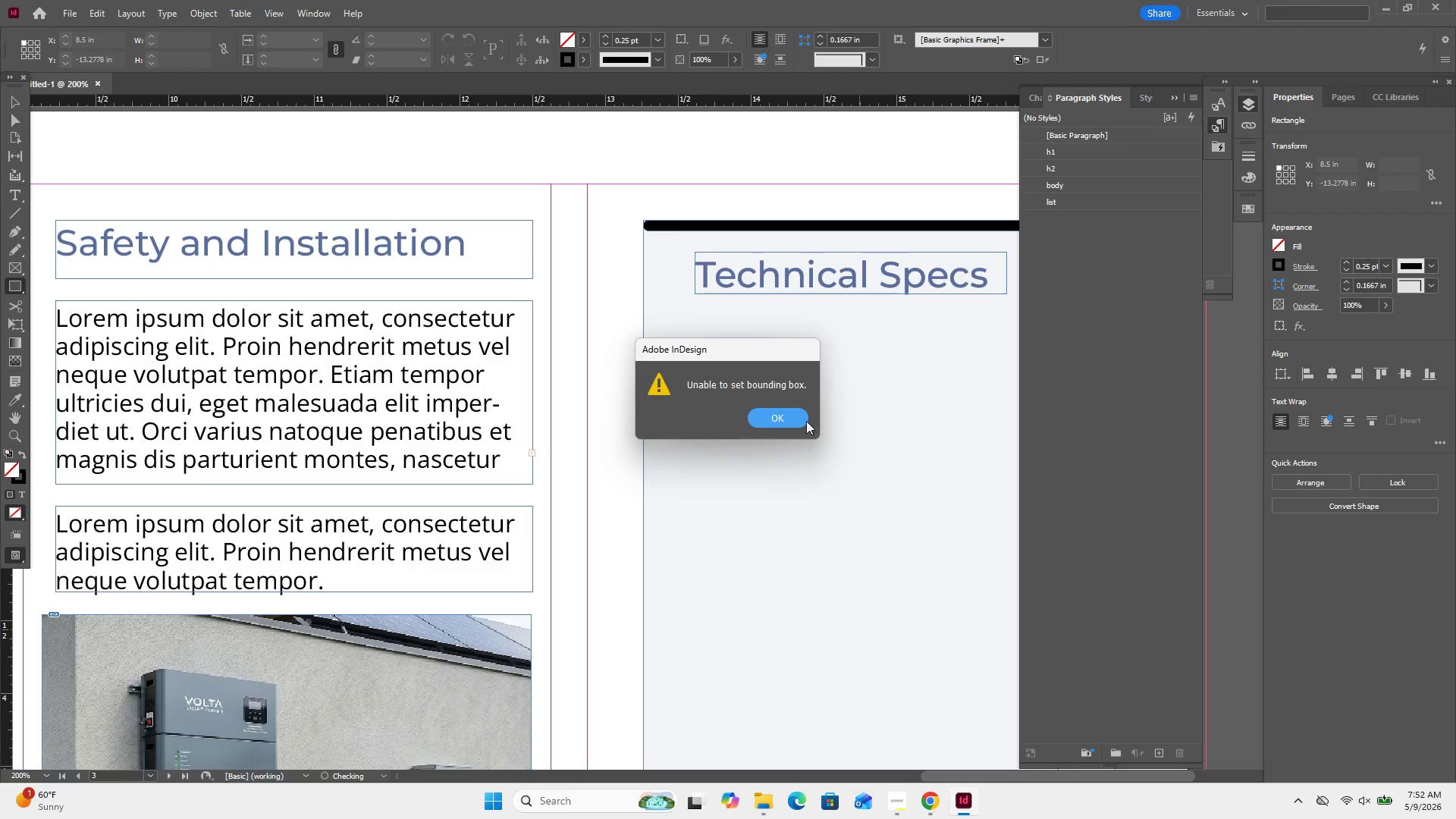 
left_click([795, 420])
 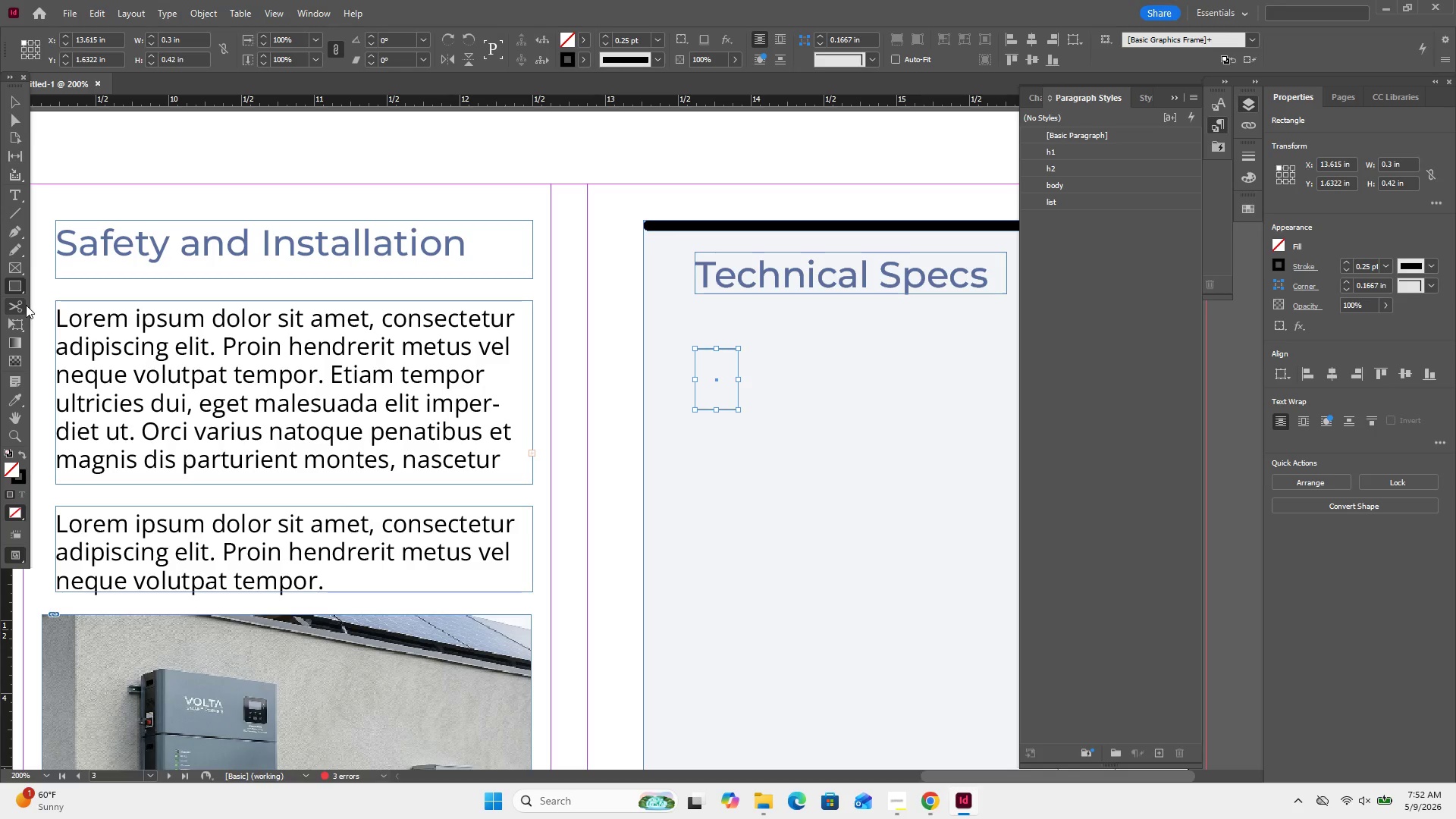 
left_click([16, 284])
 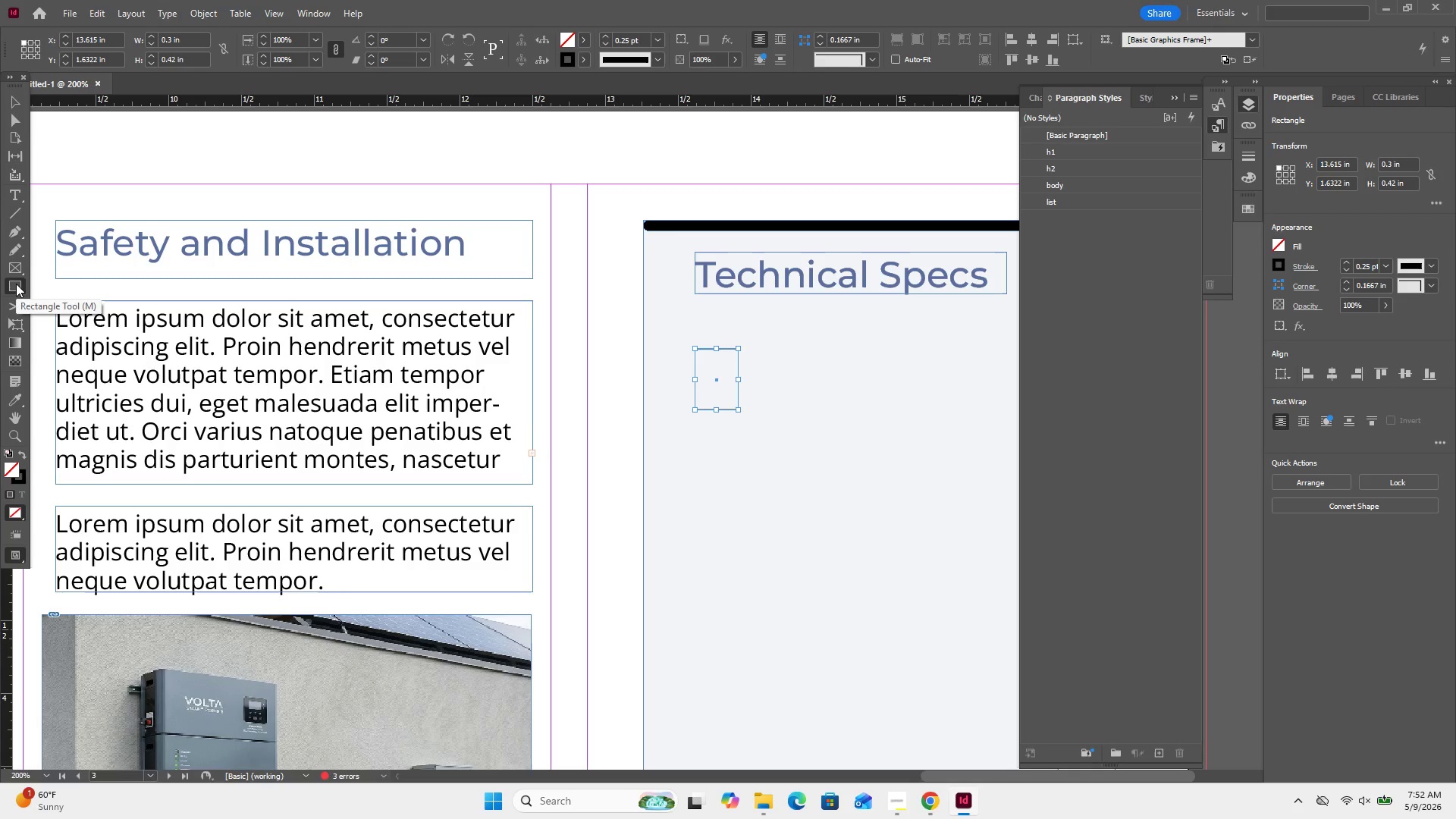 
right_click([16, 284])
 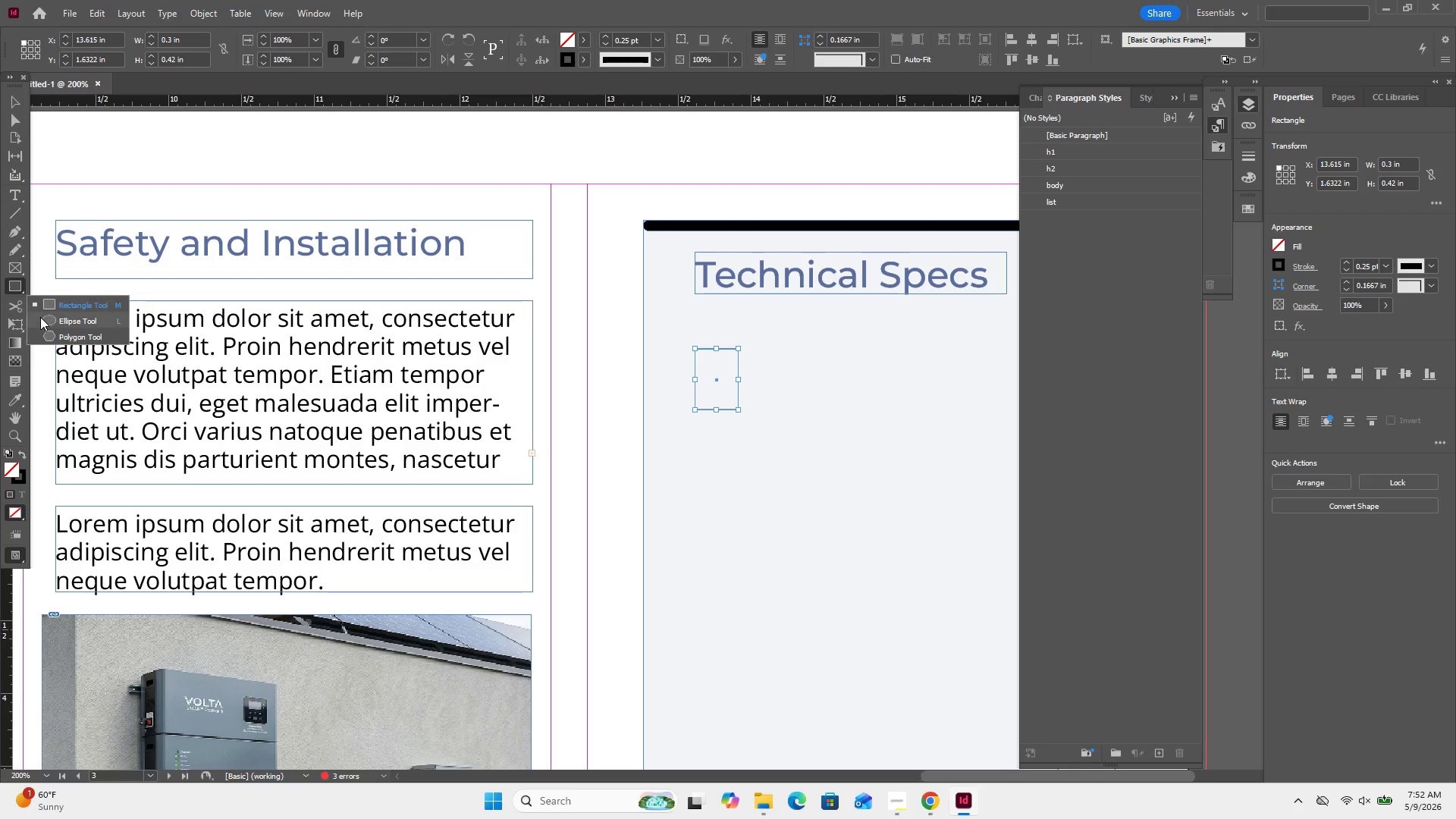 
left_click([40, 317])
 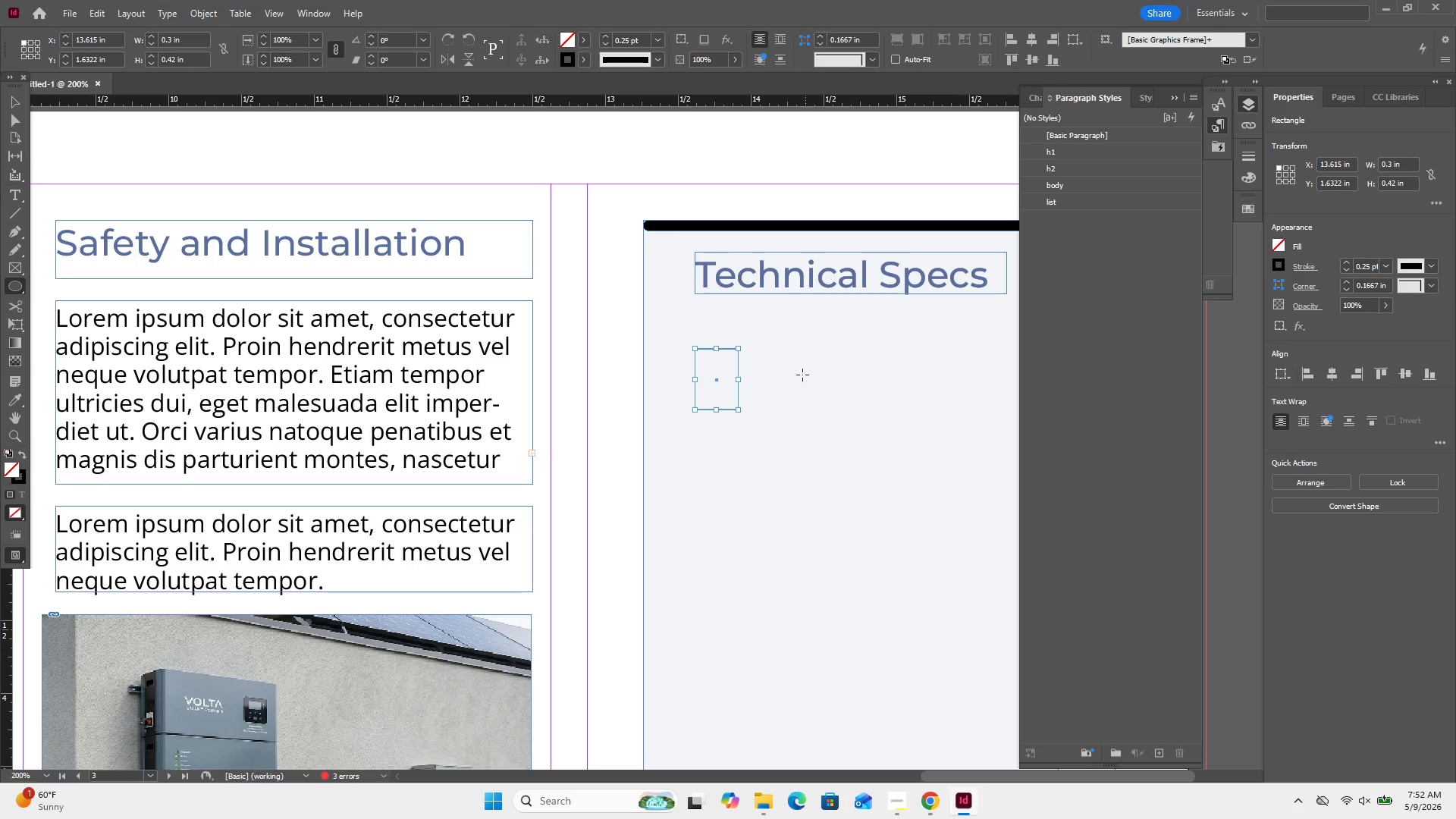 
left_click_drag(start_coordinate=[802, 375], to_coordinate=[813, 382])
 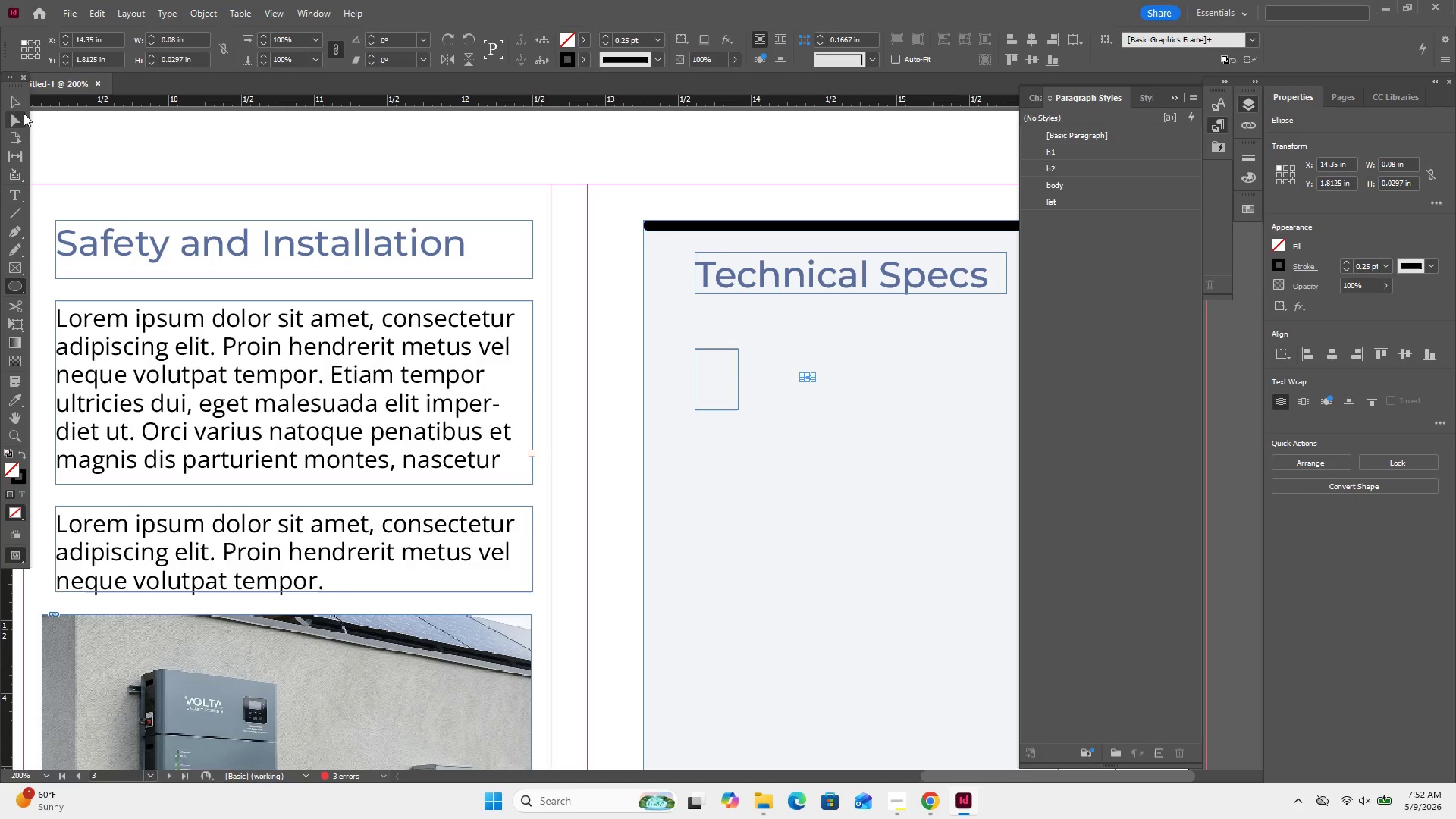 
left_click([18, 104])
 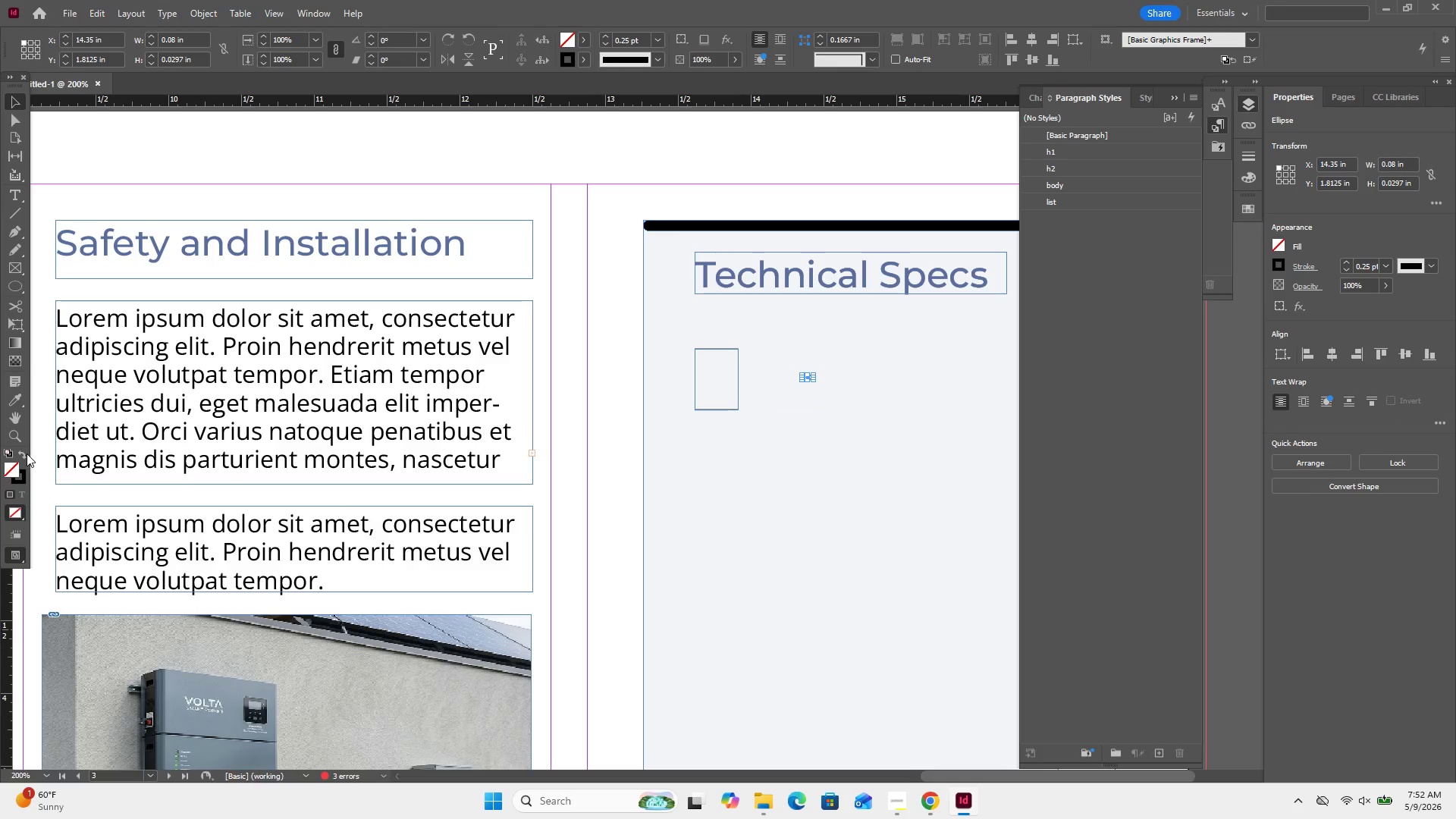 
left_click([20, 456])
 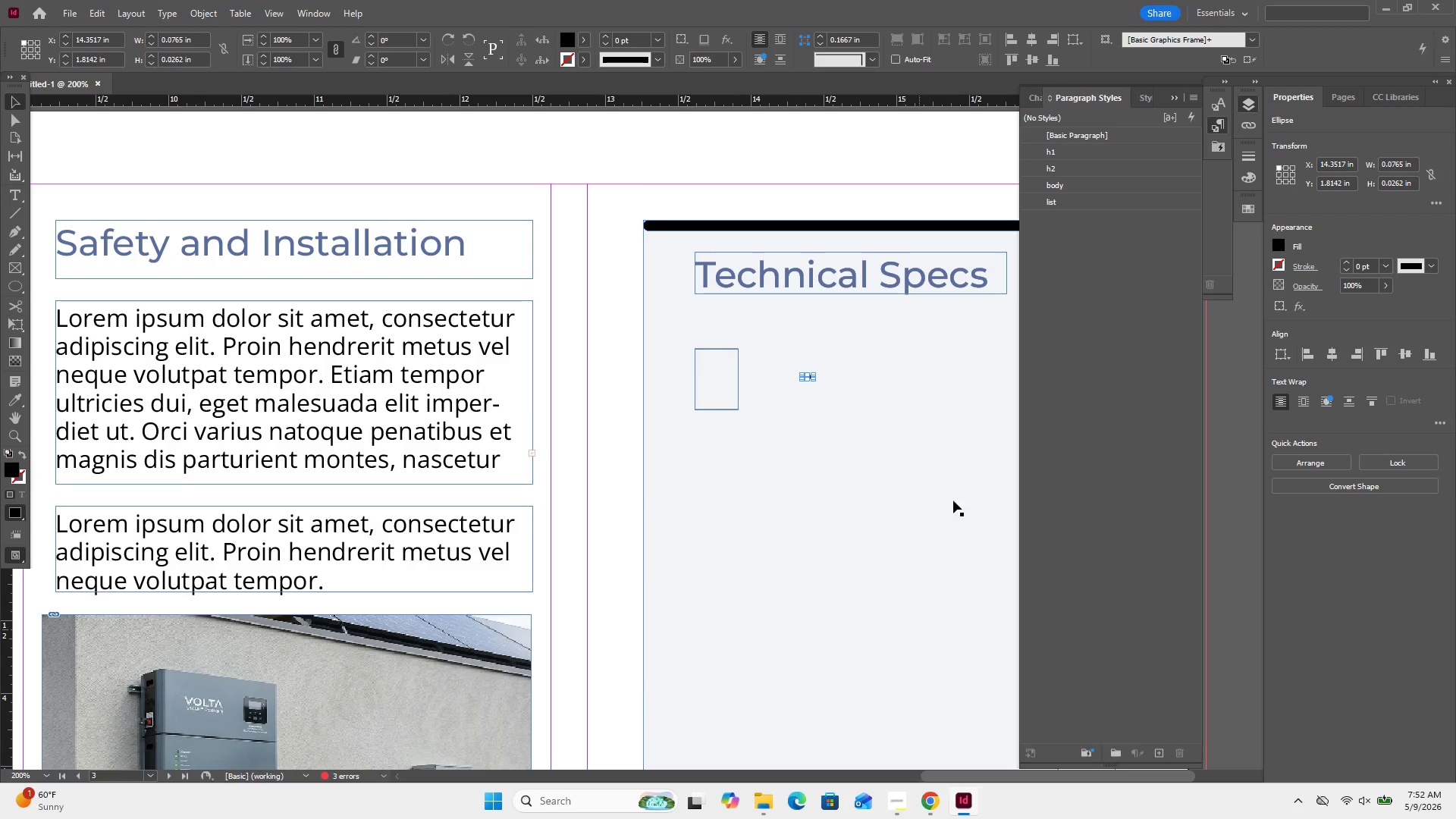 
left_click_drag(start_coordinate=[961, 498], to_coordinate=[959, 494])
 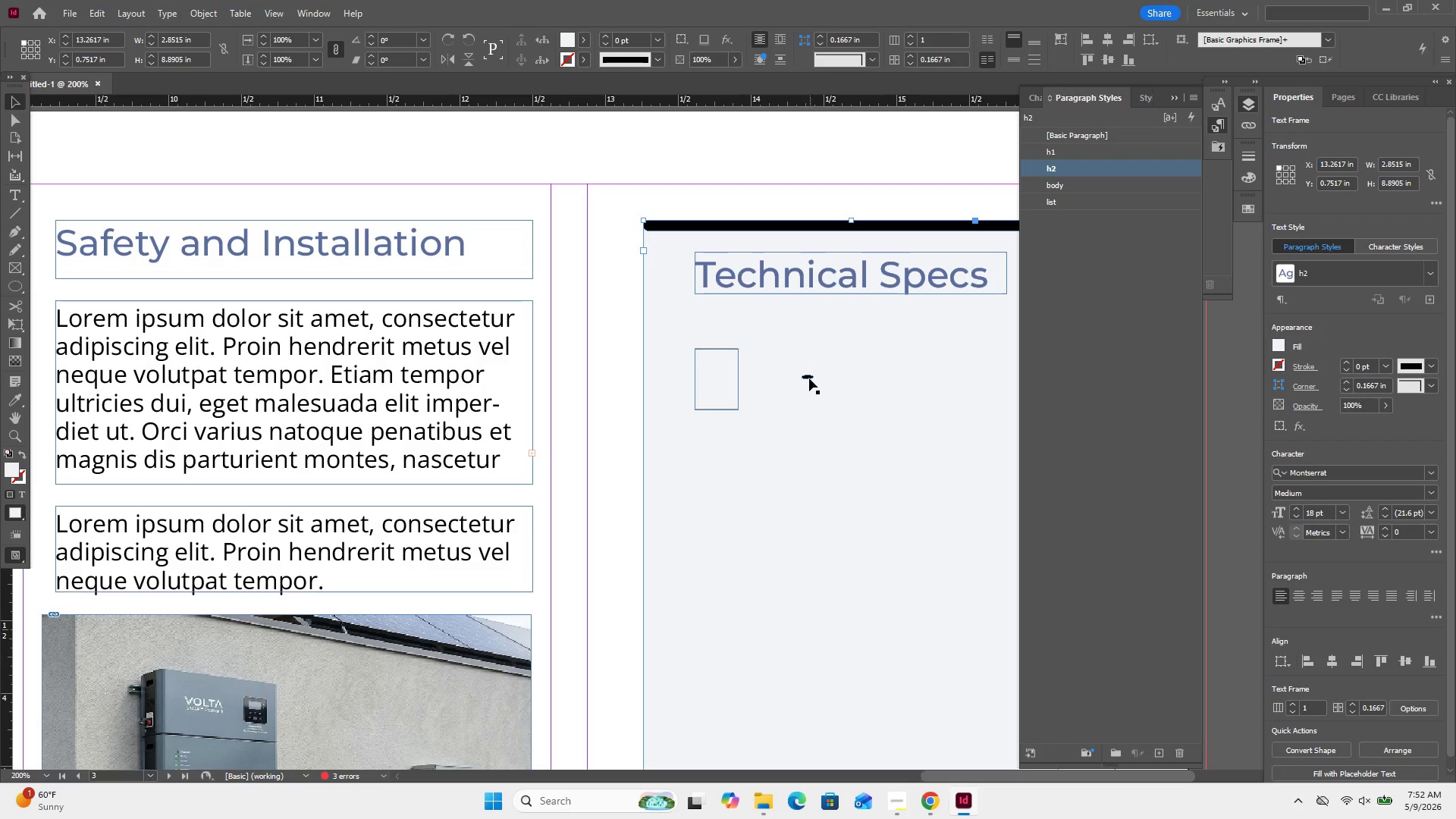 
left_click_drag(start_coordinate=[808, 378], to_coordinate=[727, 350])
 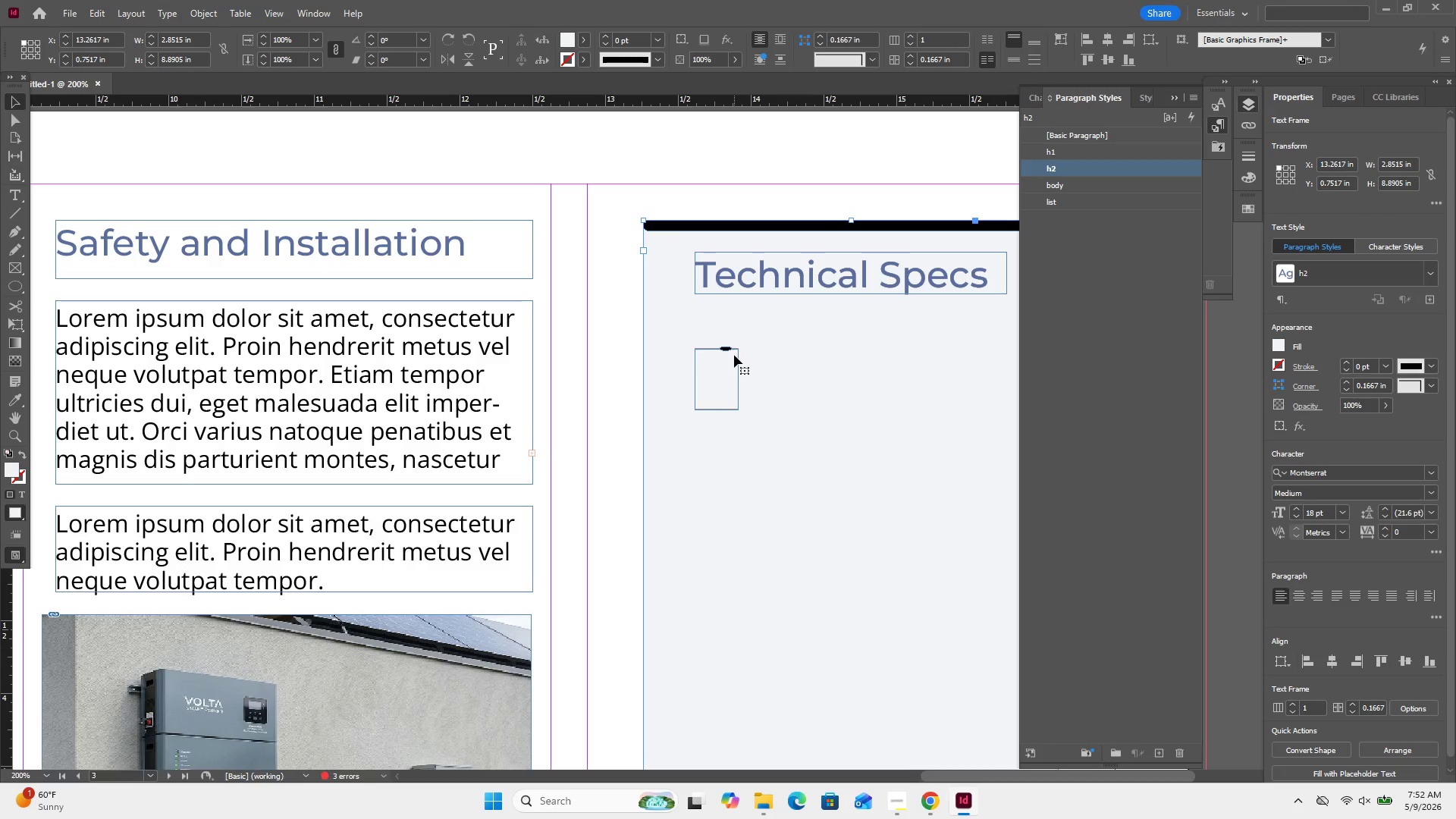 
left_click([729, 350])
 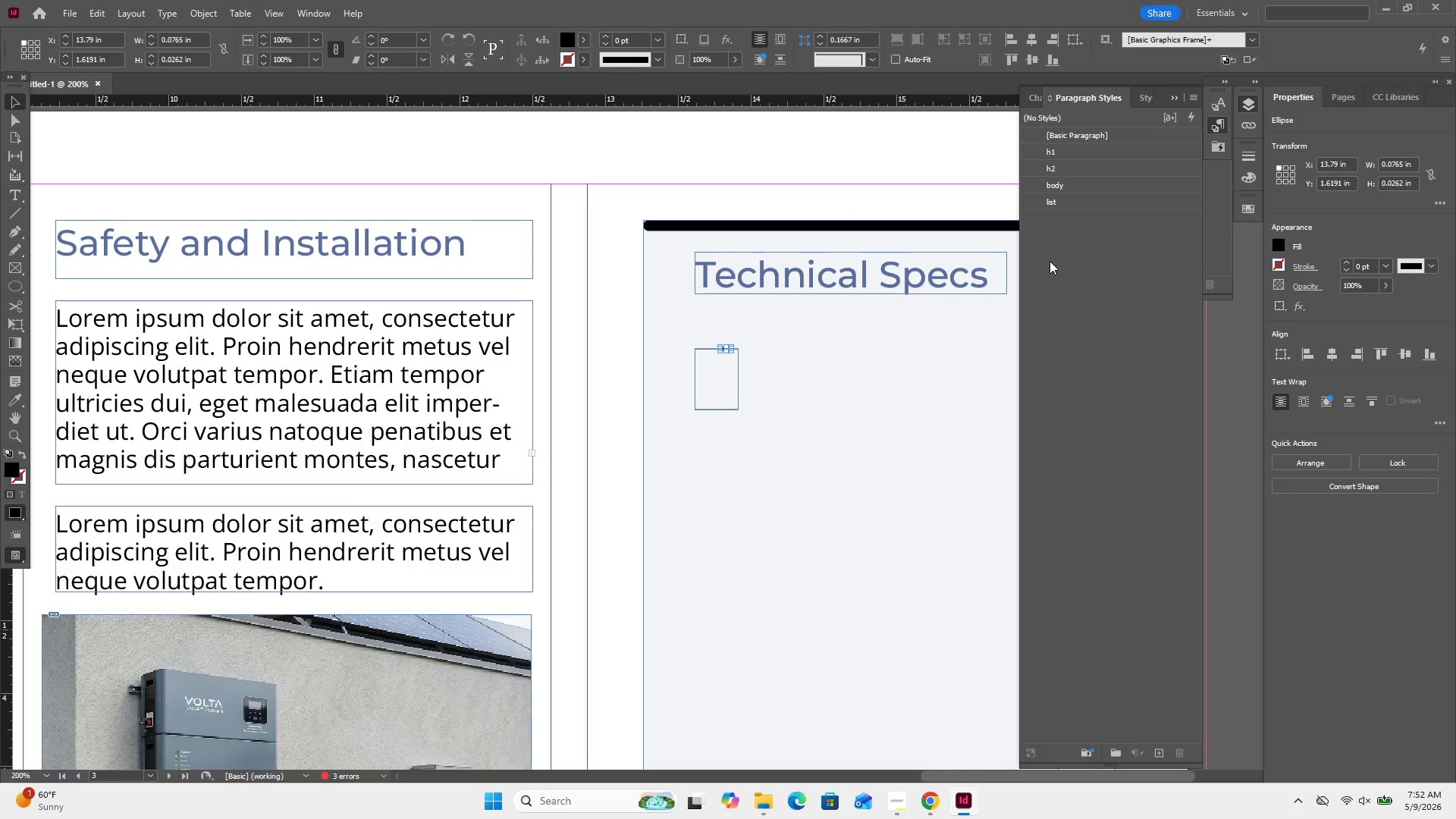 
left_click([827, 359])
 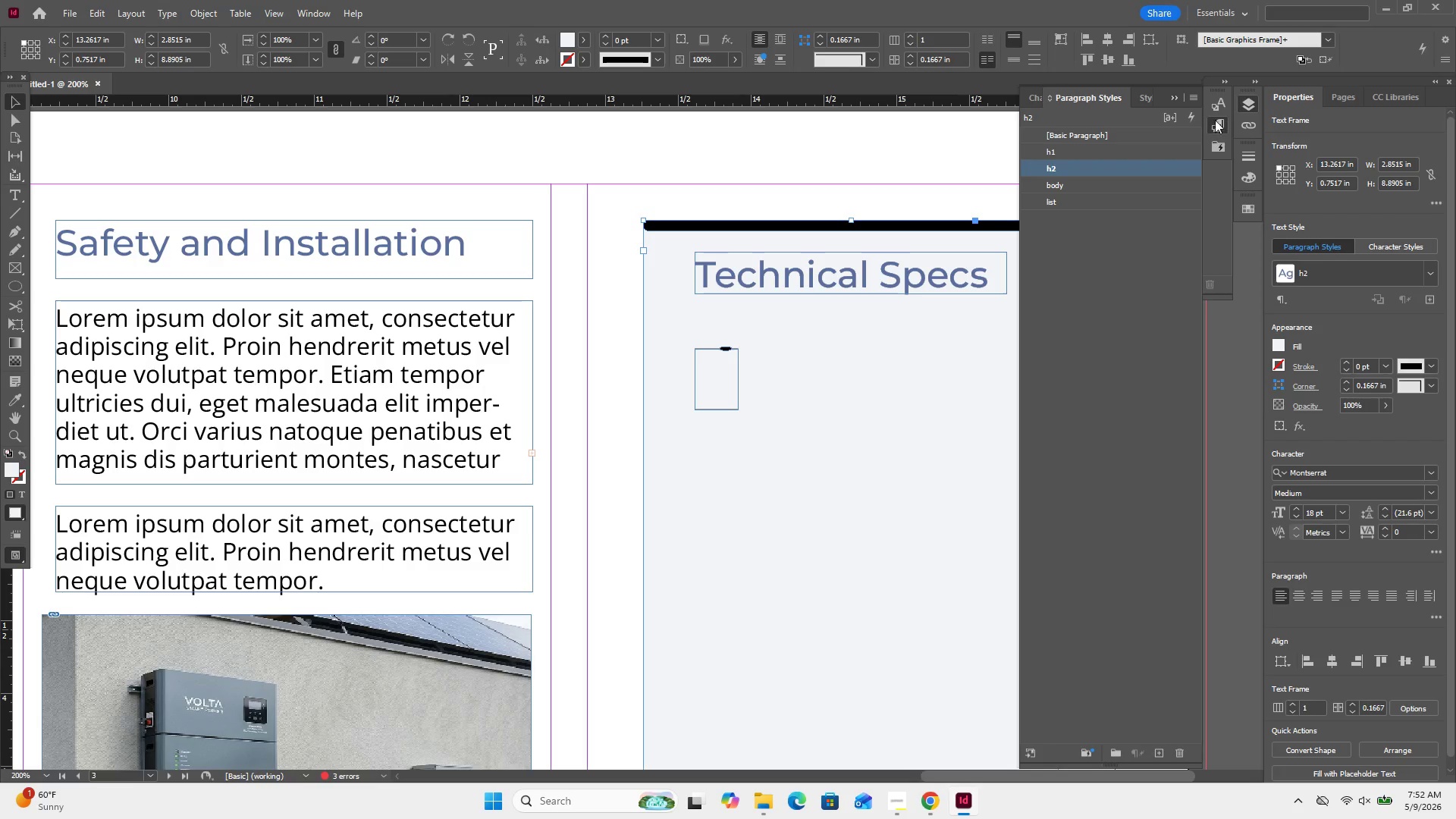 
left_click([1242, 99])
 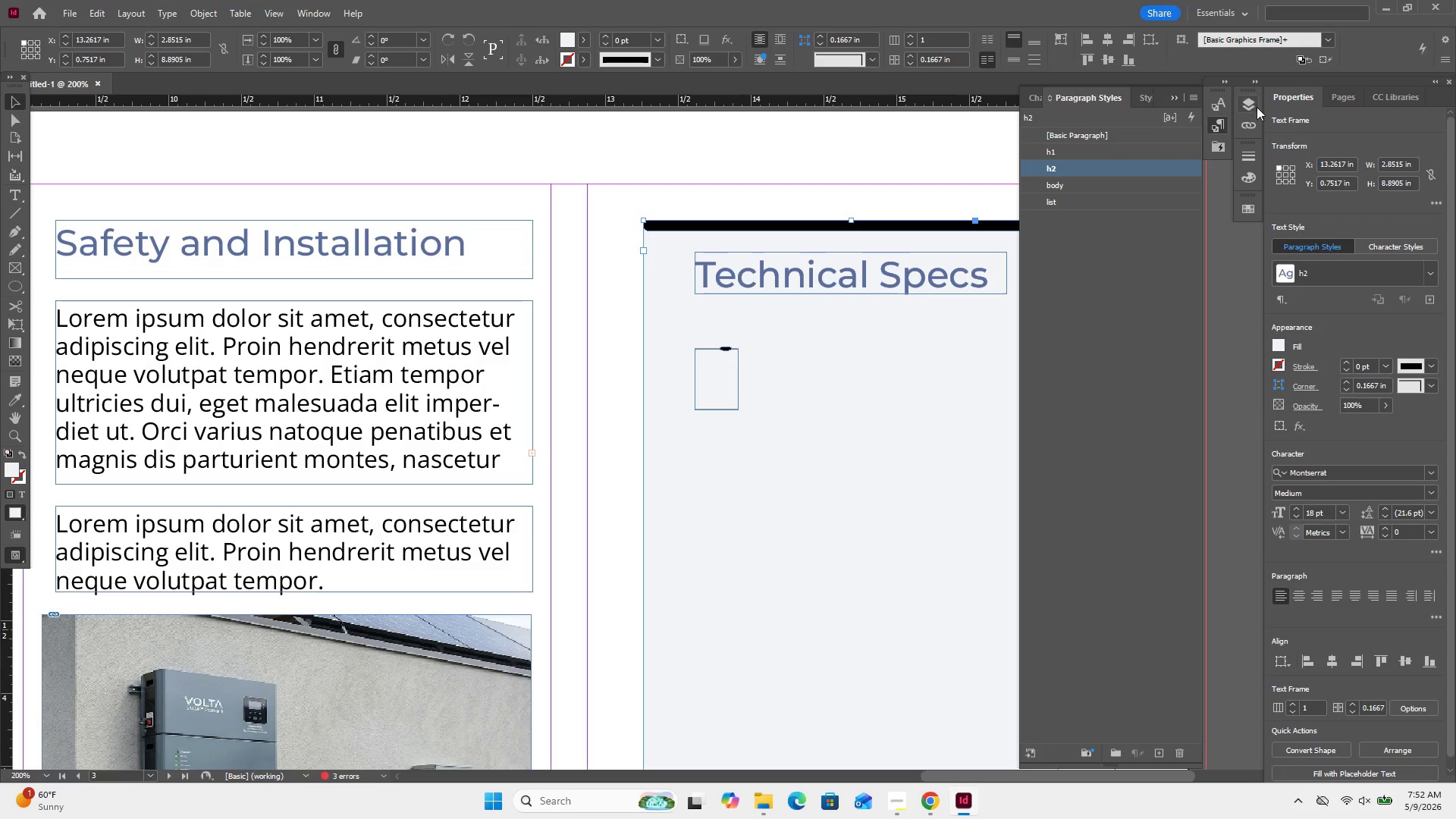 
left_click([1258, 101])
 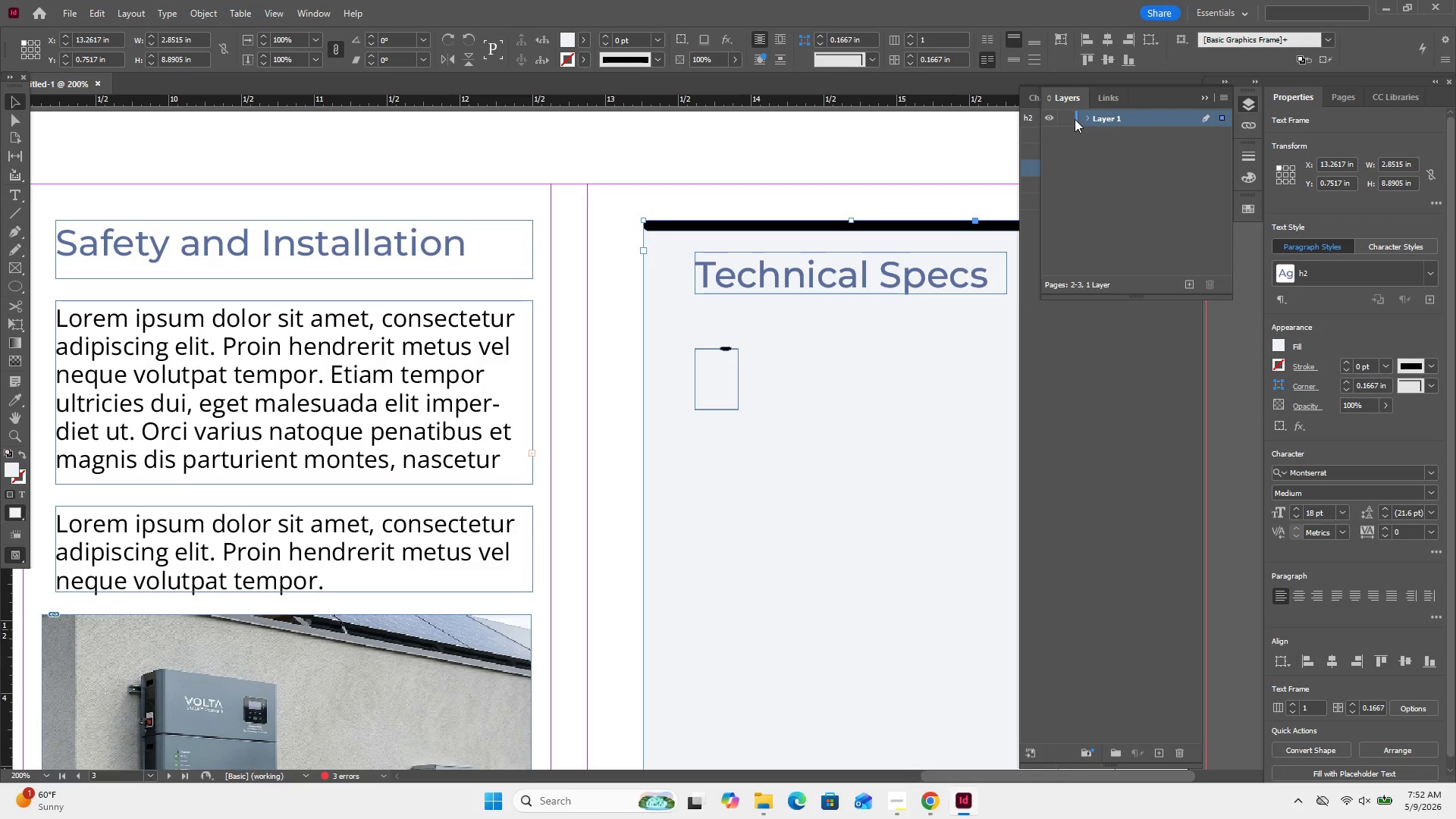 
left_click([1087, 115])
 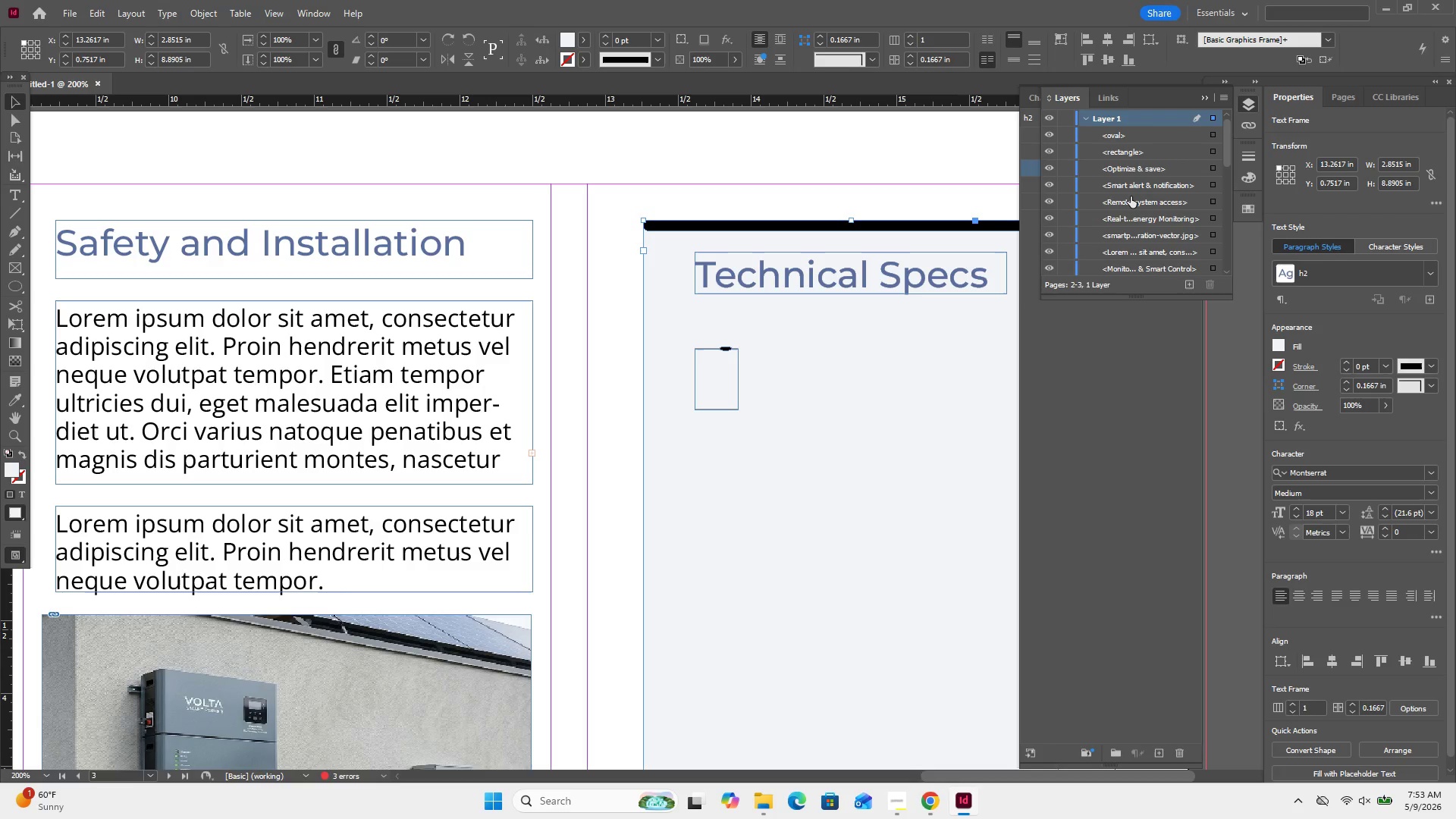 
scroll: coordinate [1131, 196], scroll_direction: none, amount: 0.0
 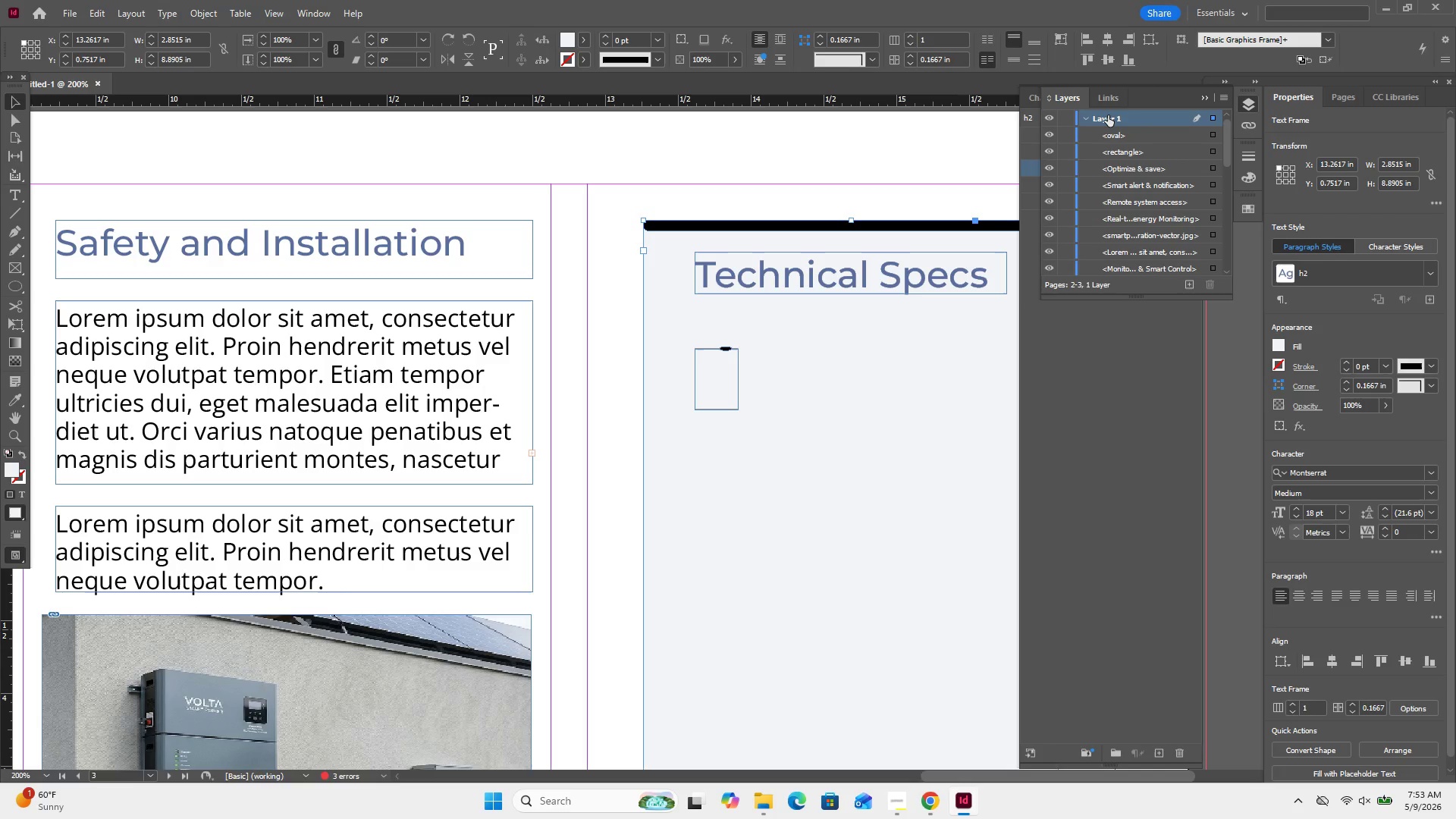 
double_click([1108, 115])
 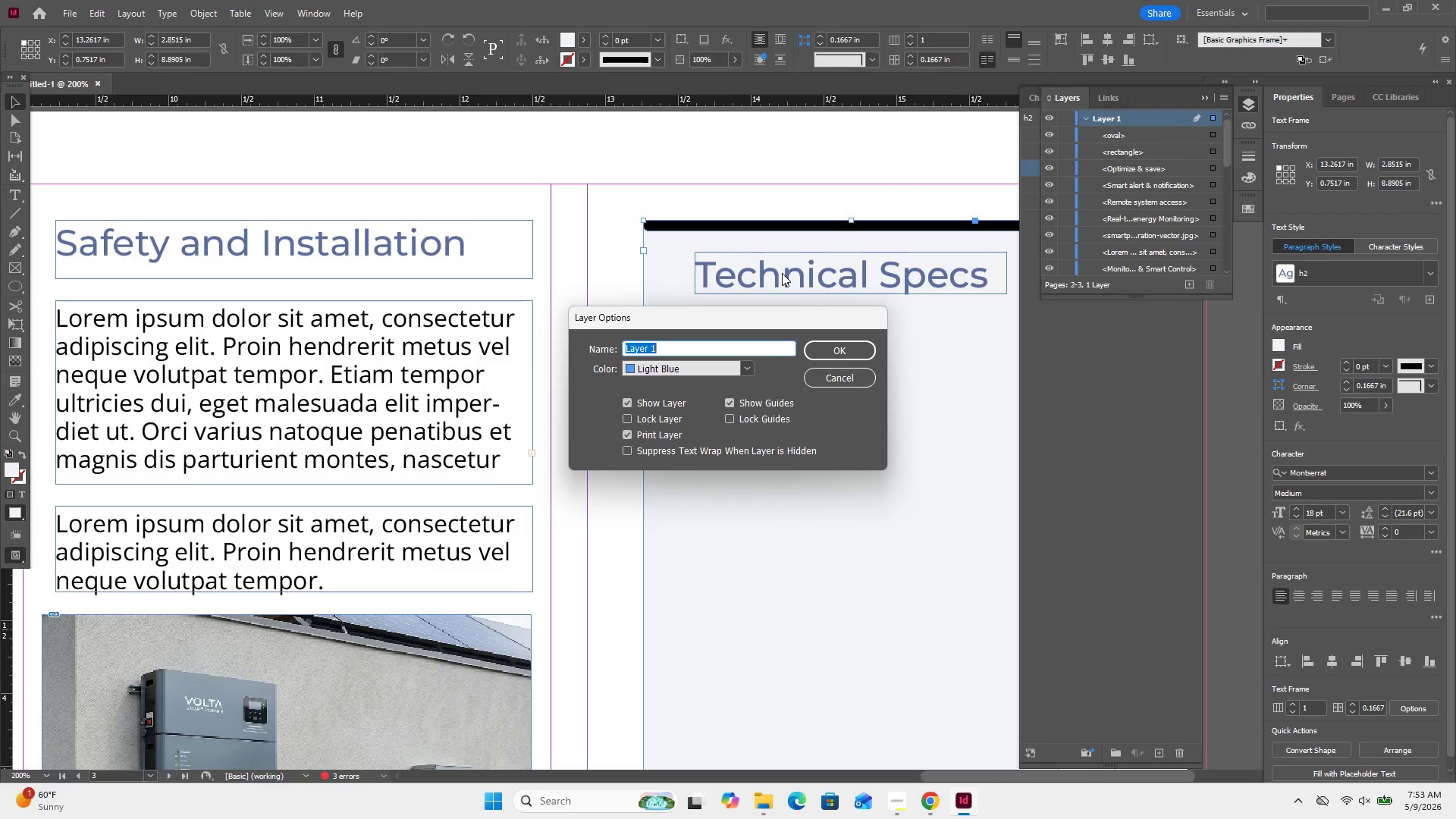 
type(text)
 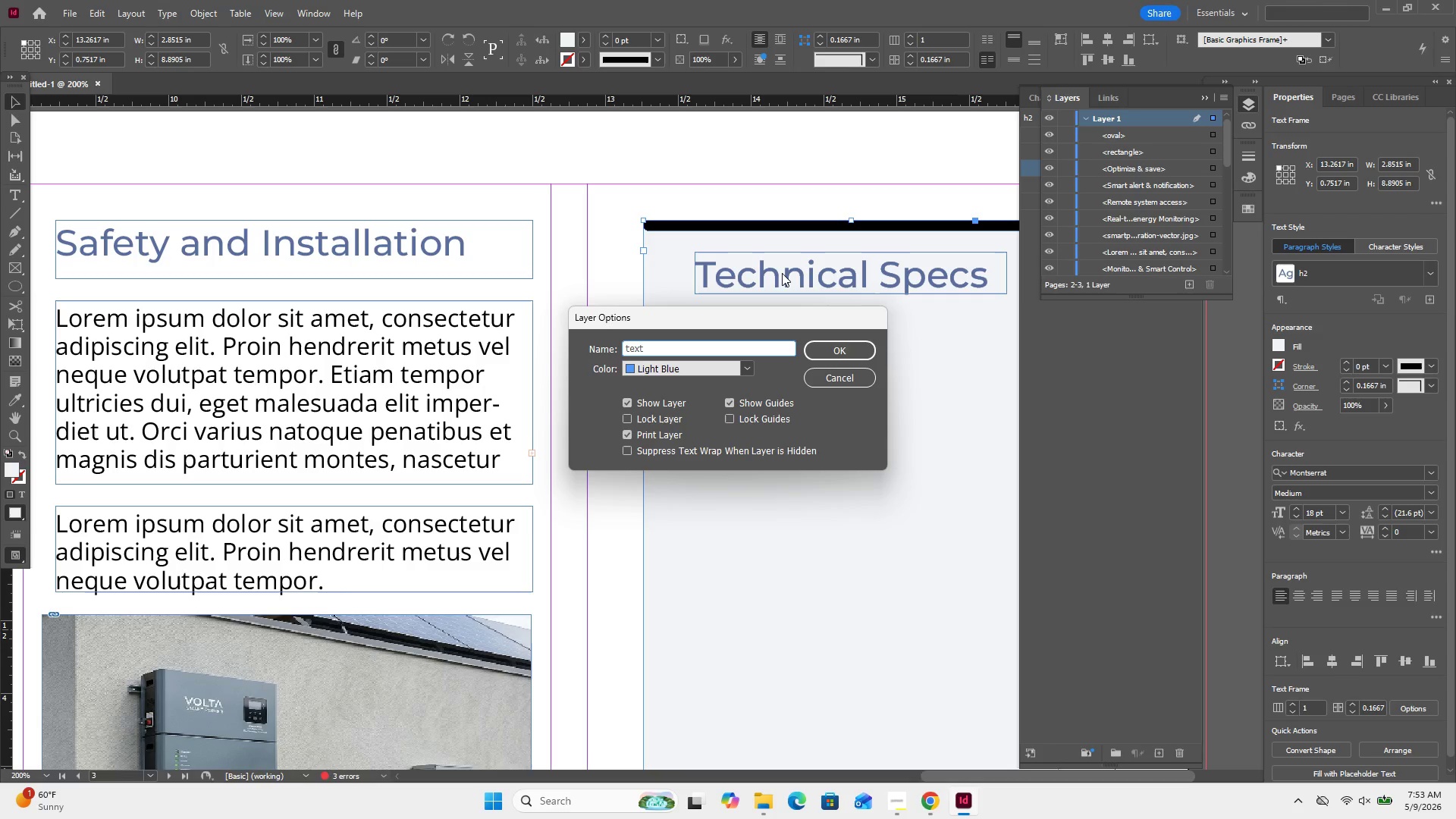 
key(Enter)
 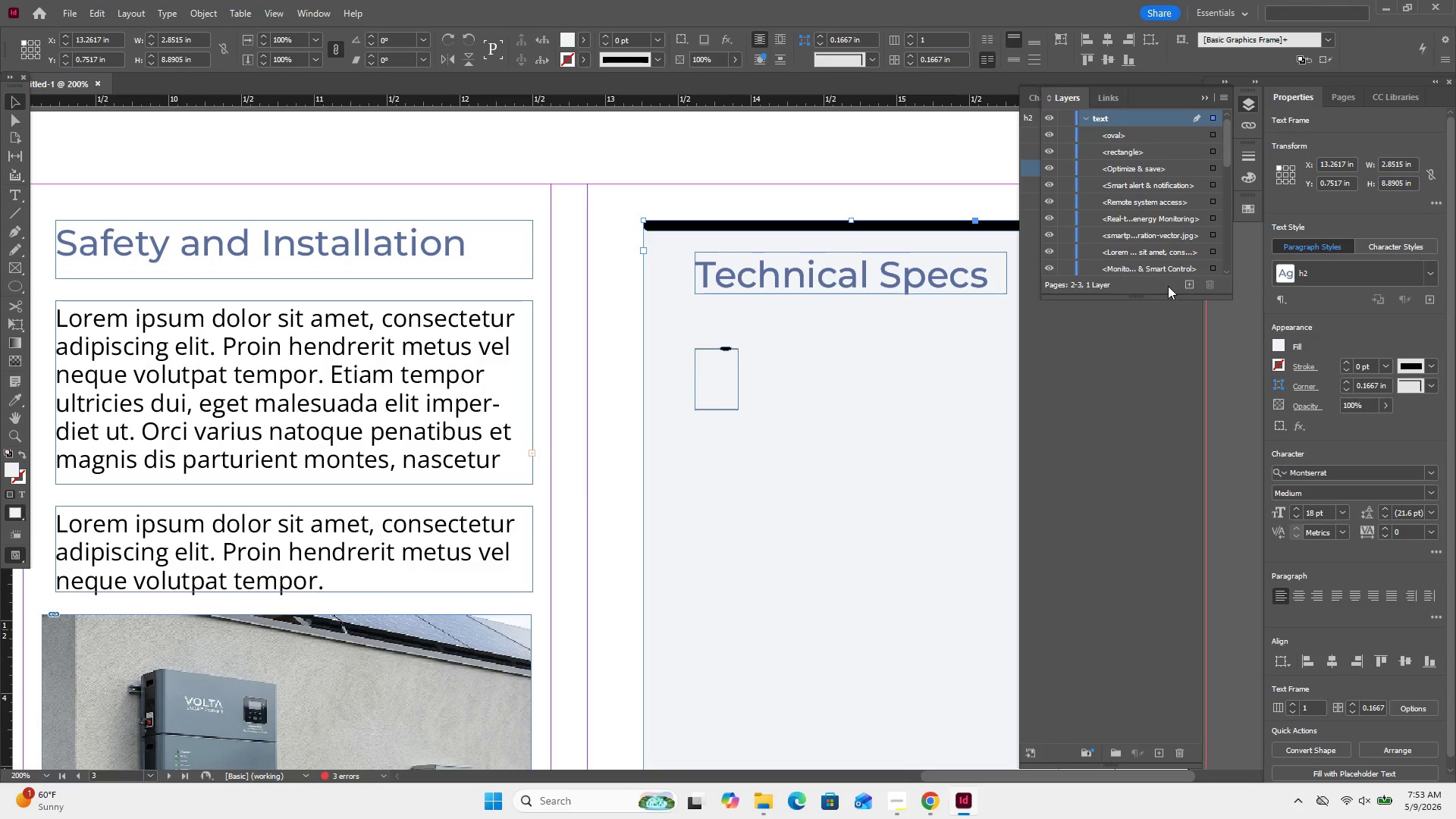 
left_click([1183, 280])
 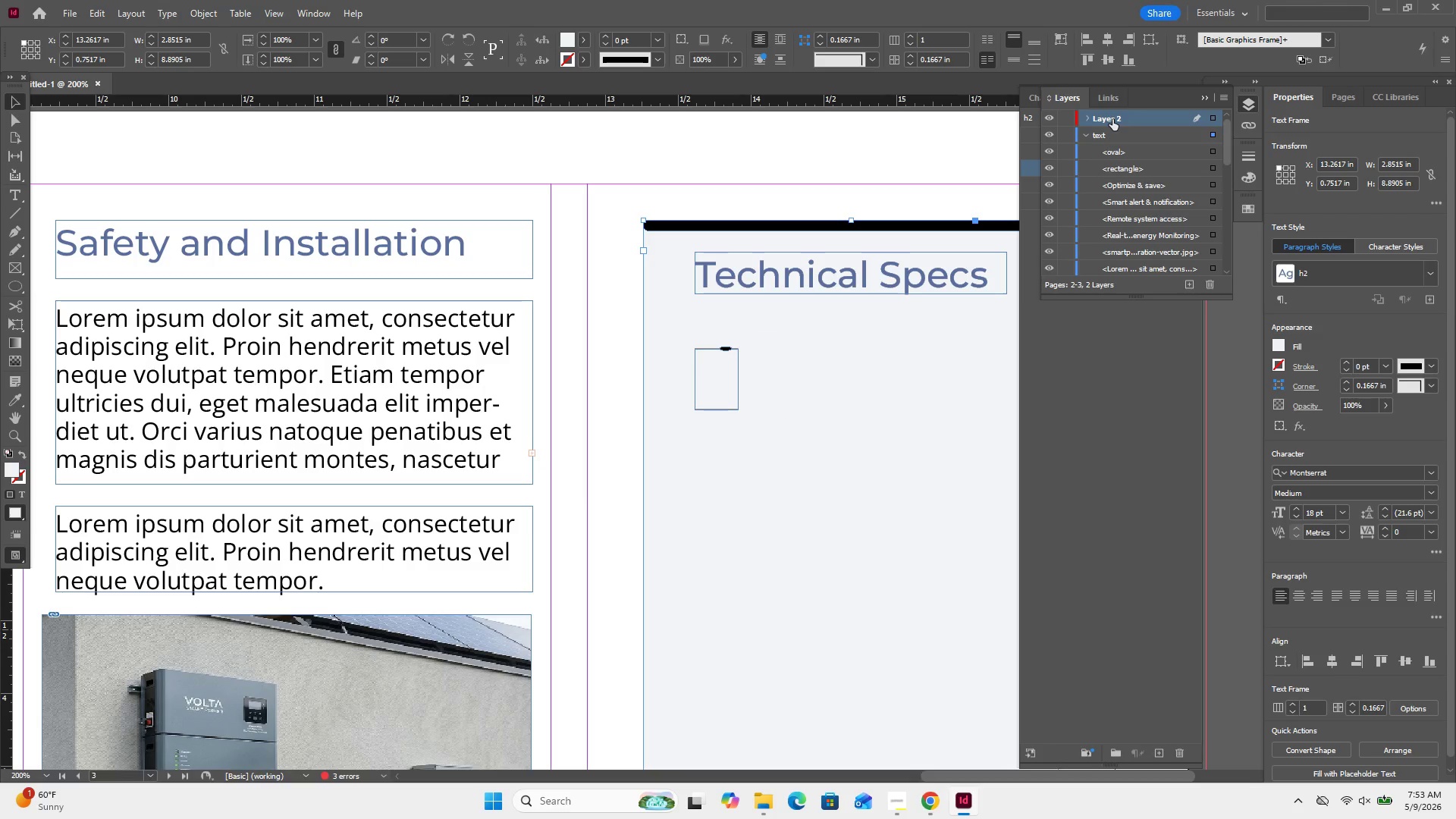 
double_click([1112, 119])
 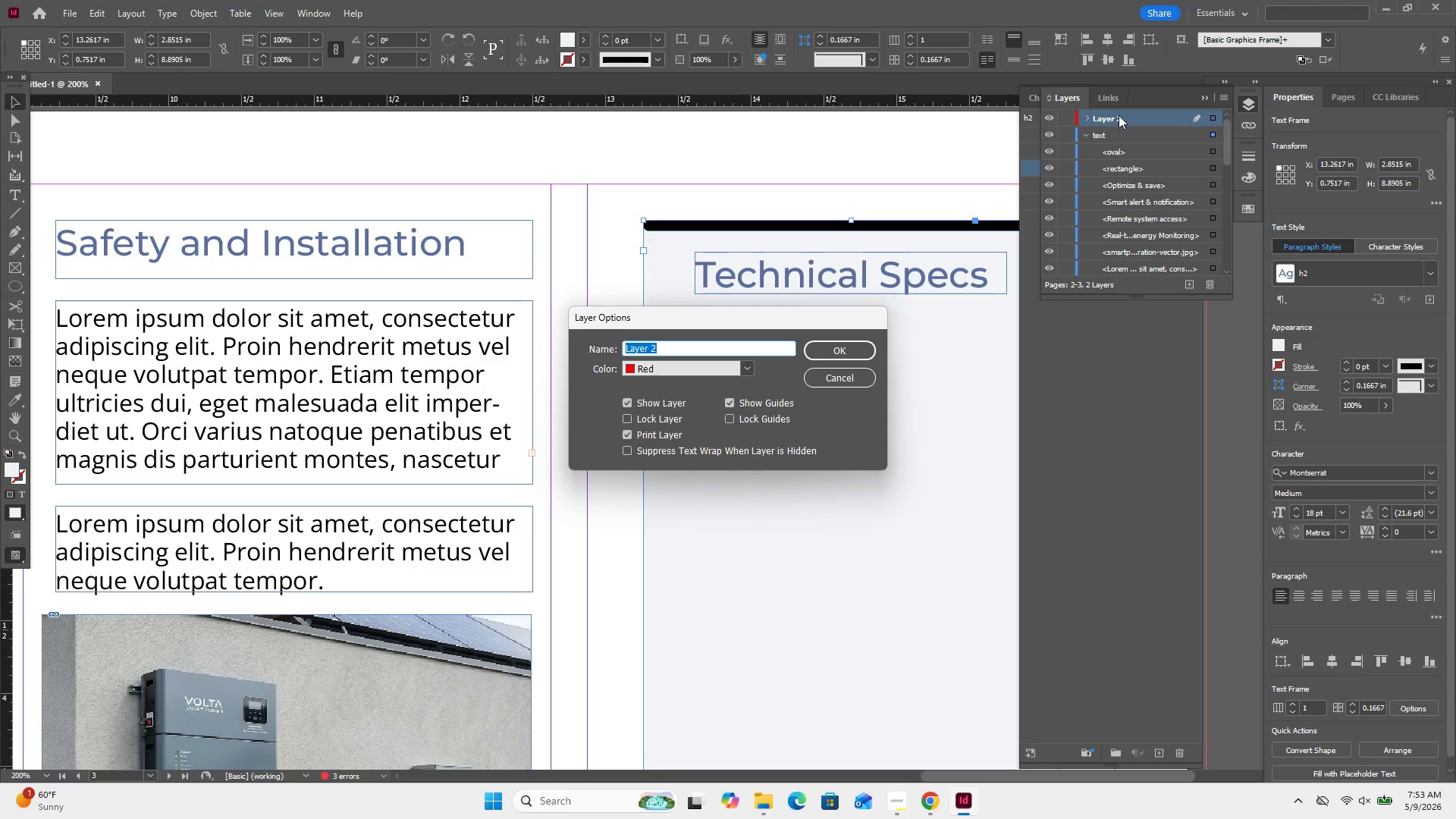 
type(images)
 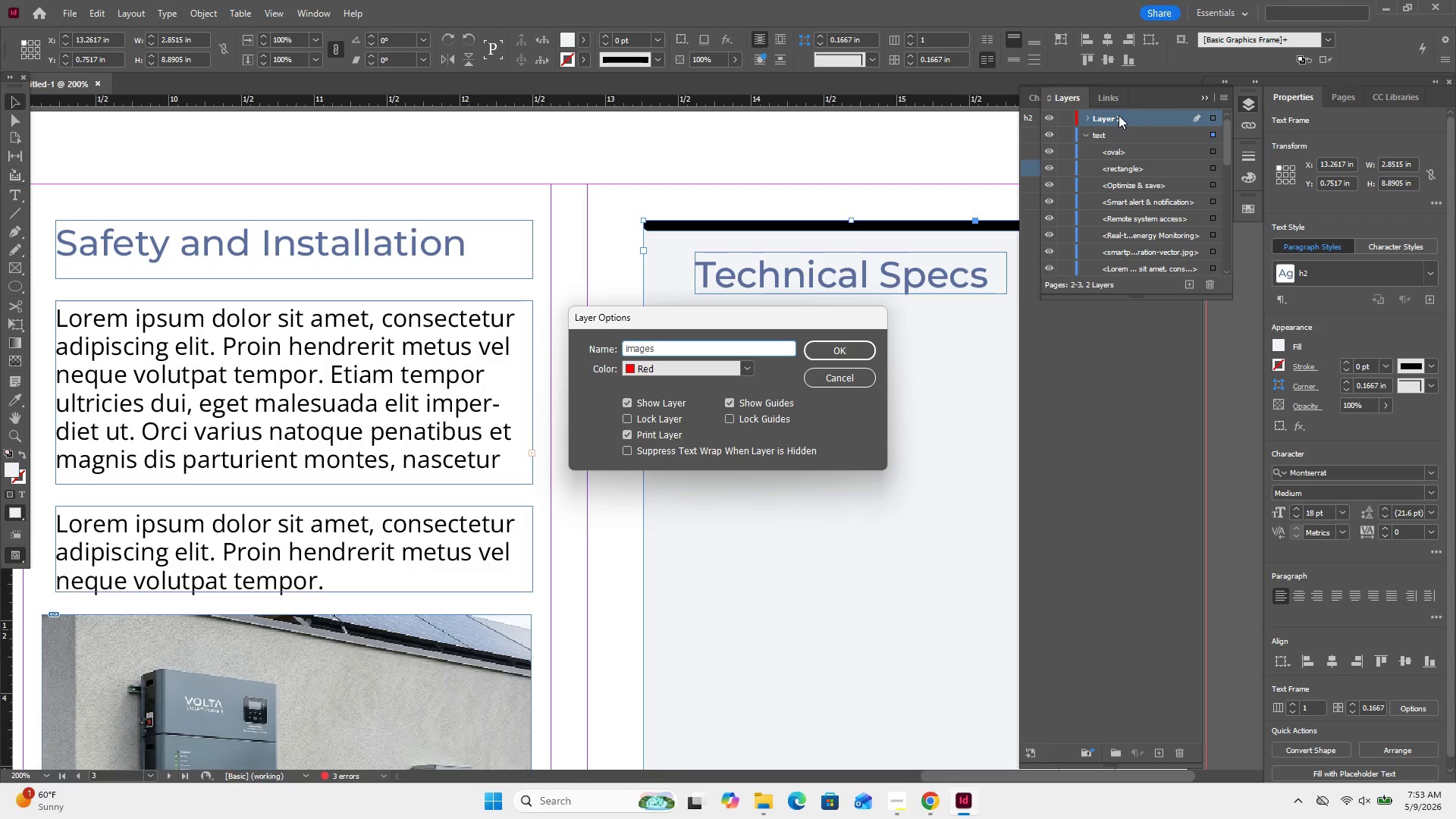 
key(Enter)
 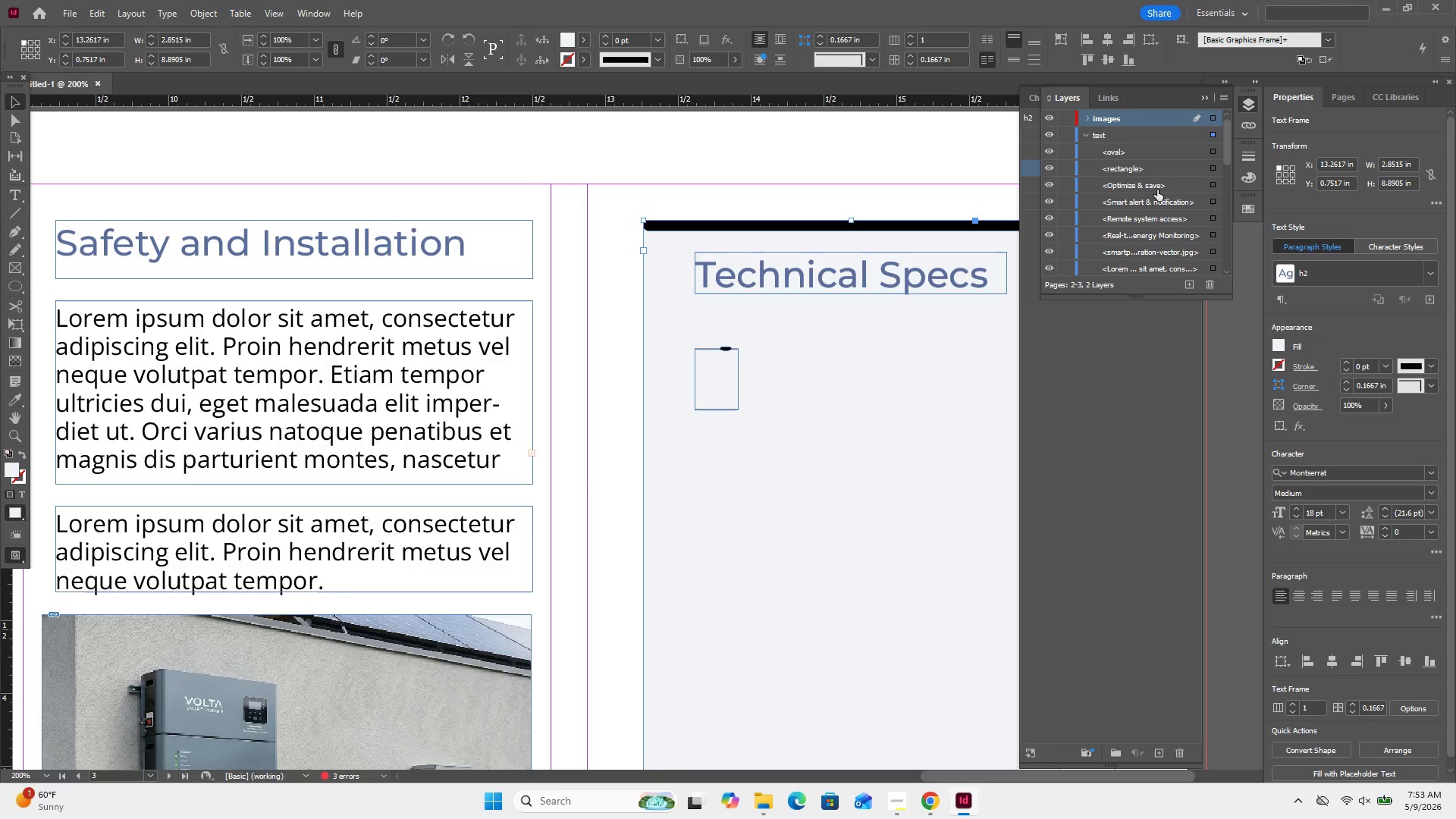 
scroll: coordinate [1159, 199], scroll_direction: down, amount: 3.0
 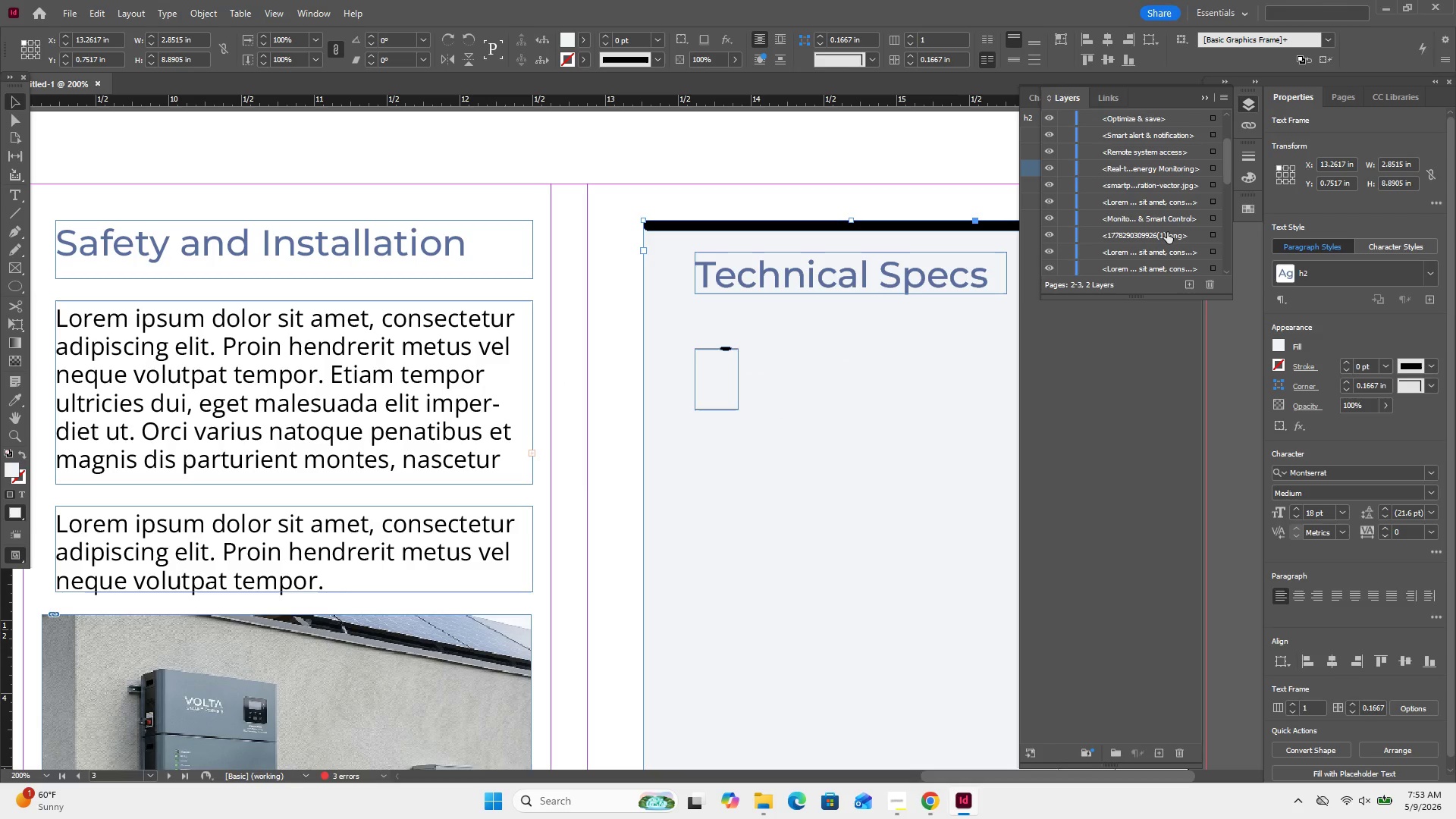 
left_click_drag(start_coordinate=[1167, 231], to_coordinate=[1156, 121])
 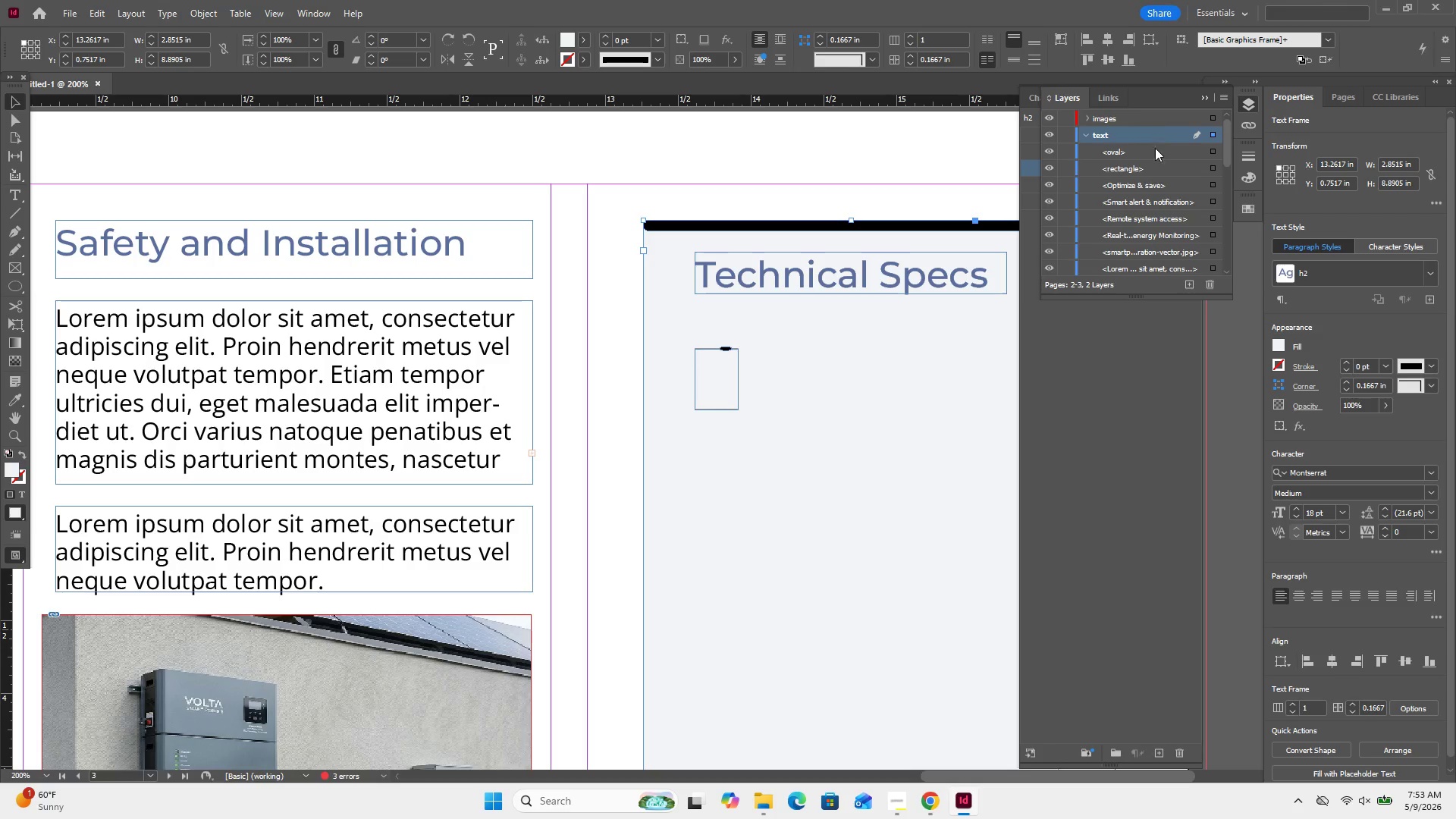 
scroll: coordinate [1153, 187], scroll_direction: down, amount: 9.0
 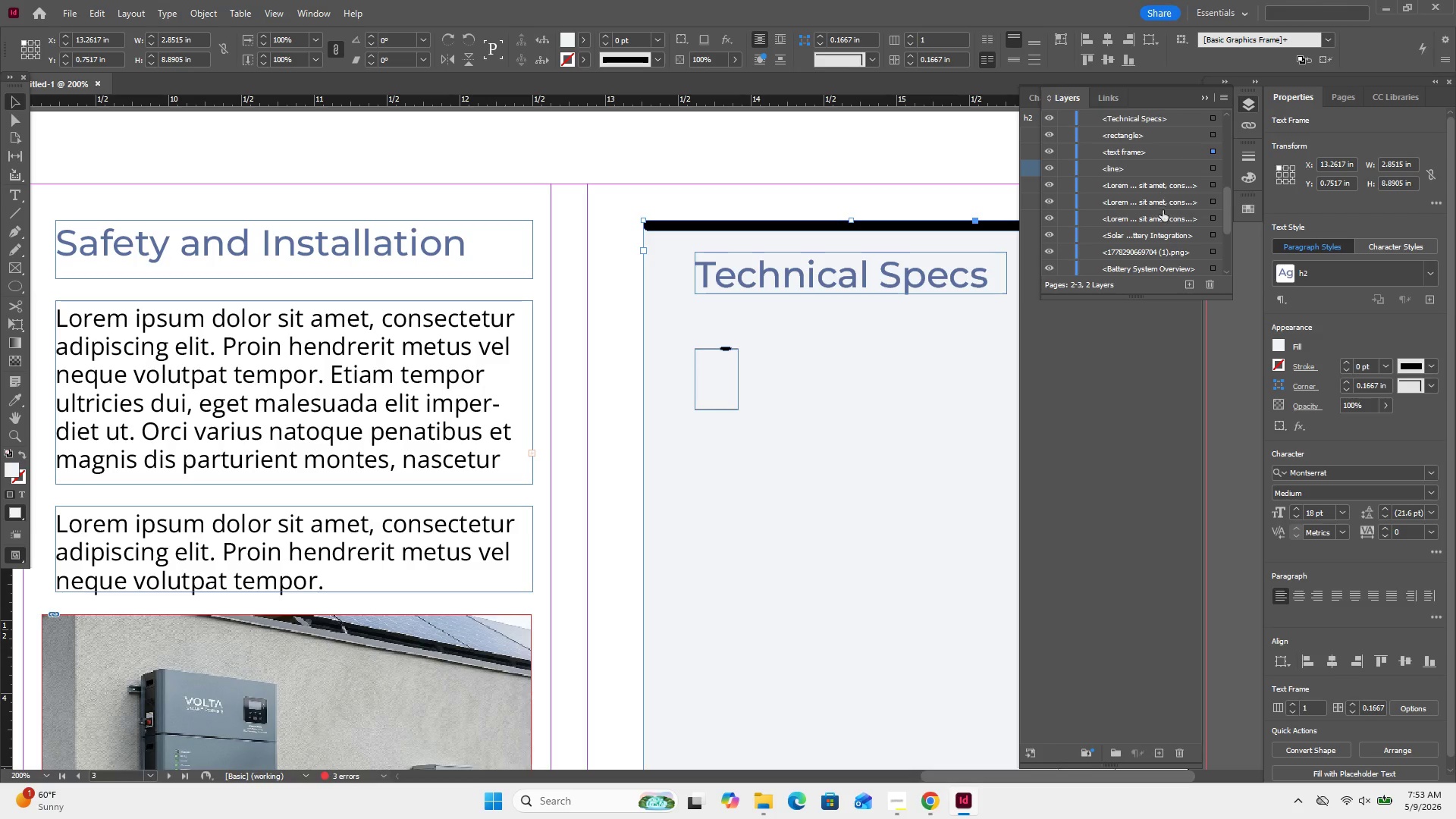 
left_click([1163, 253])
 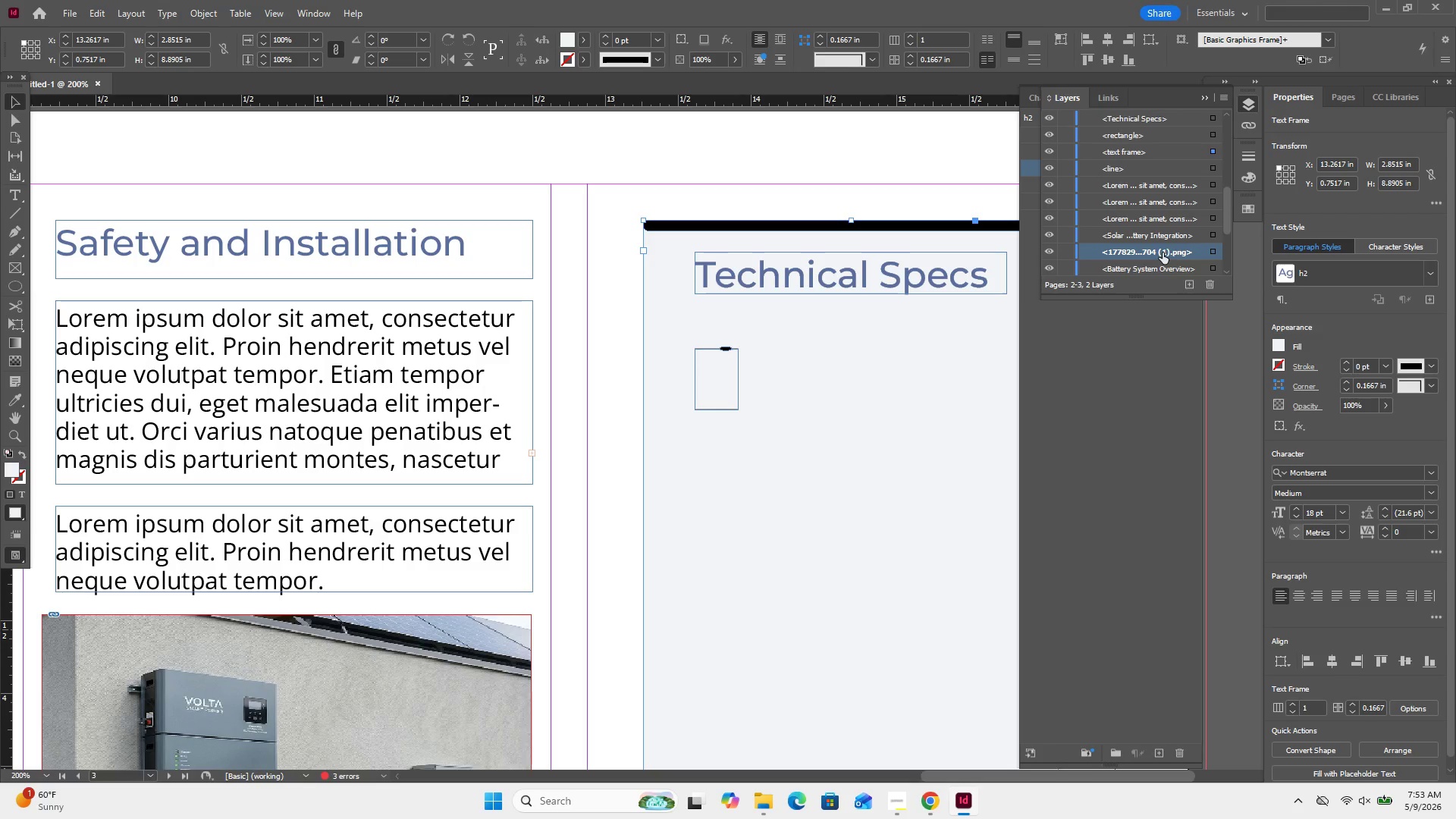 
left_click_drag(start_coordinate=[1163, 253], to_coordinate=[1174, 244])
 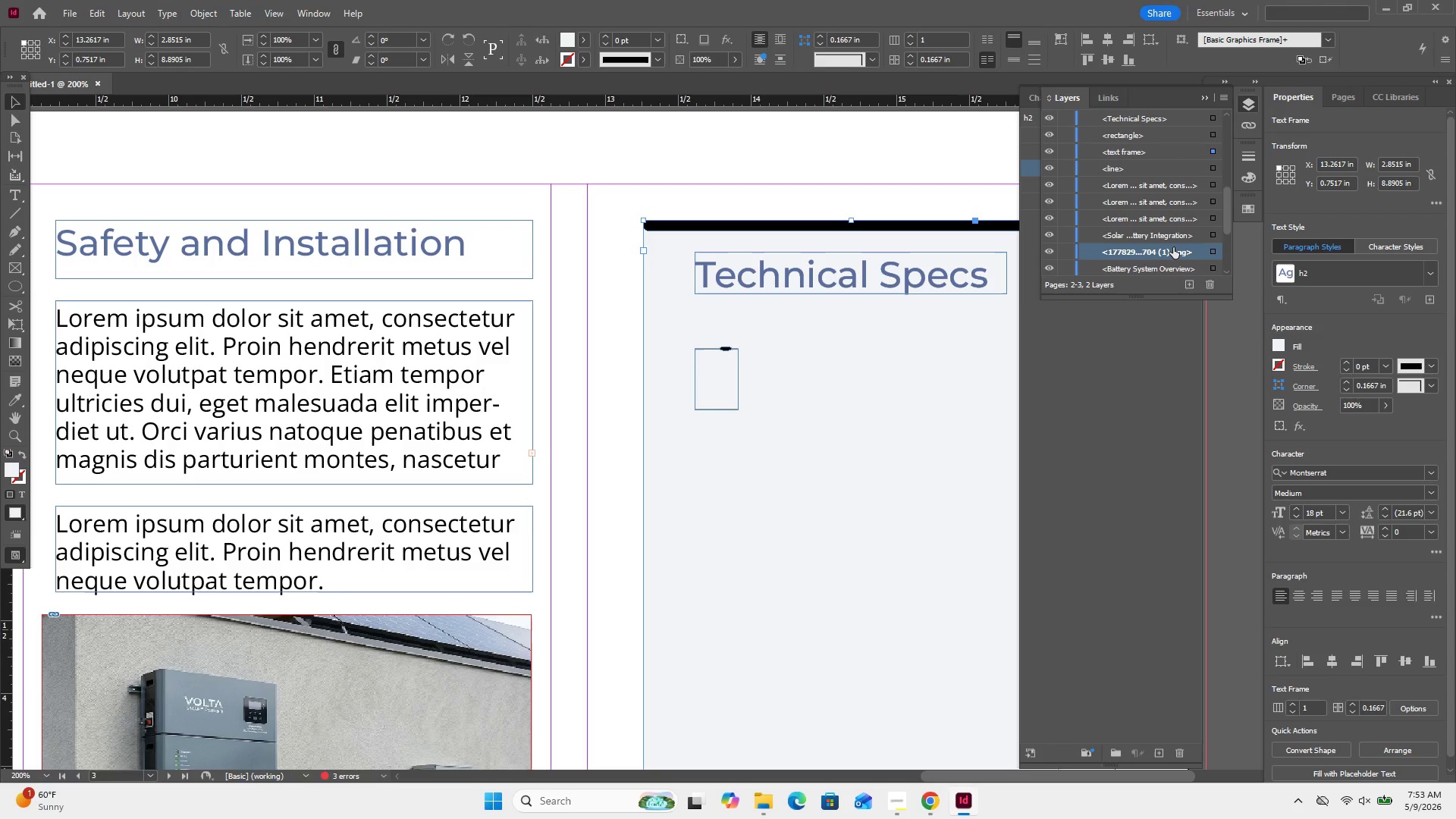 
left_click([1173, 247])
 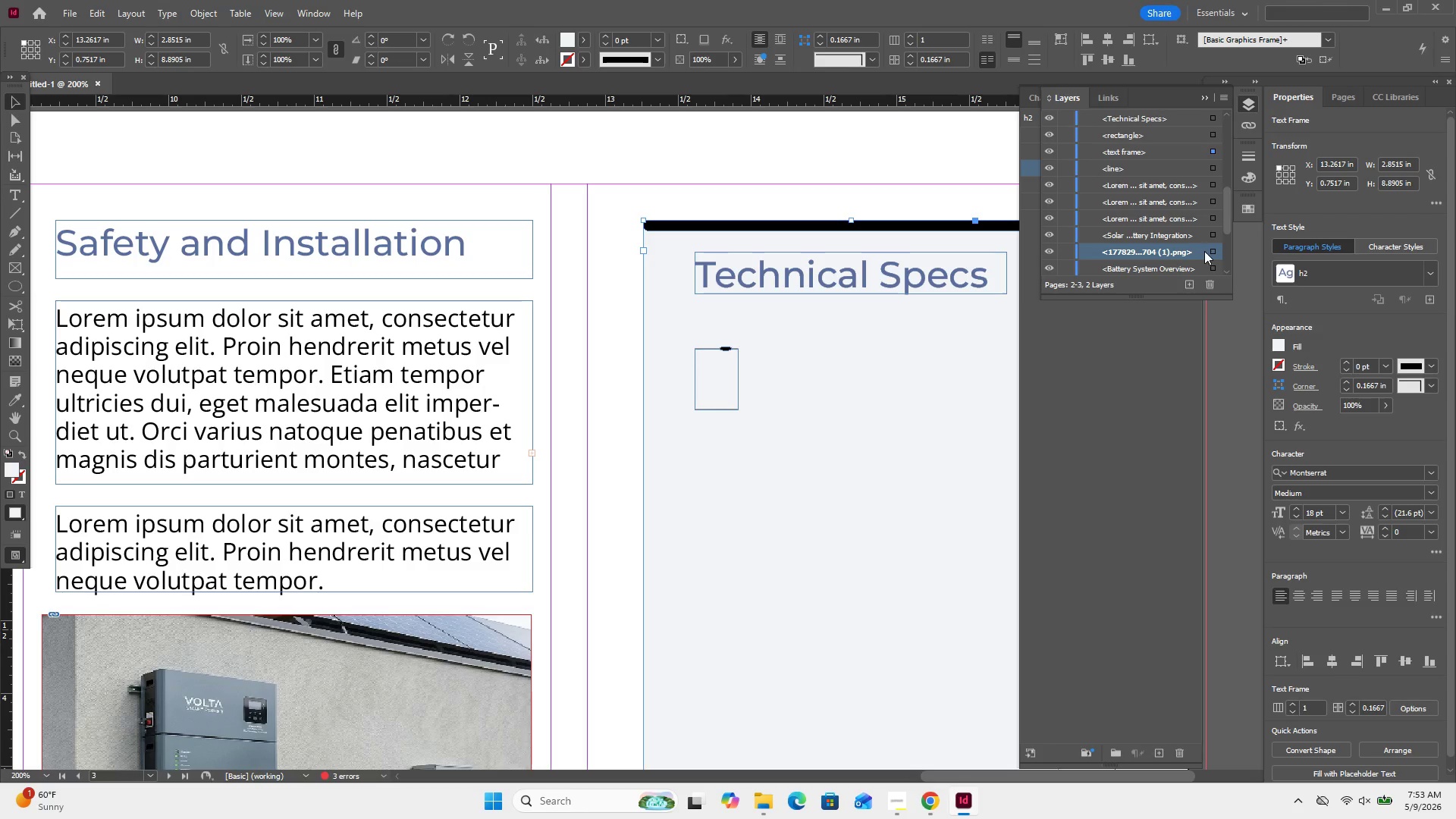 
left_click([1205, 250])
 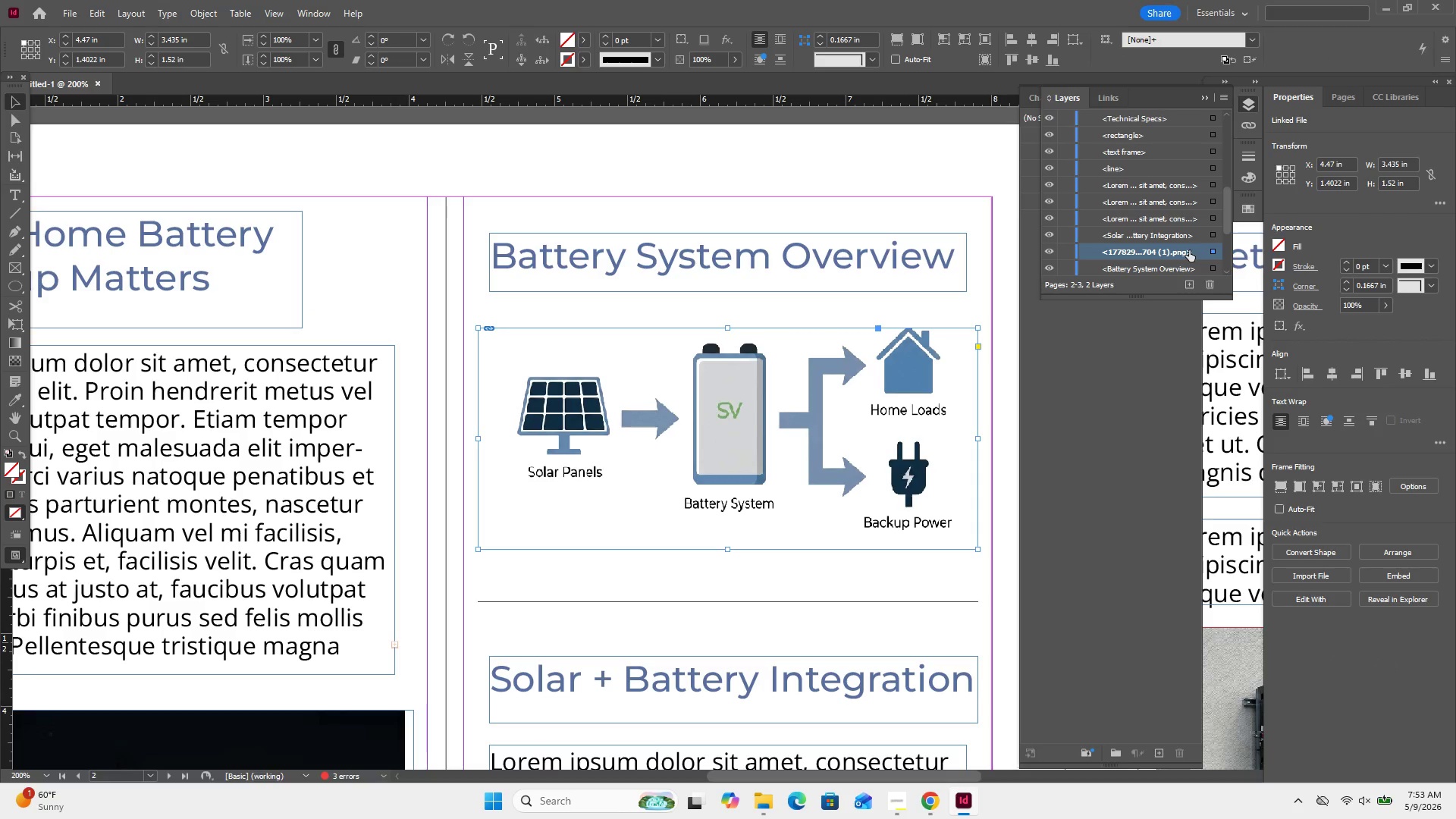 
left_click_drag(start_coordinate=[1187, 247], to_coordinate=[1132, 122])
 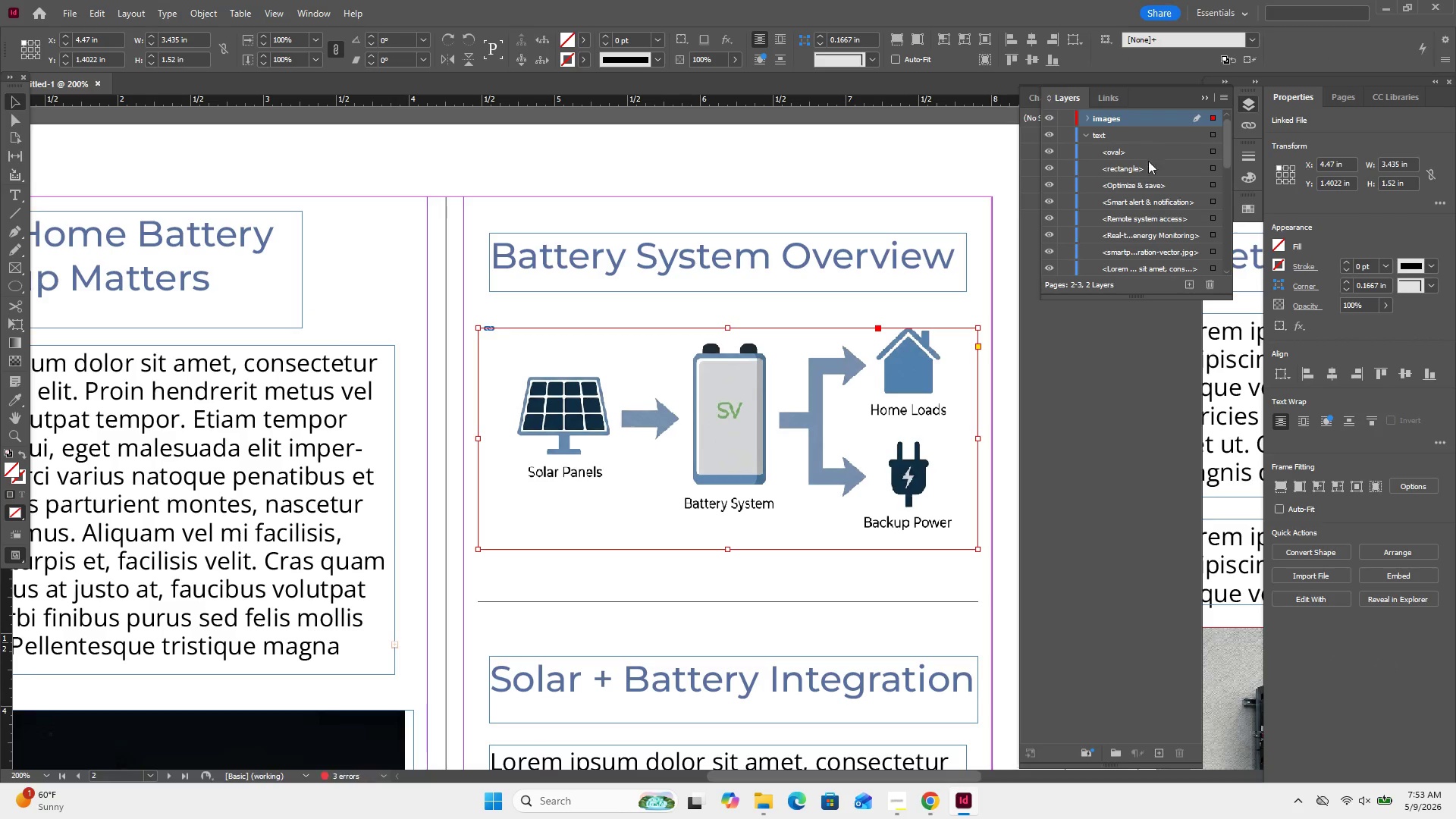 
scroll: coordinate [1153, 173], scroll_direction: down, amount: 12.0
 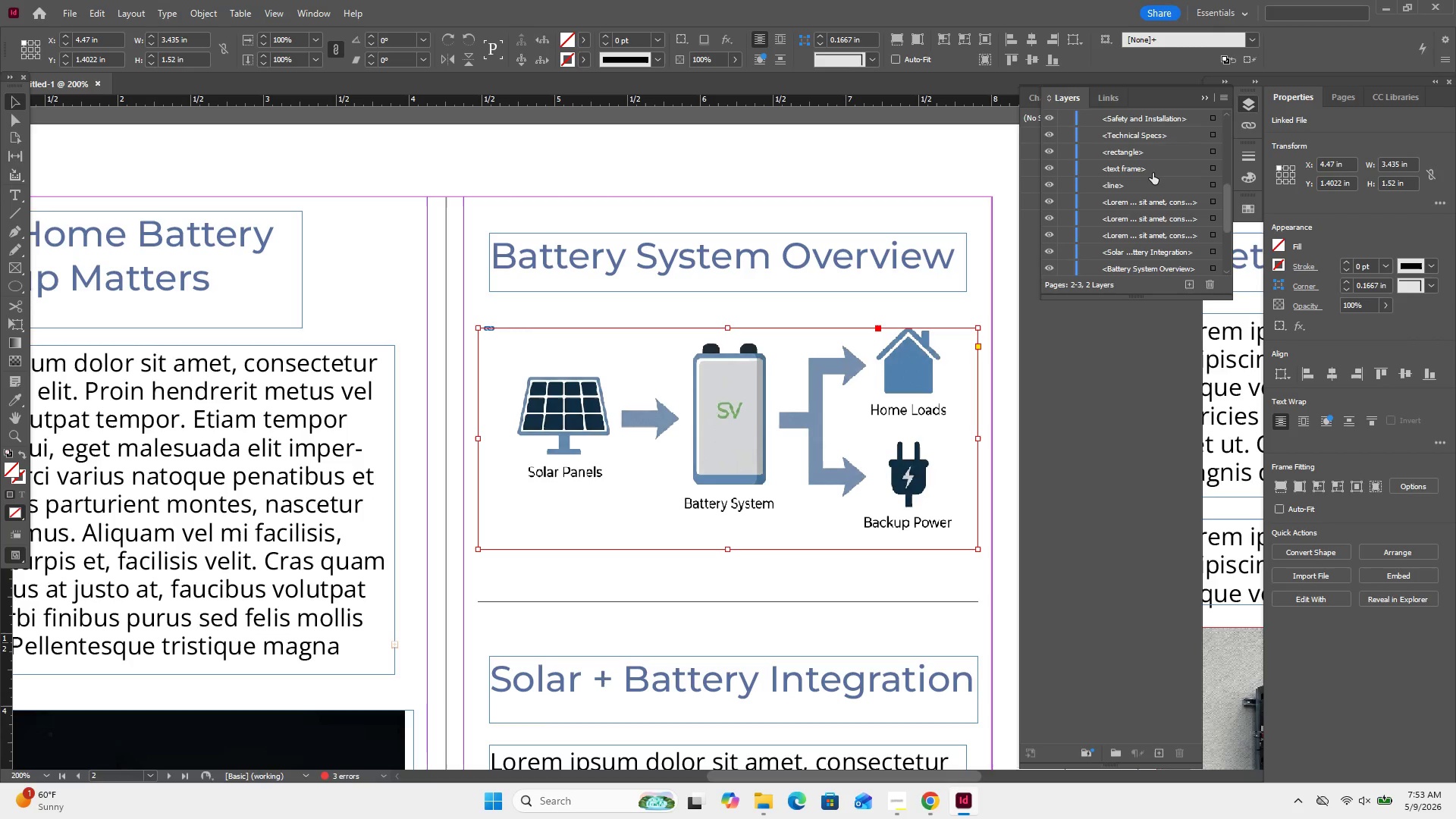 
scroll: coordinate [1153, 173], scroll_direction: down, amount: 1.0
 